 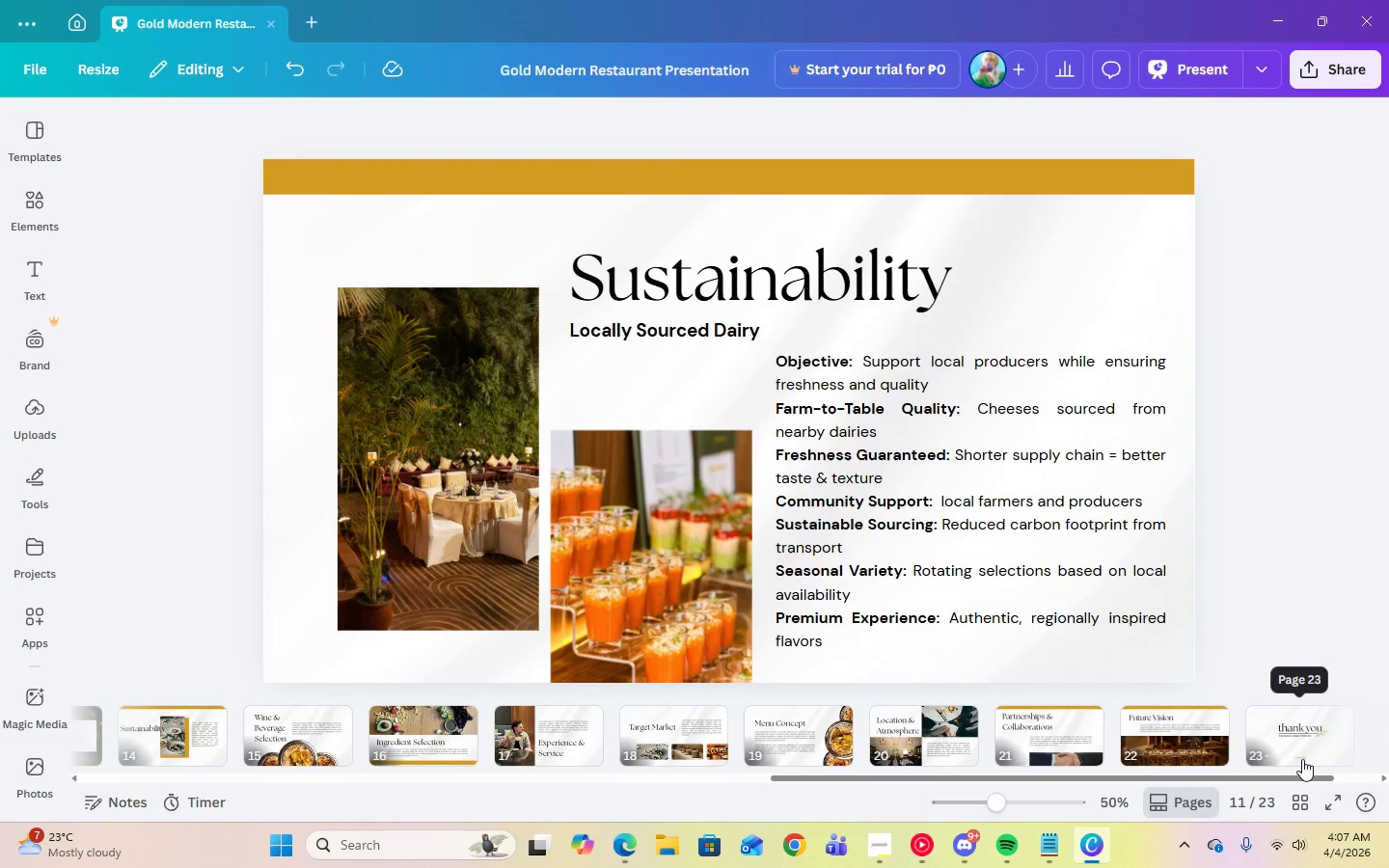 
left_click([1294, 746])
 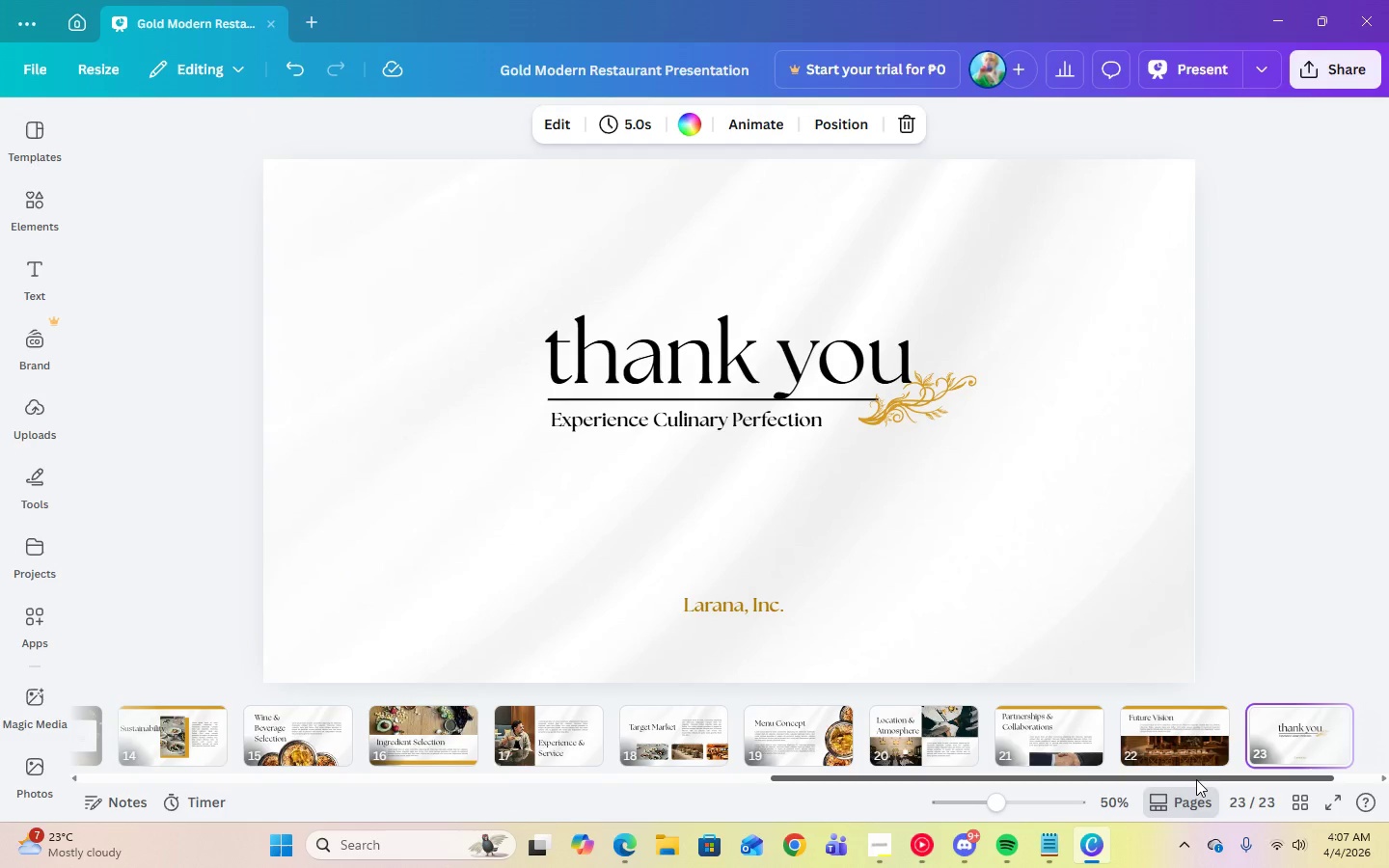 
left_click_drag(start_coordinate=[1195, 779], to_coordinate=[1312, 772])
 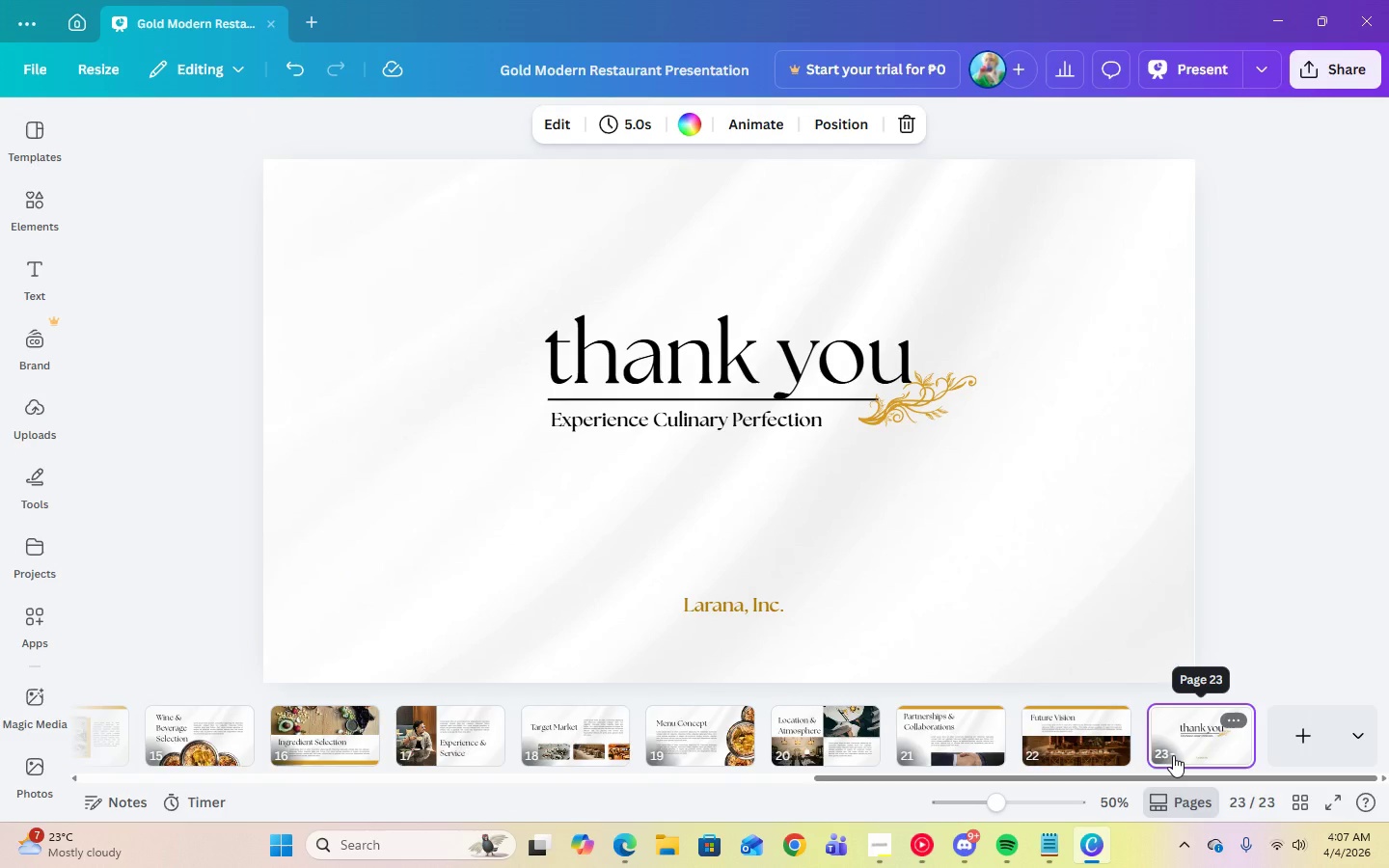 
key(Delete)
 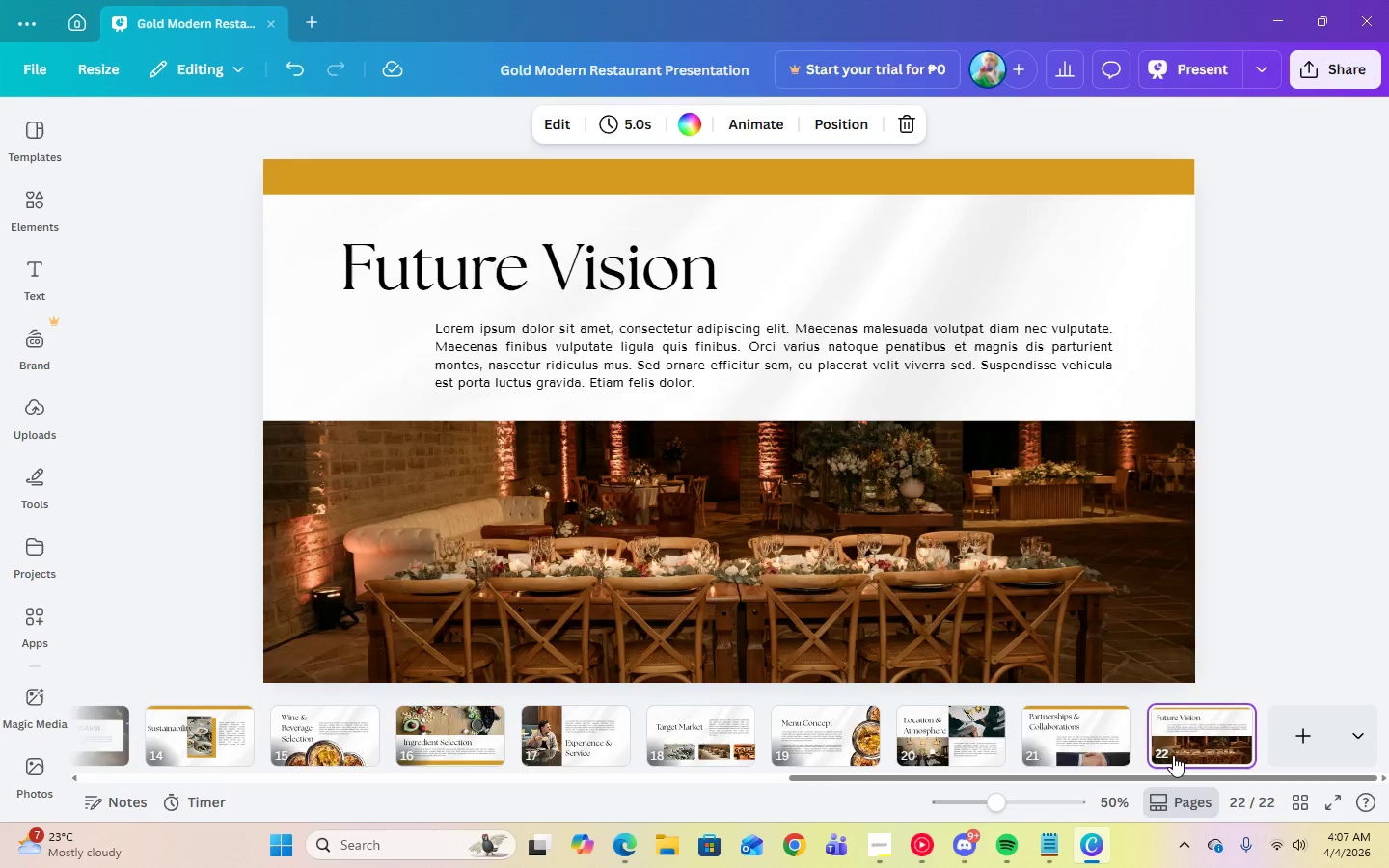 
key(Delete)
 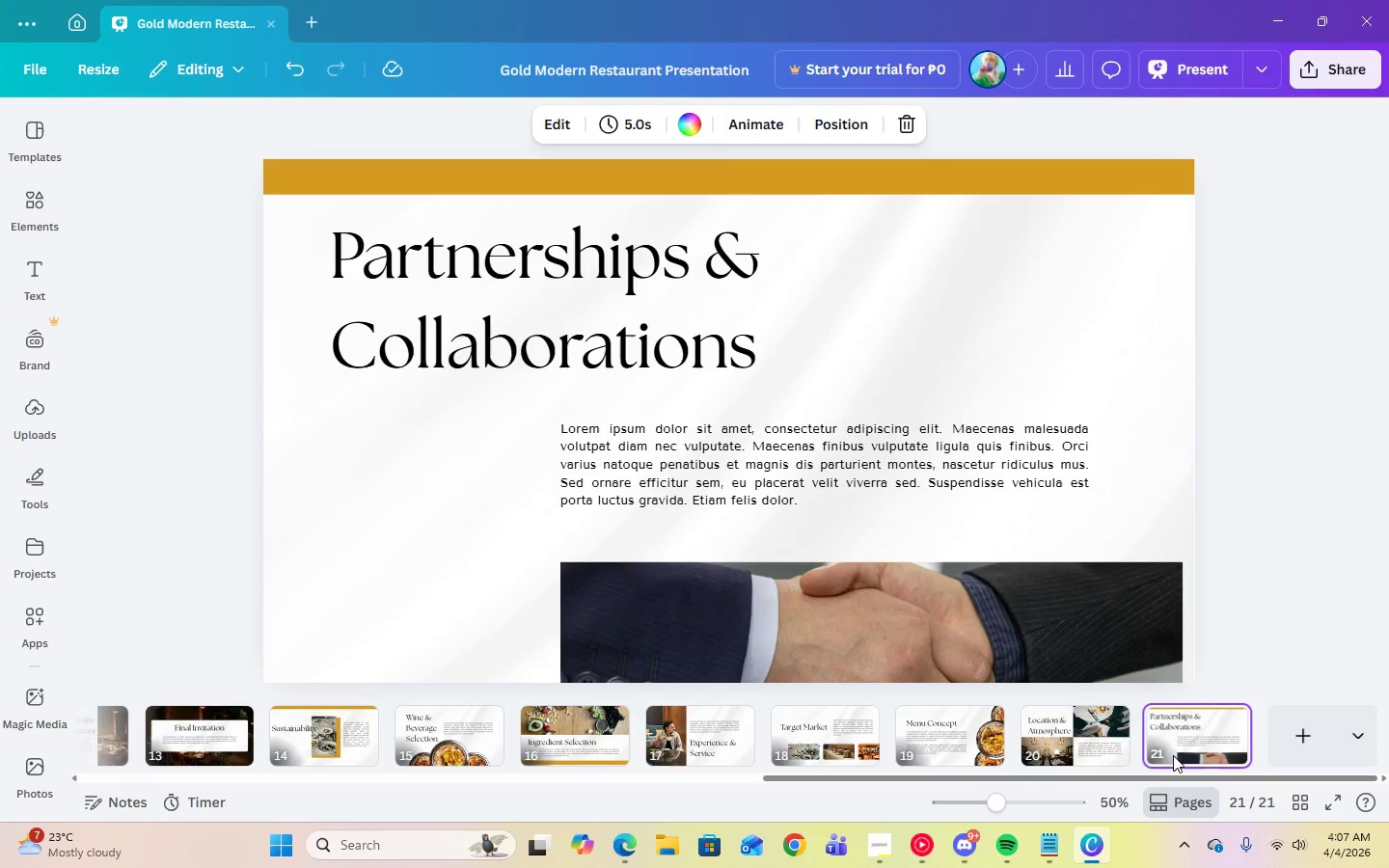 
key(Delete)
 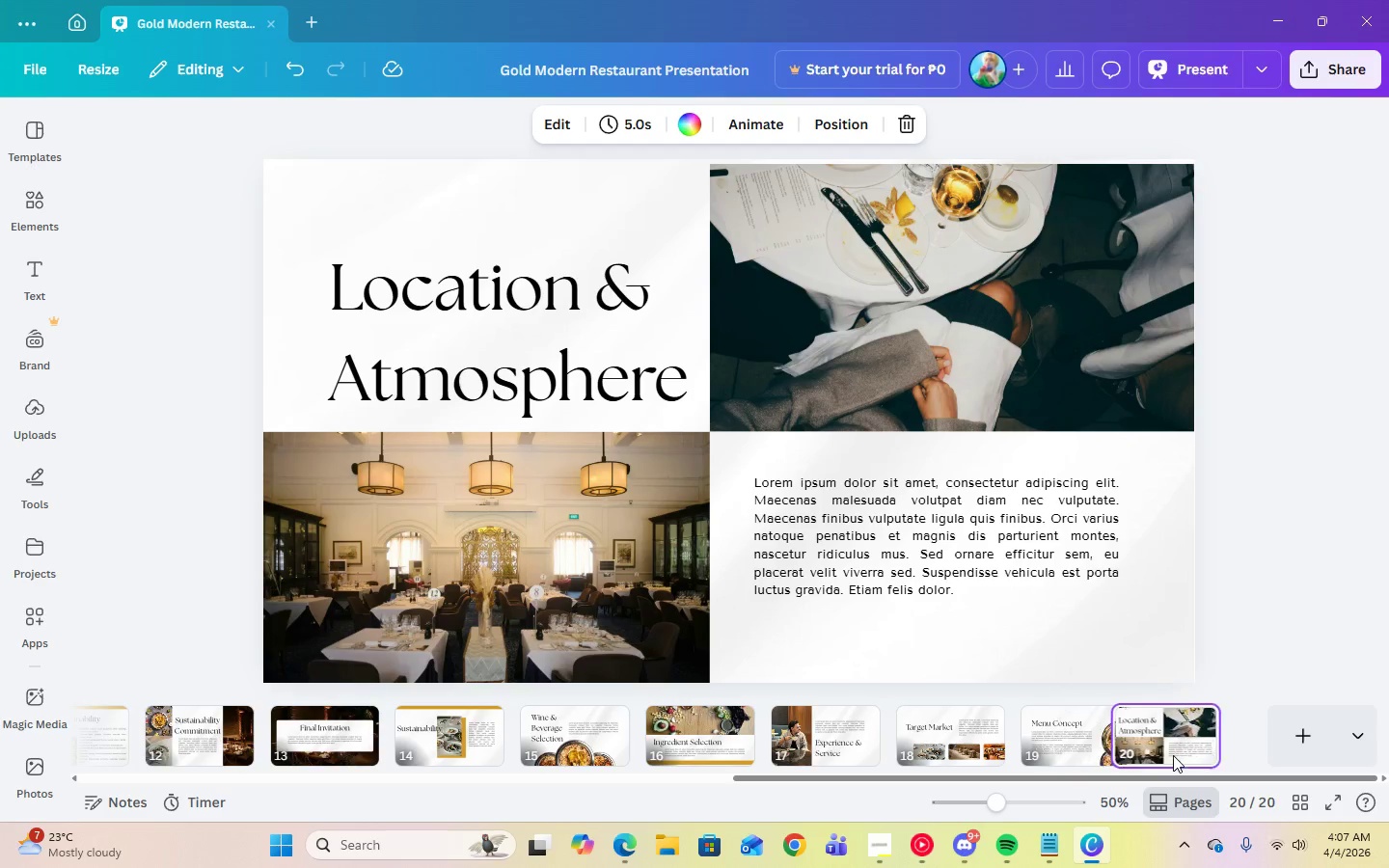 
key(Delete)
 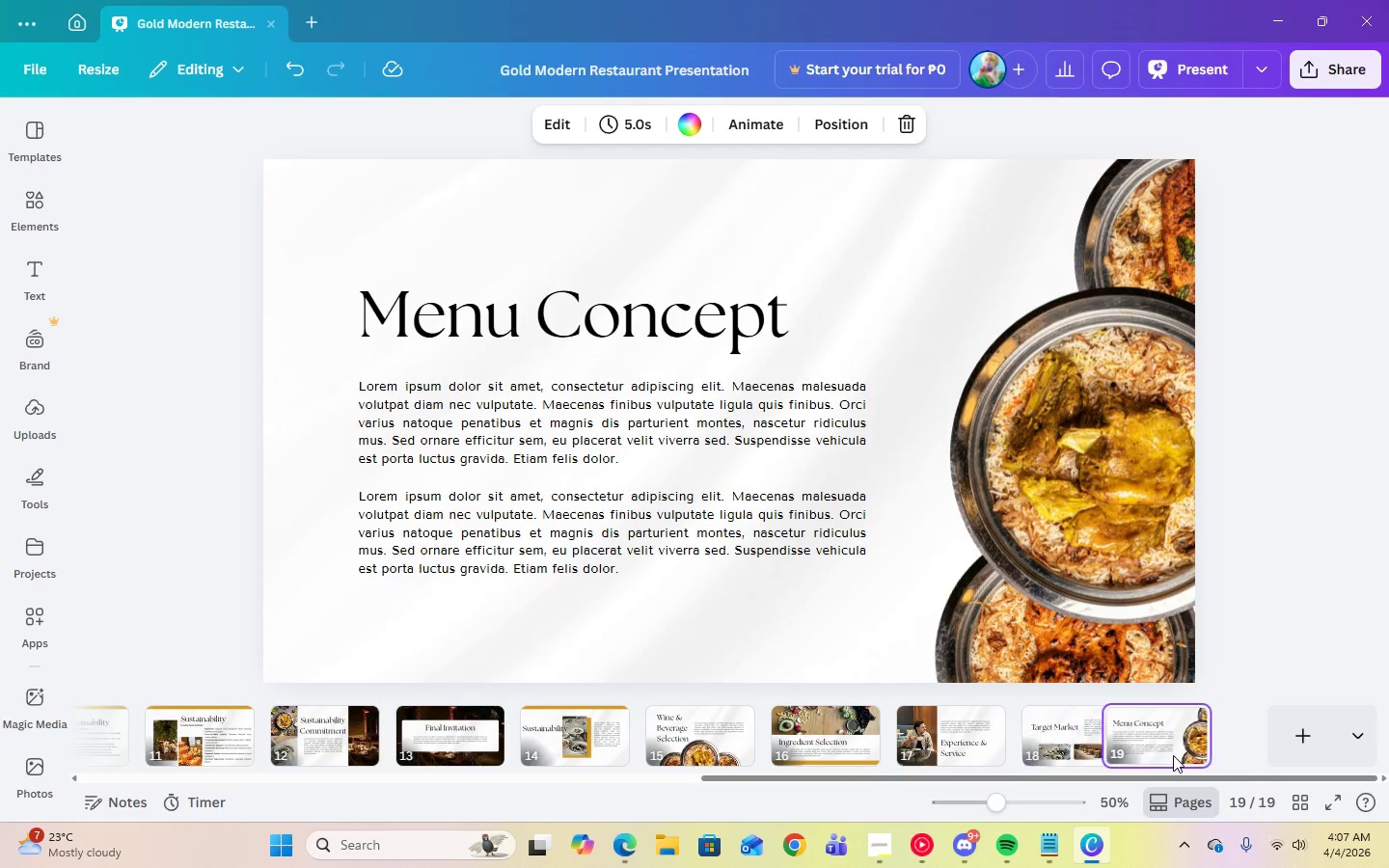 
key(Delete)
 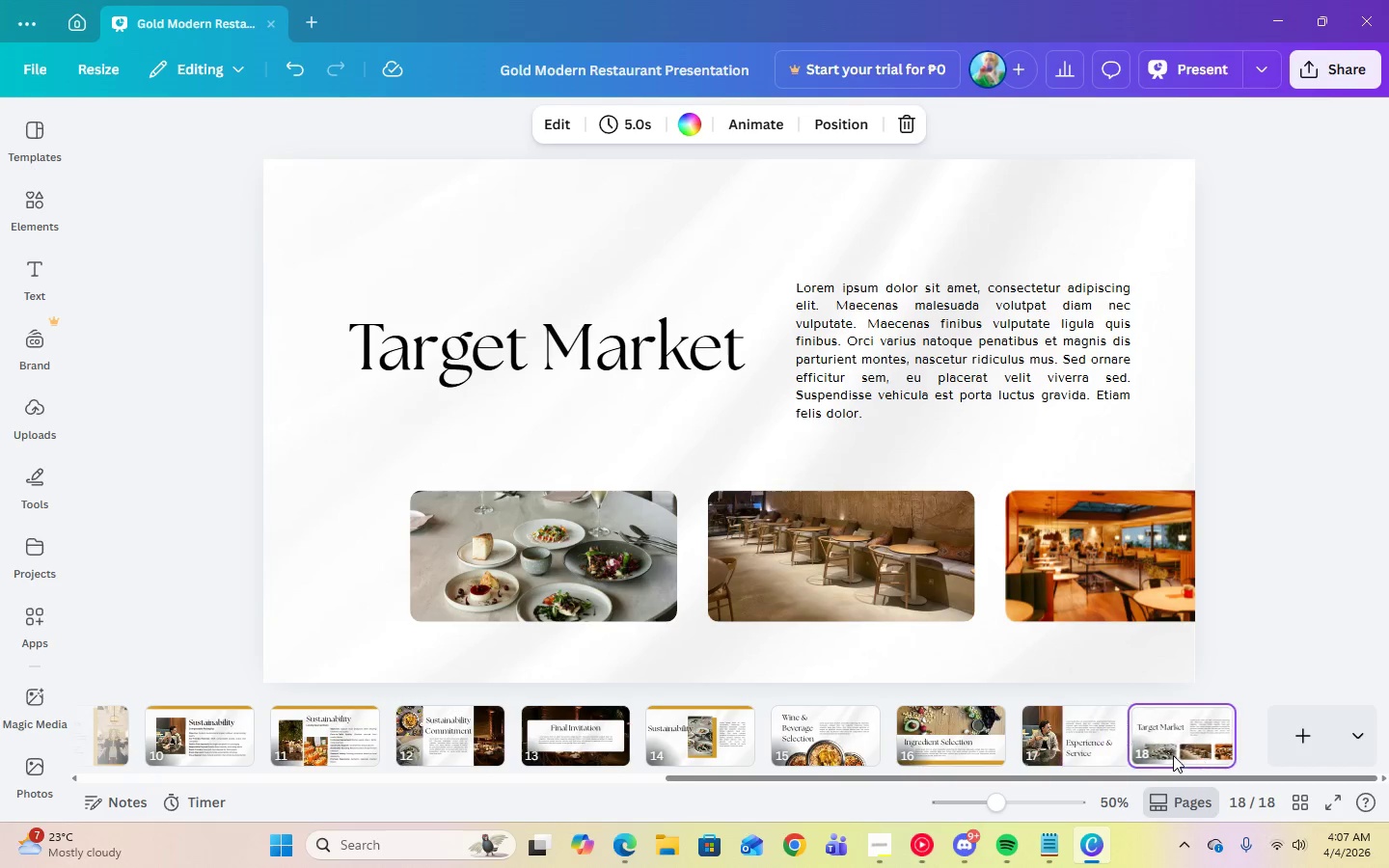 
key(Delete)
 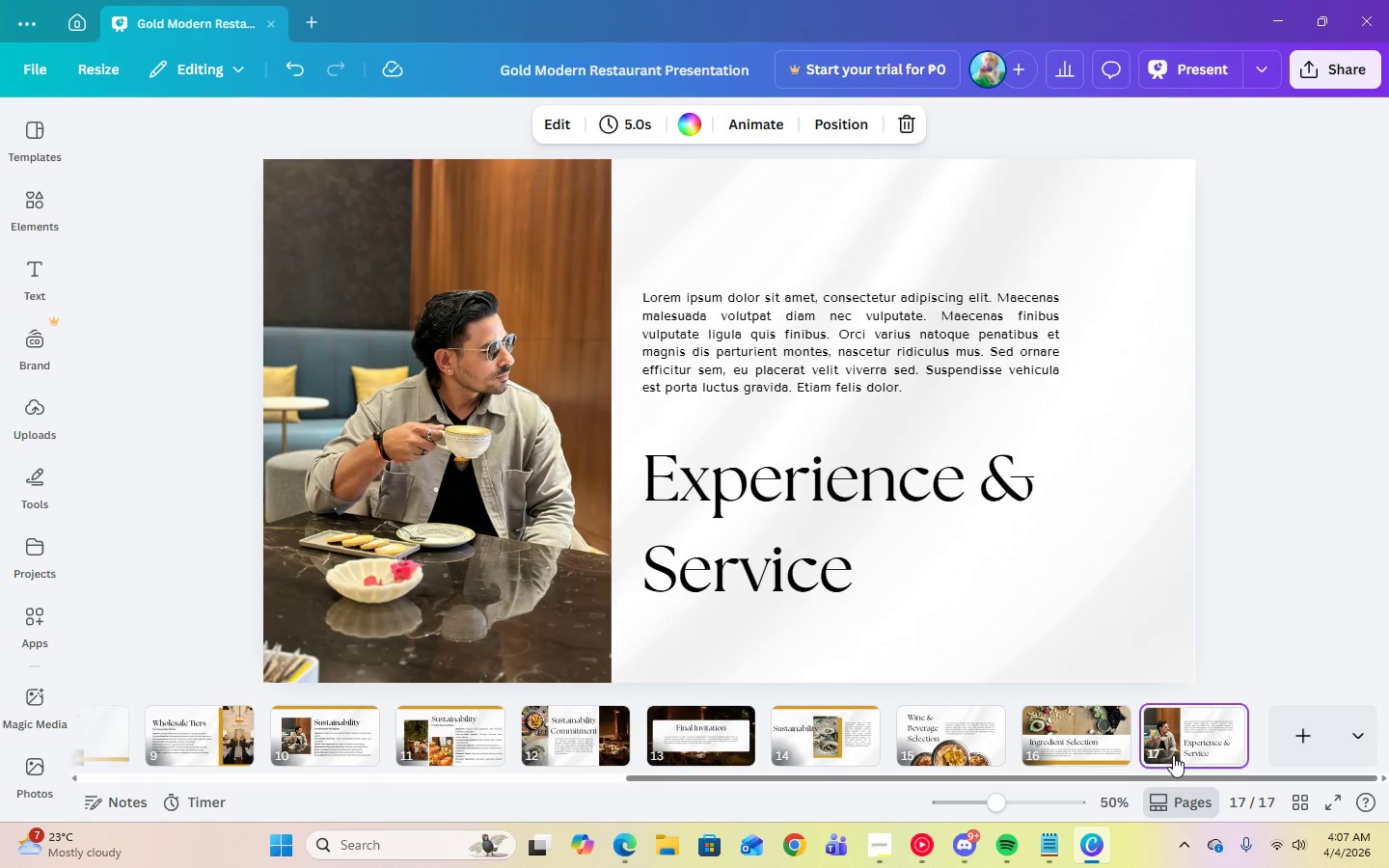 
key(Delete)
 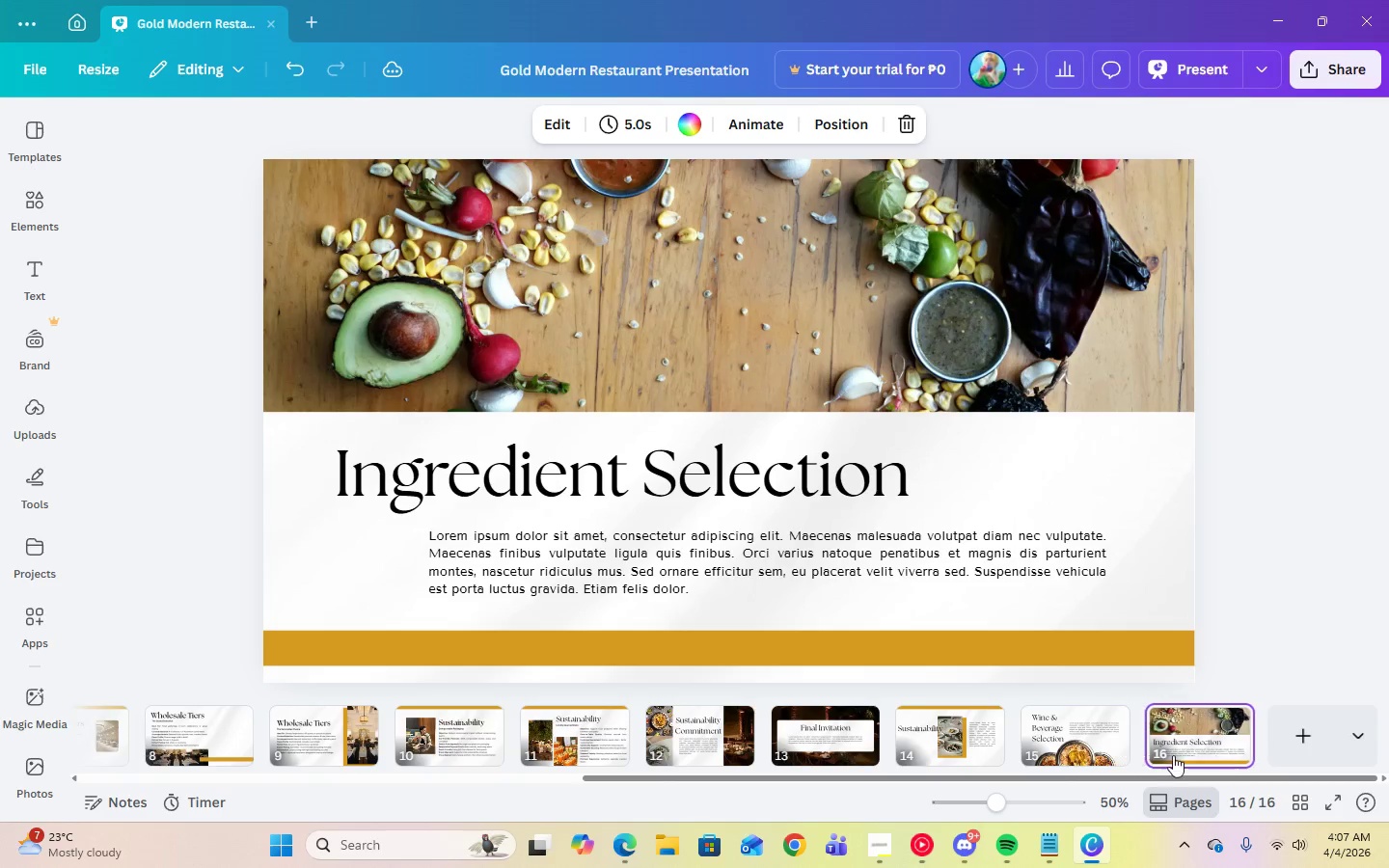 
key(Delete)
 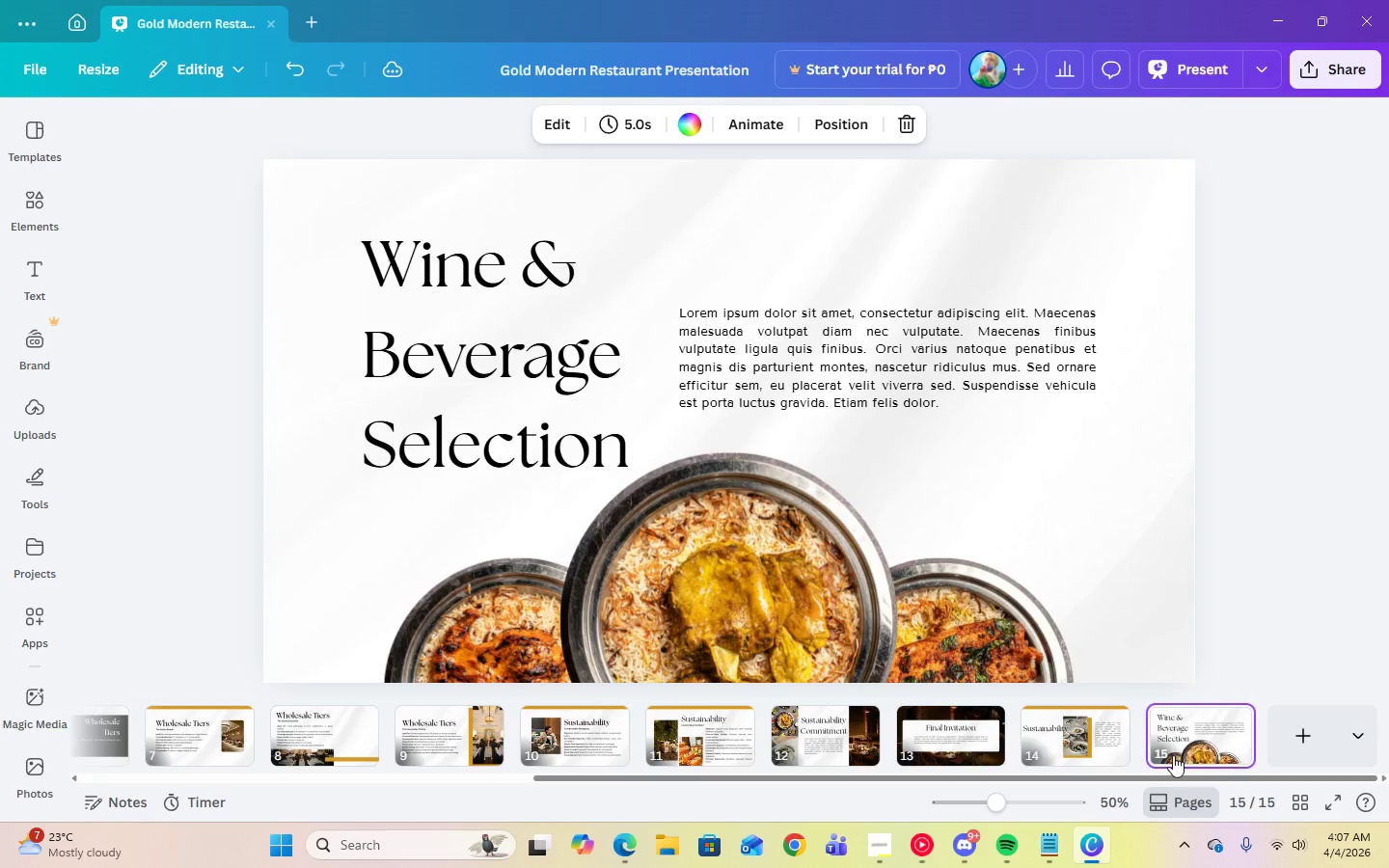 
key(Delete)
 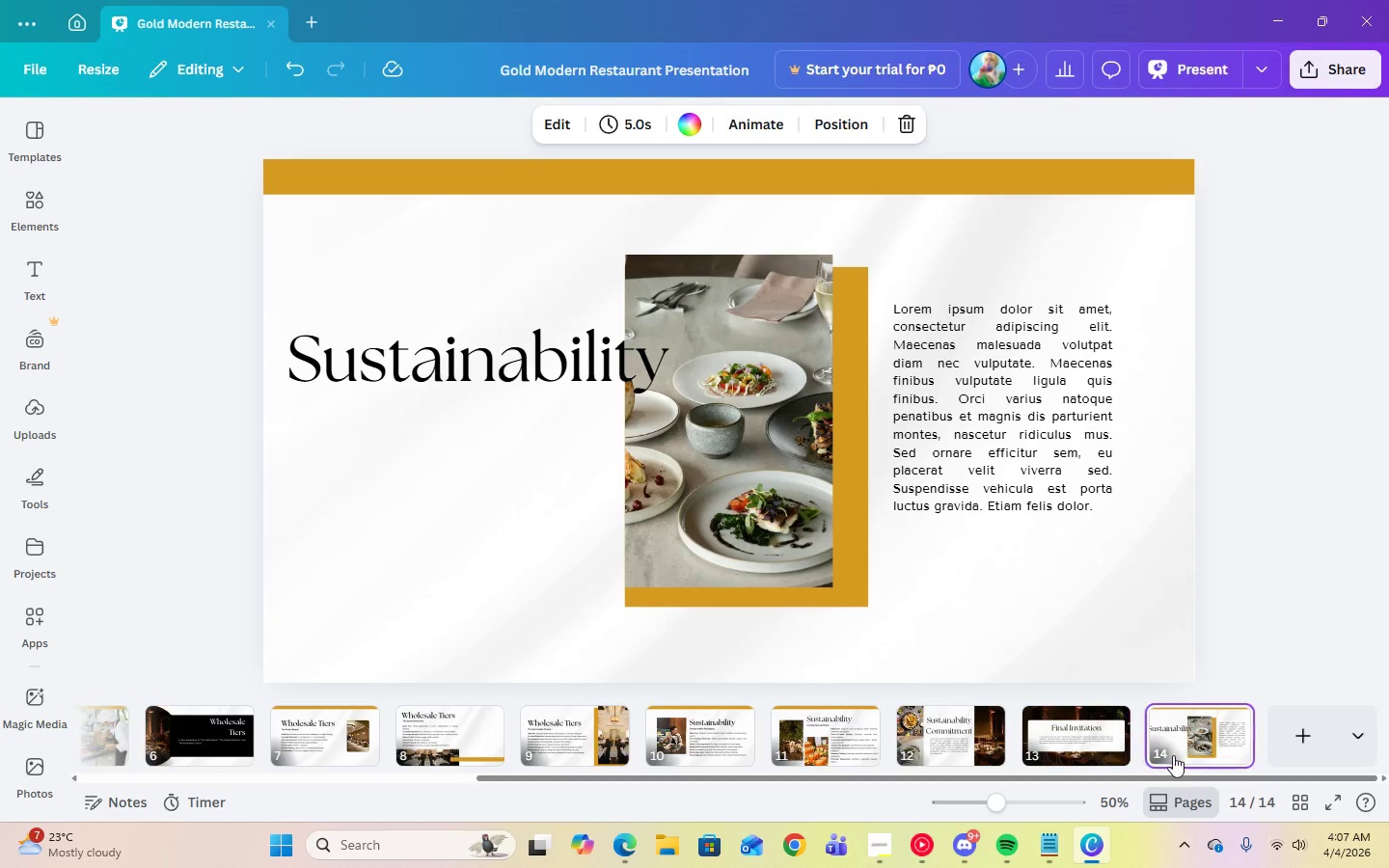 
key(Delete)
 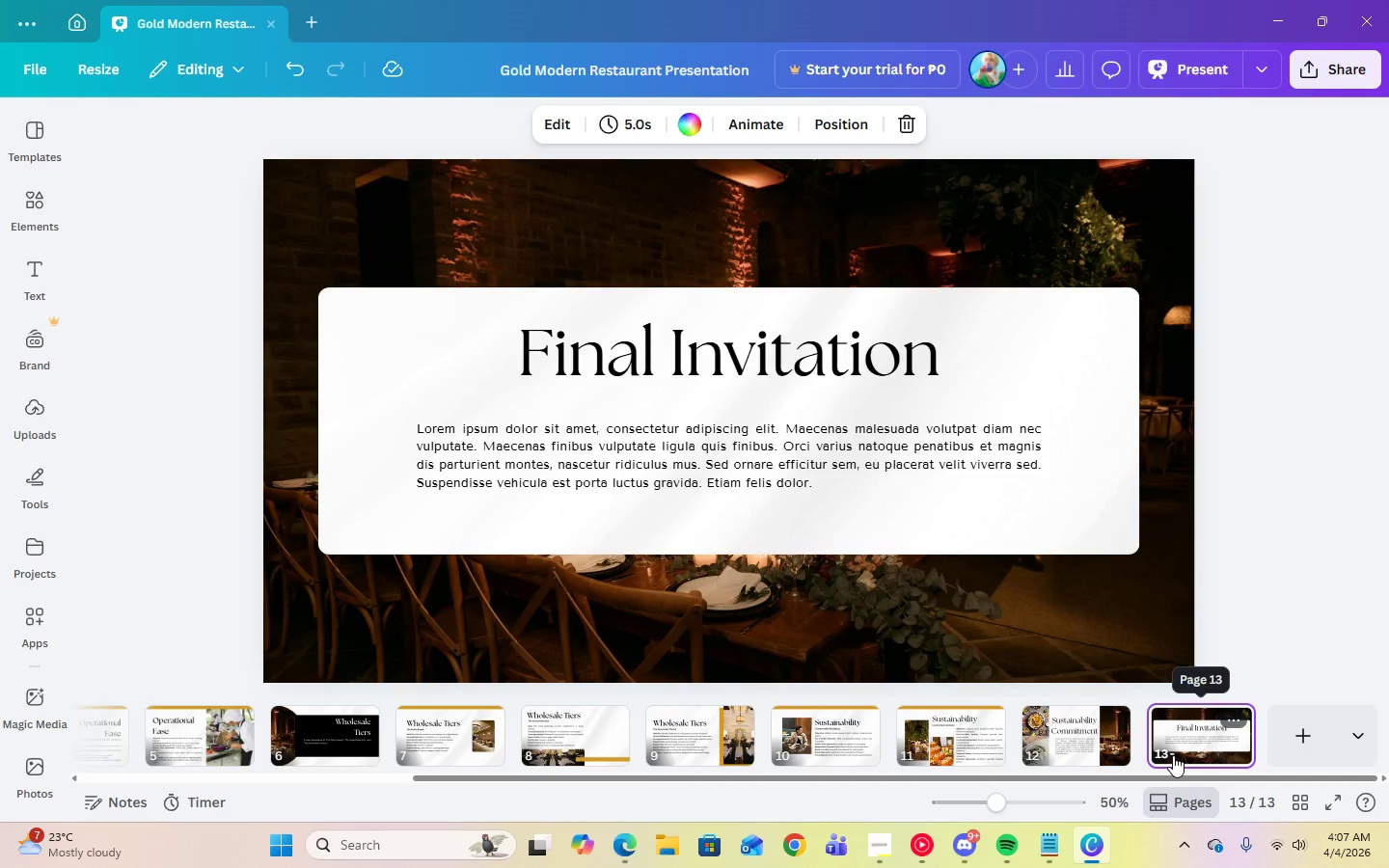 
key(Delete)
 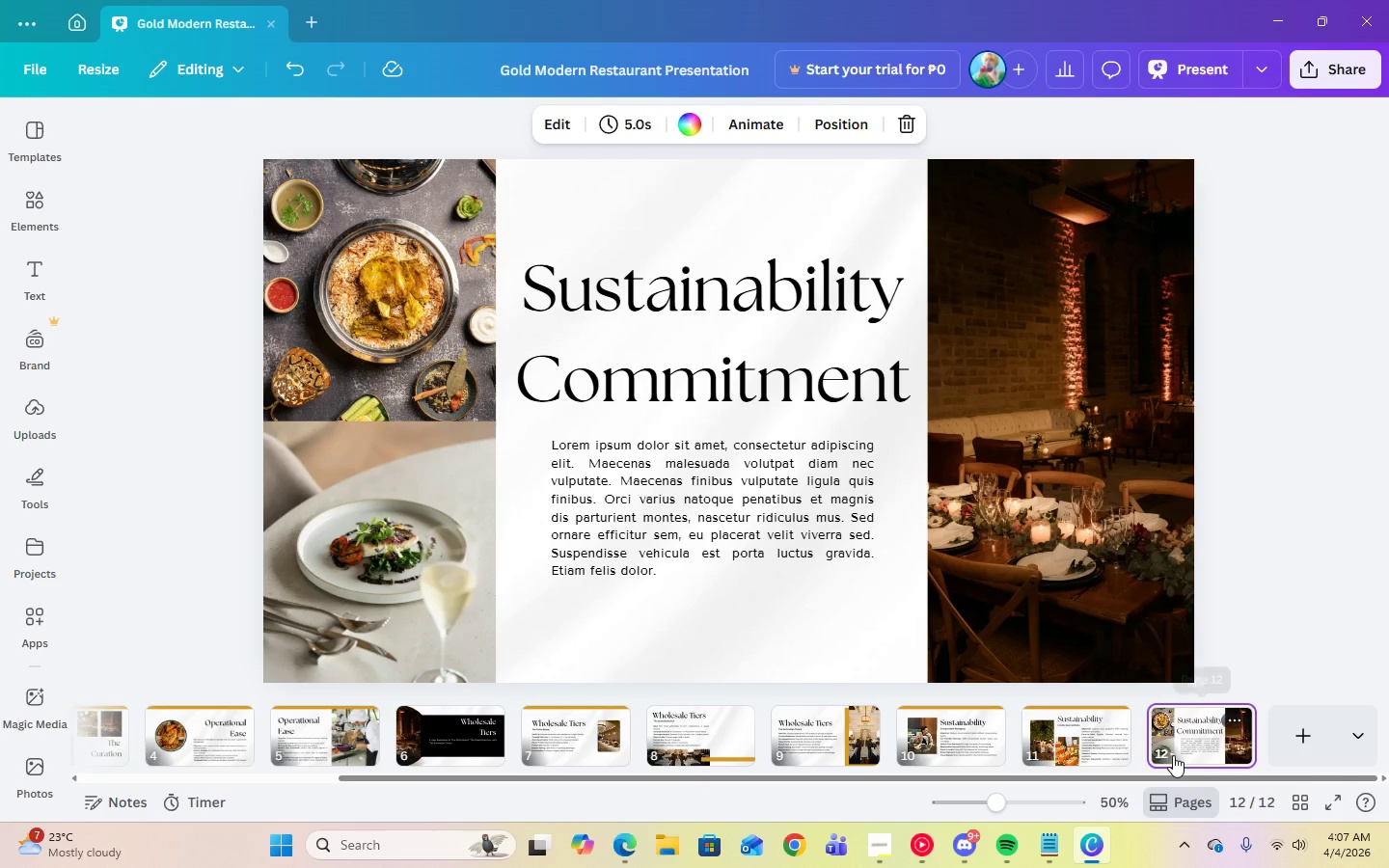 
key(Delete)
 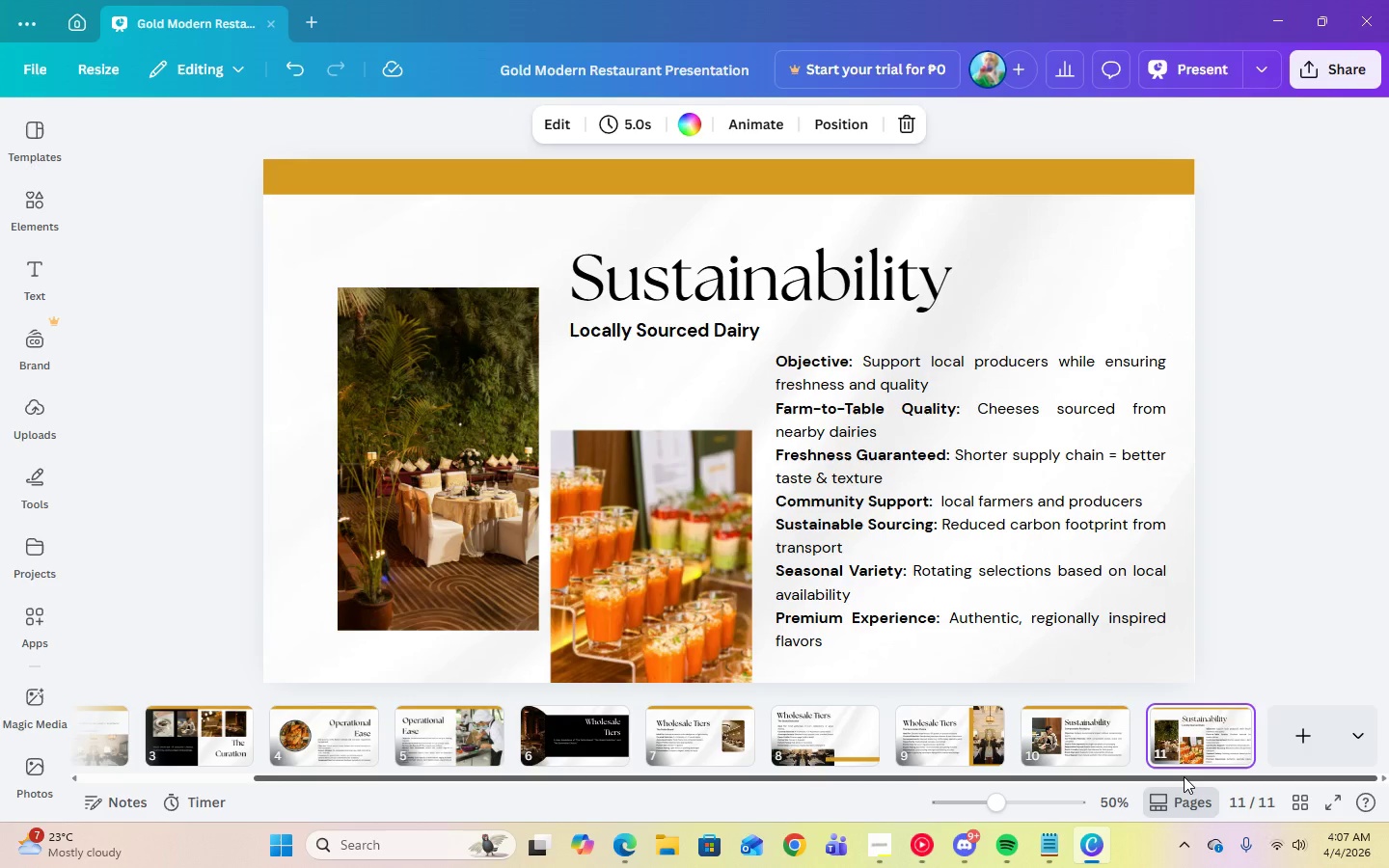 
left_click_drag(start_coordinate=[1183, 776], to_coordinate=[373, 777])
 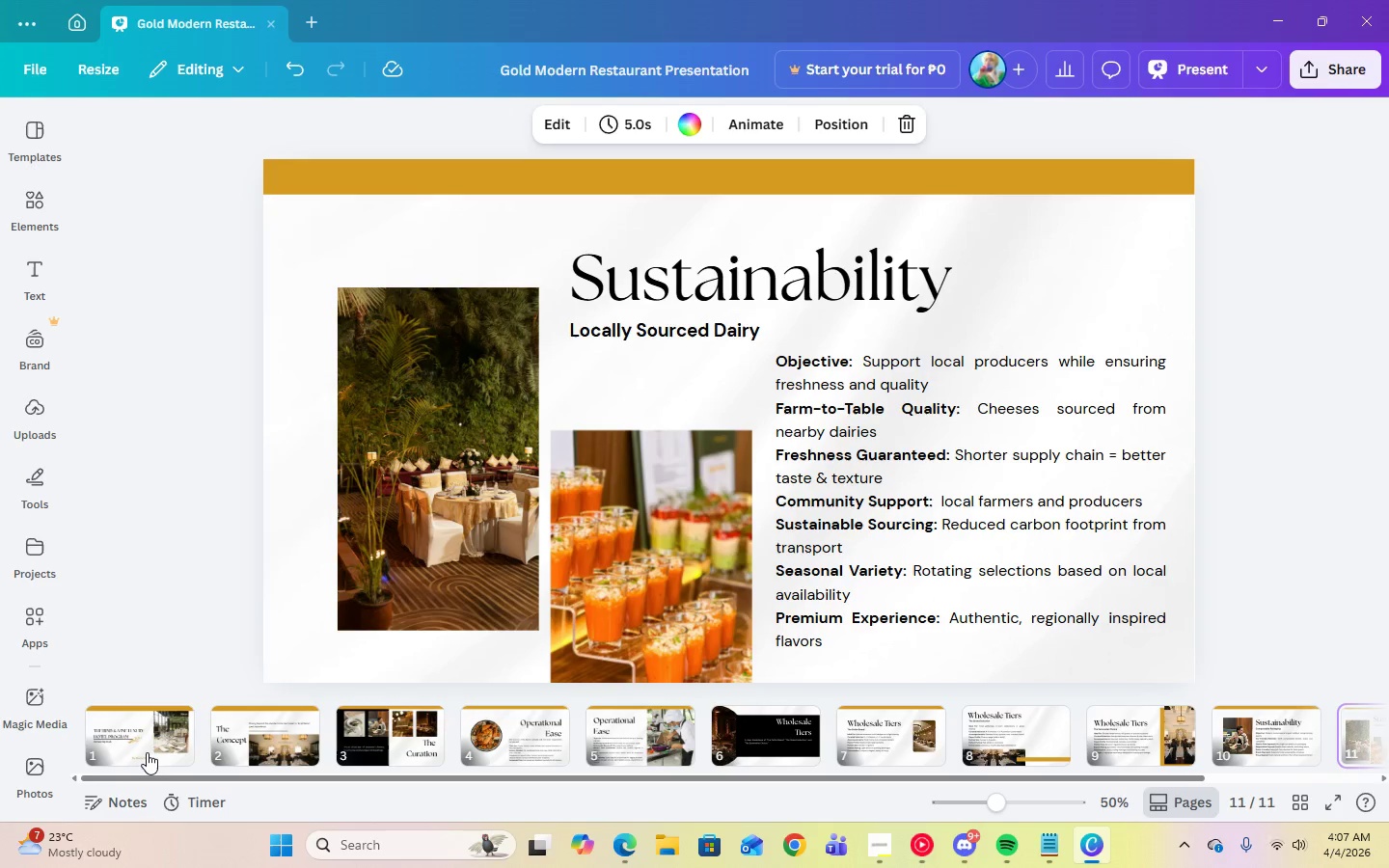 
left_click([145, 751])
 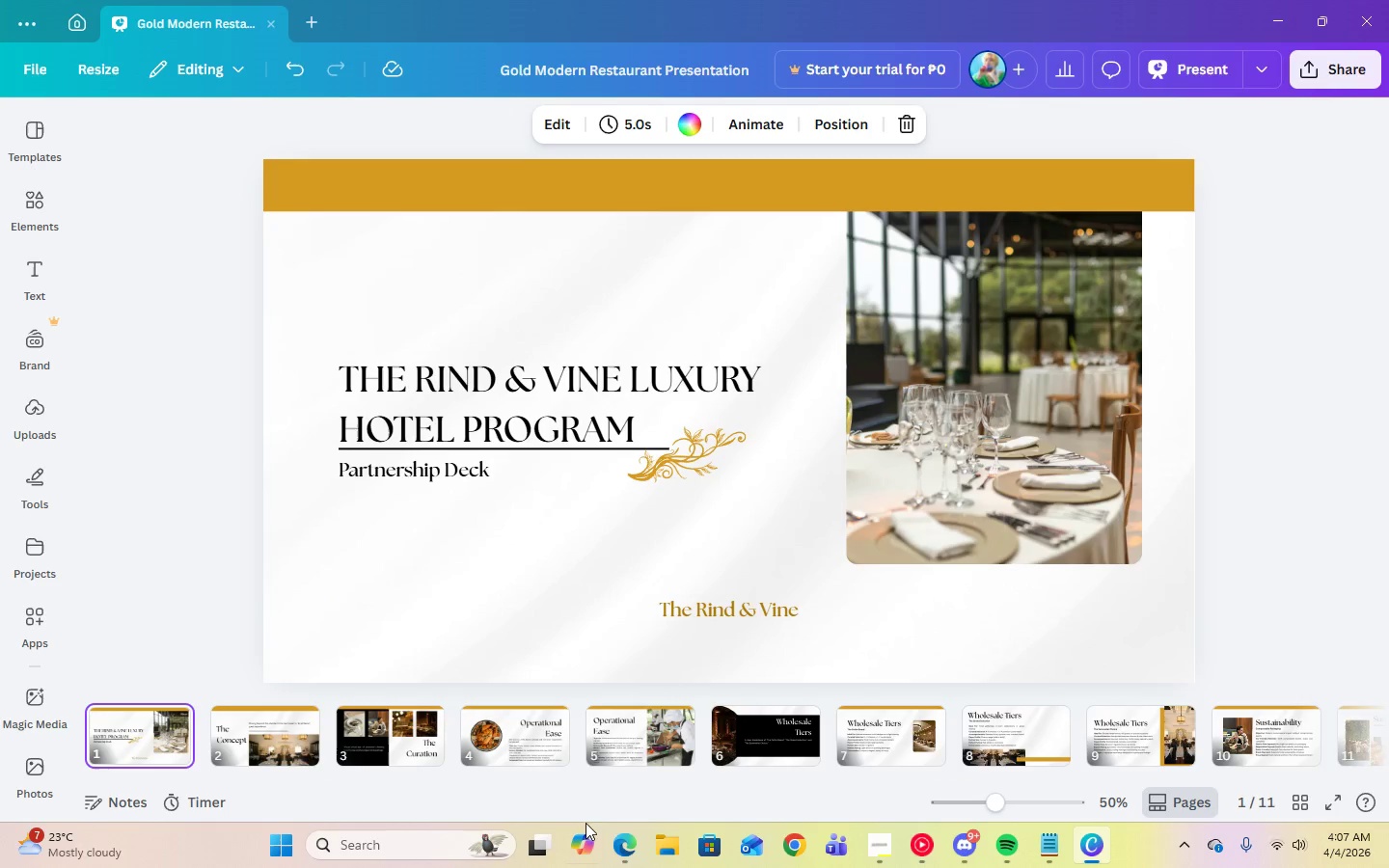 
left_click([626, 836])
 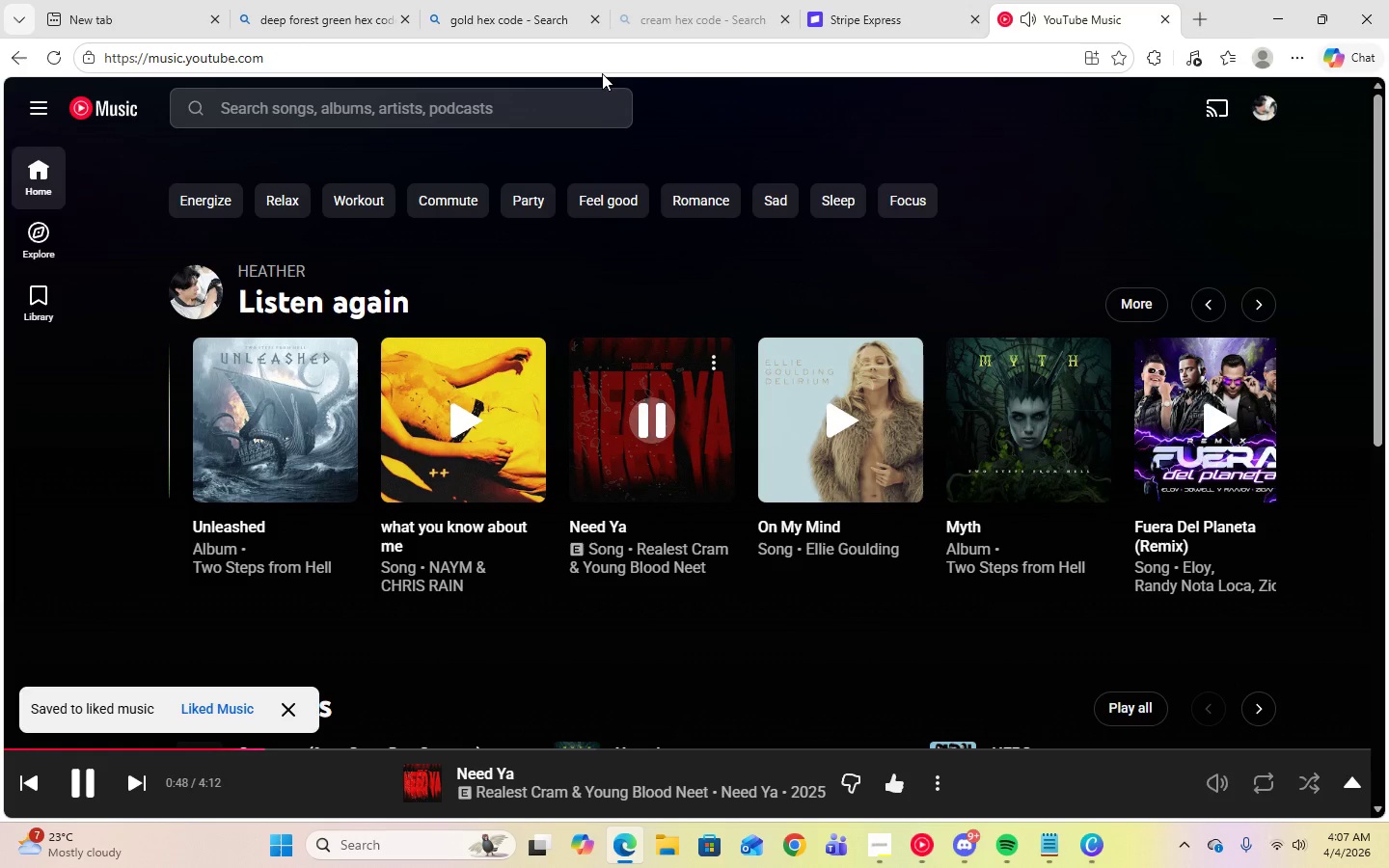 
wait(7.25)
 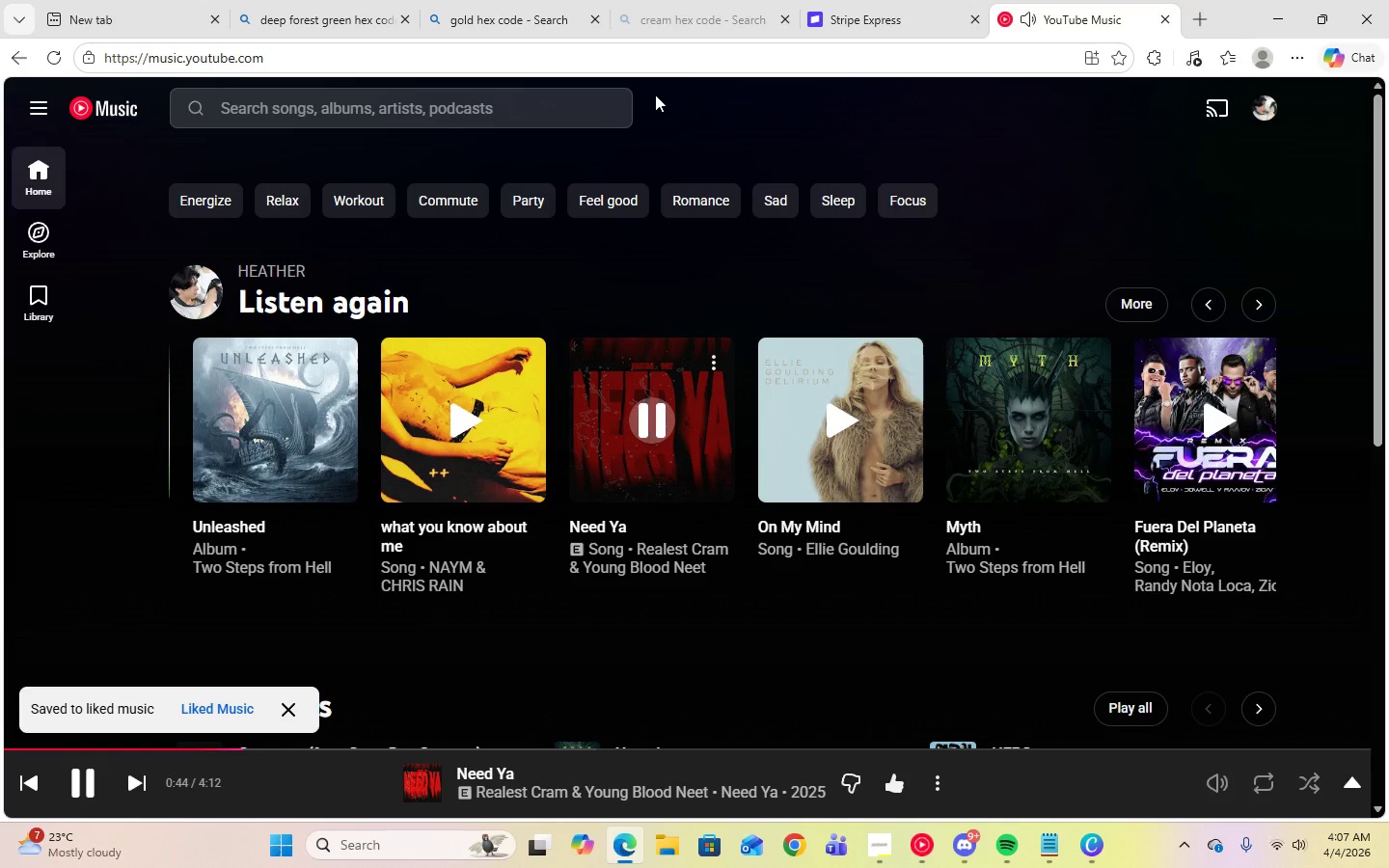 
left_click([476, 27])
 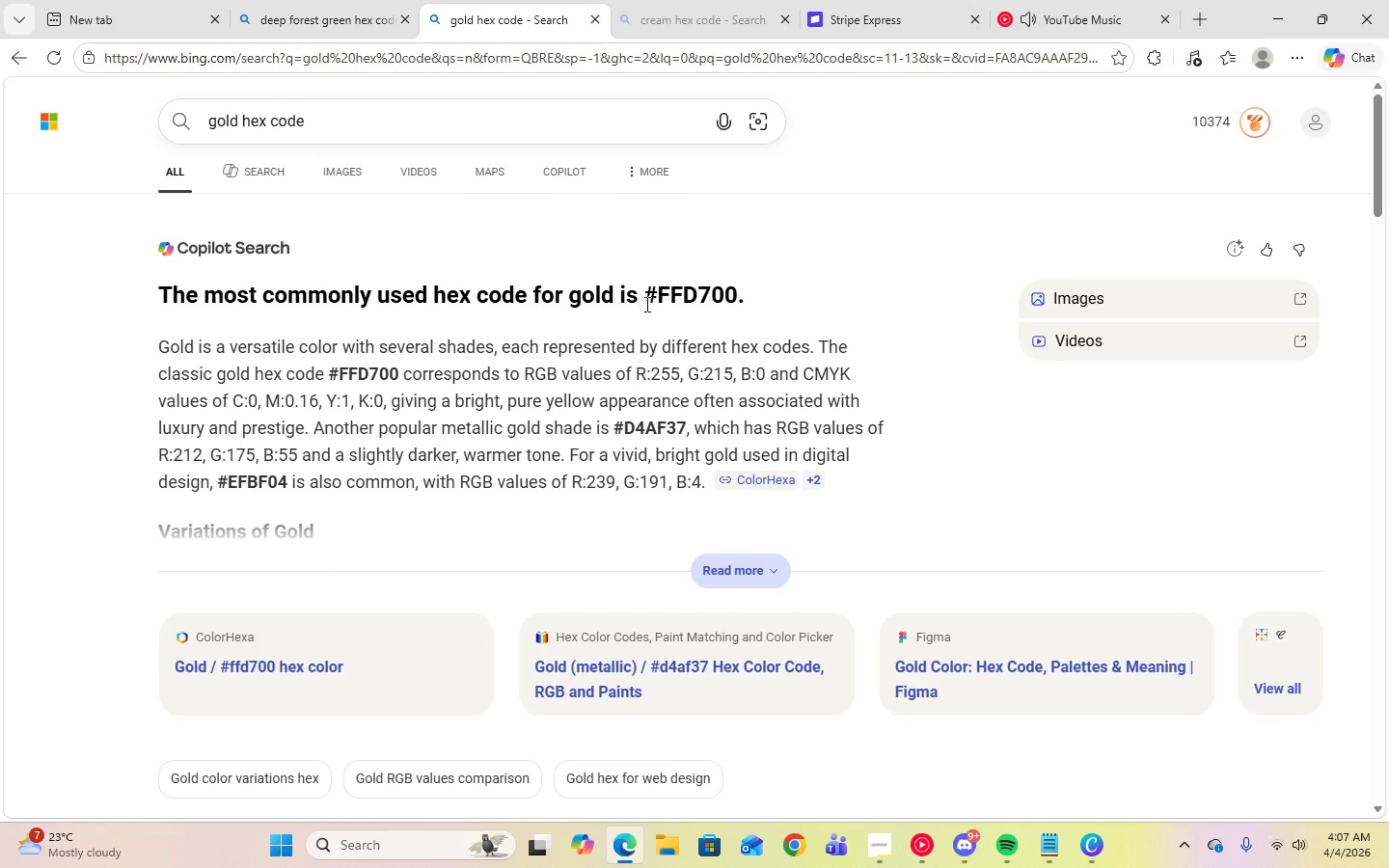 
left_click_drag(start_coordinate=[645, 297], to_coordinate=[736, 294])
 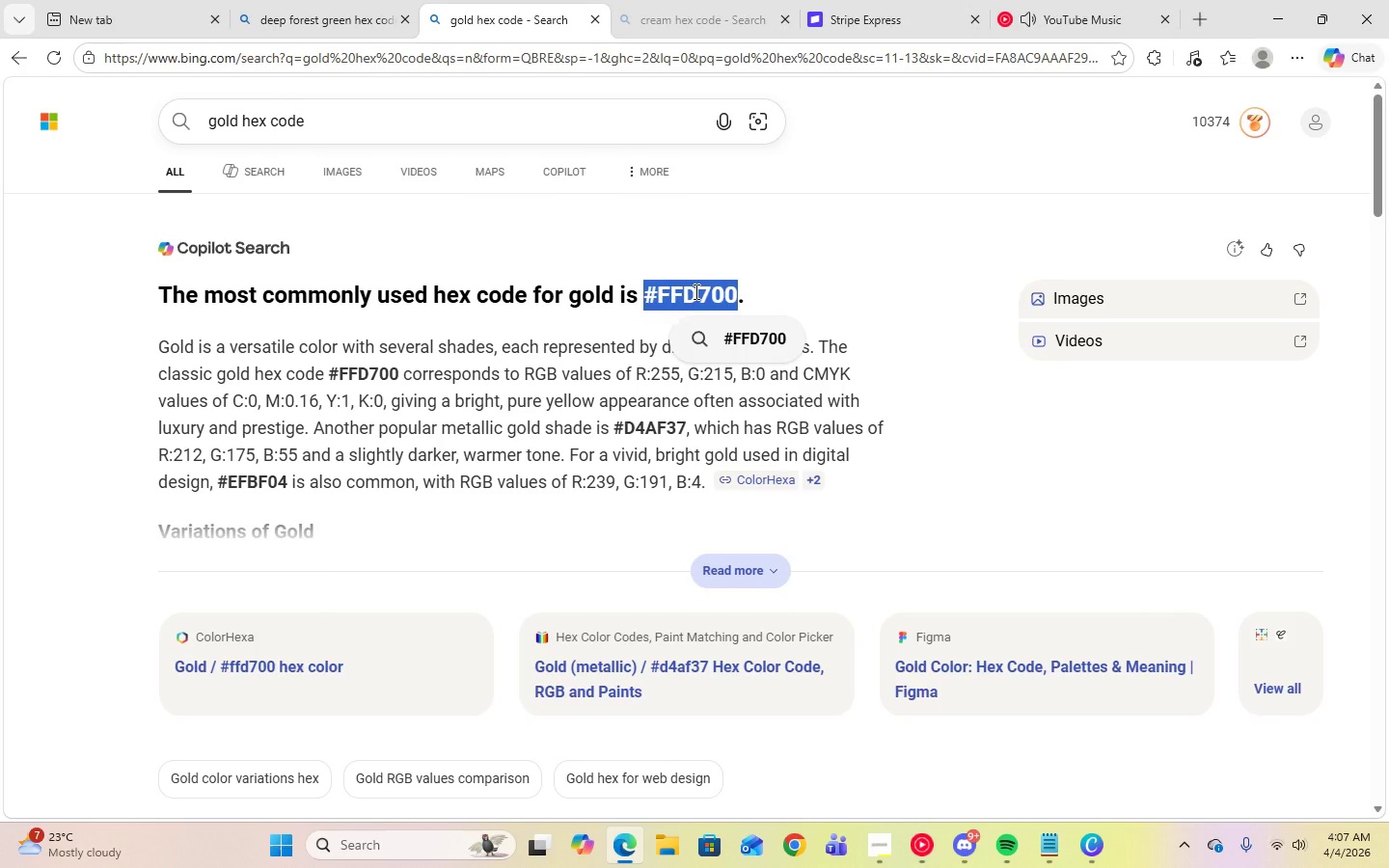 
right_click([694, 291])
 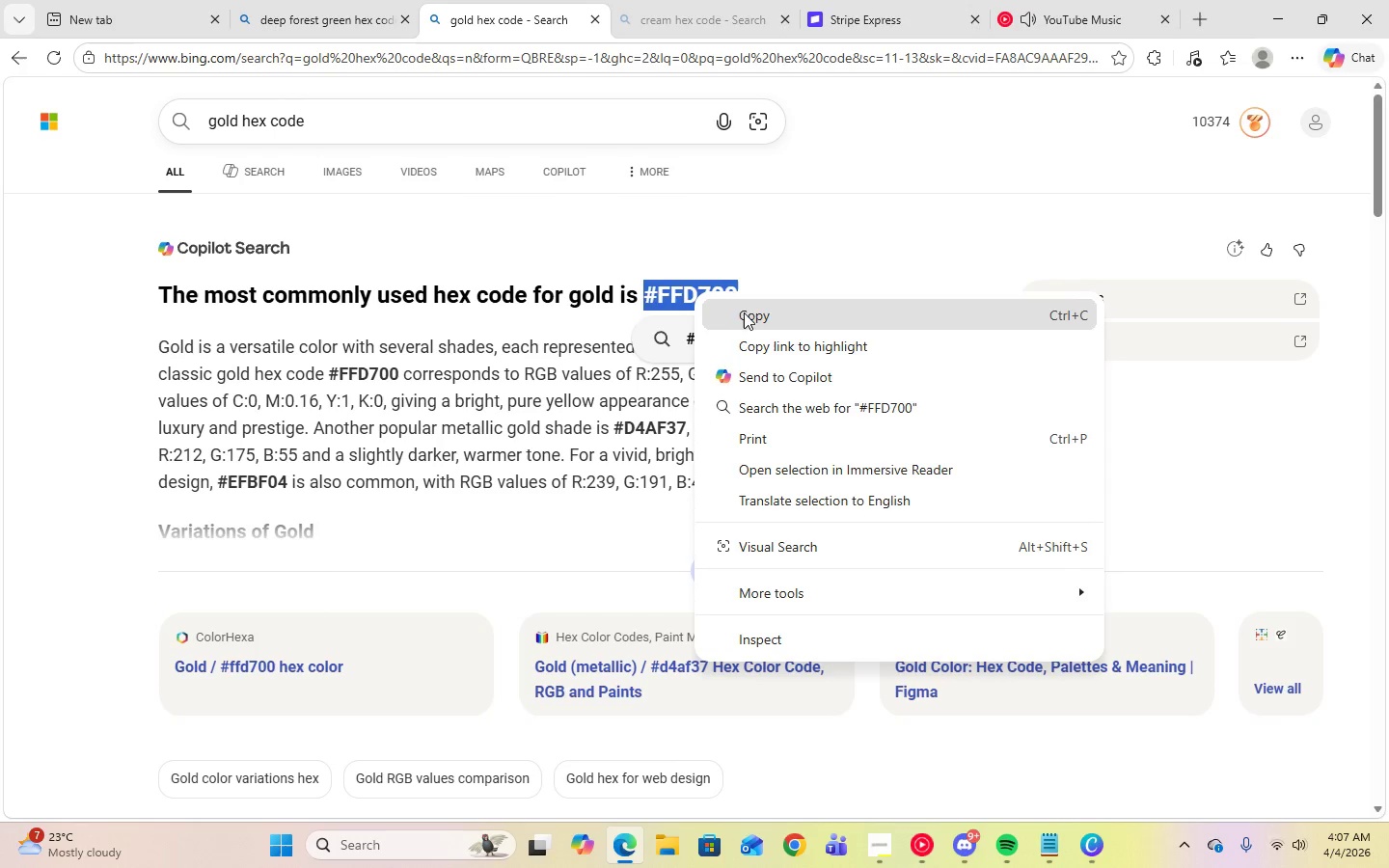 
left_click([748, 312])
 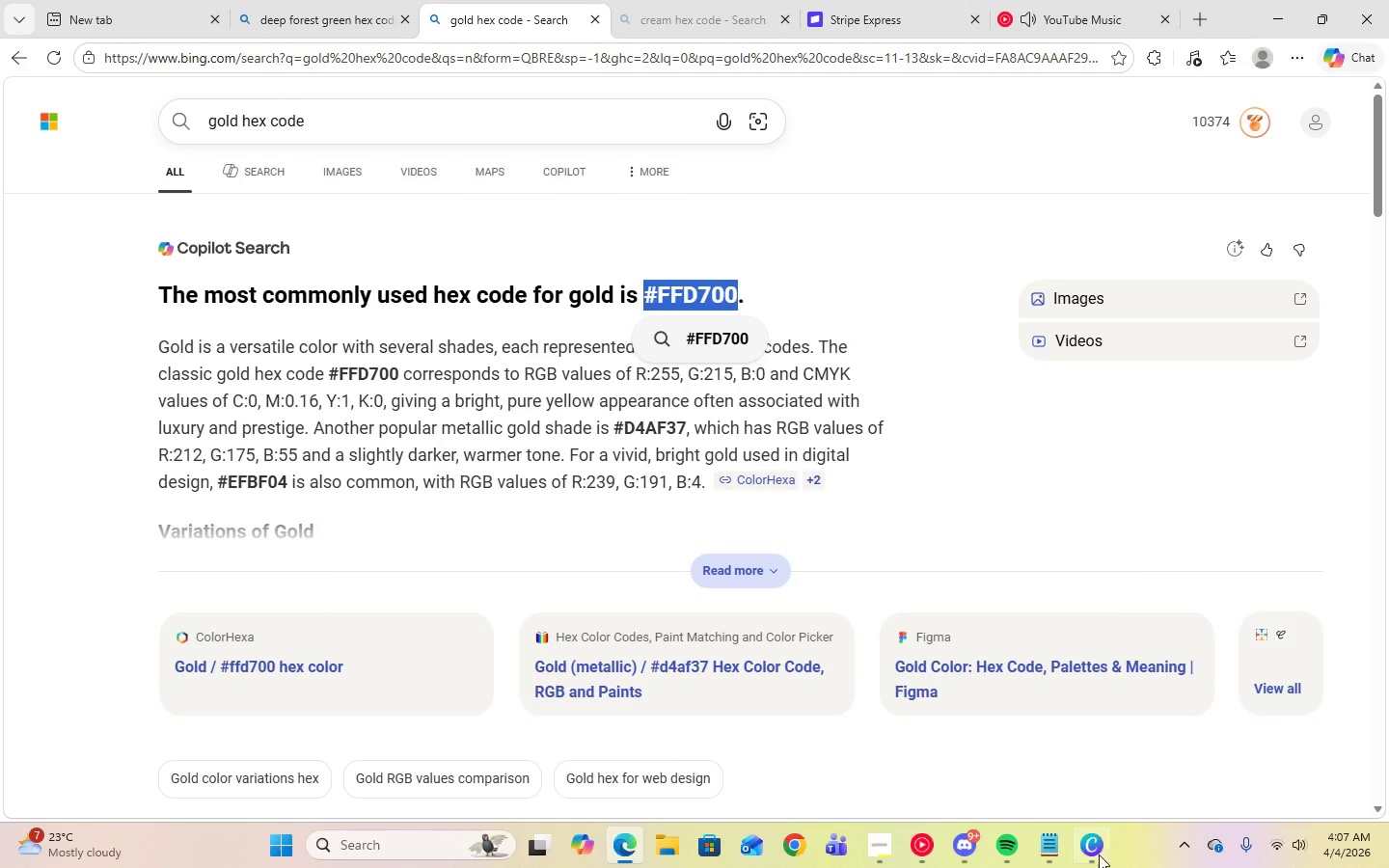 
left_click([1095, 852])
 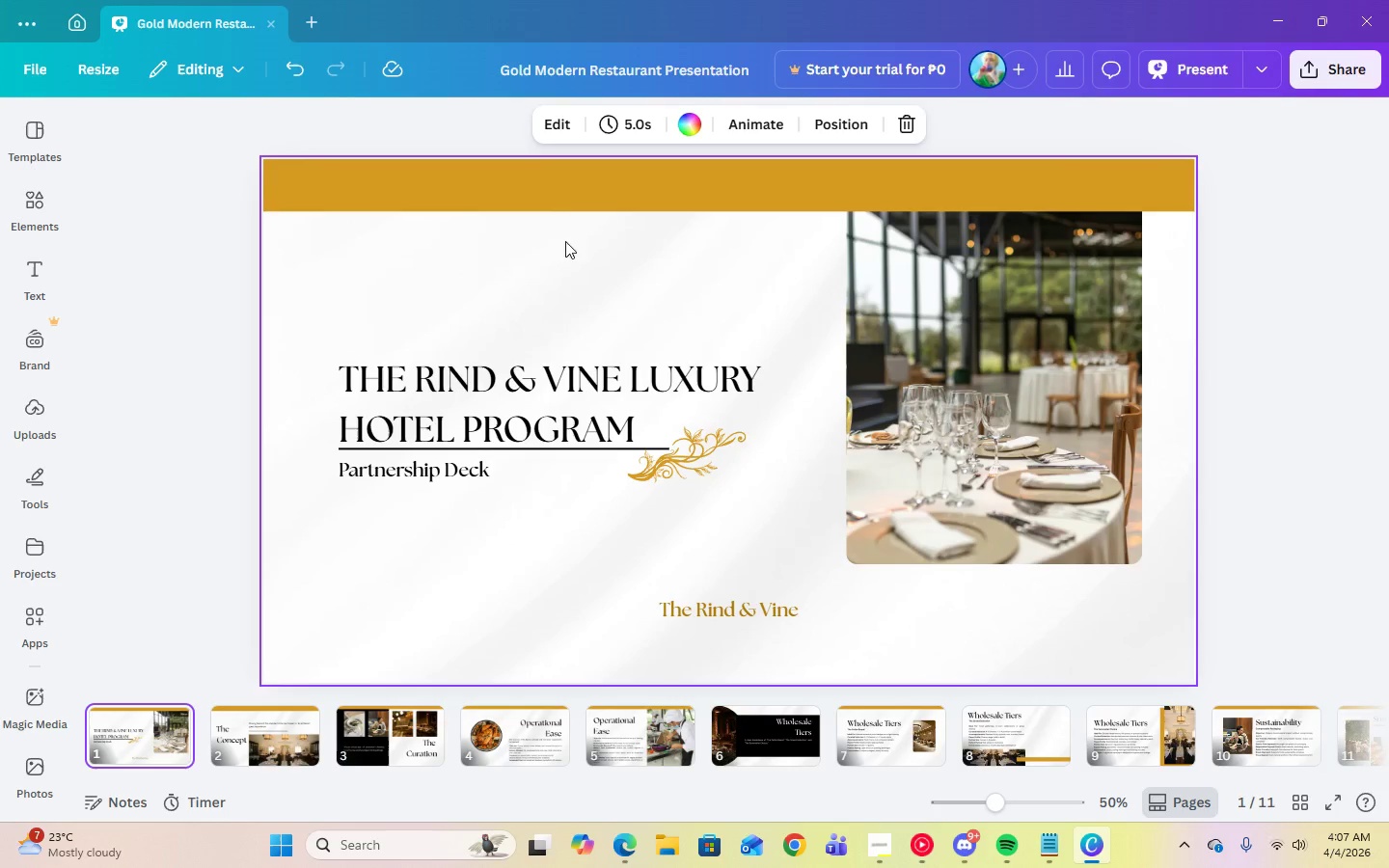 
left_click([560, 201])
 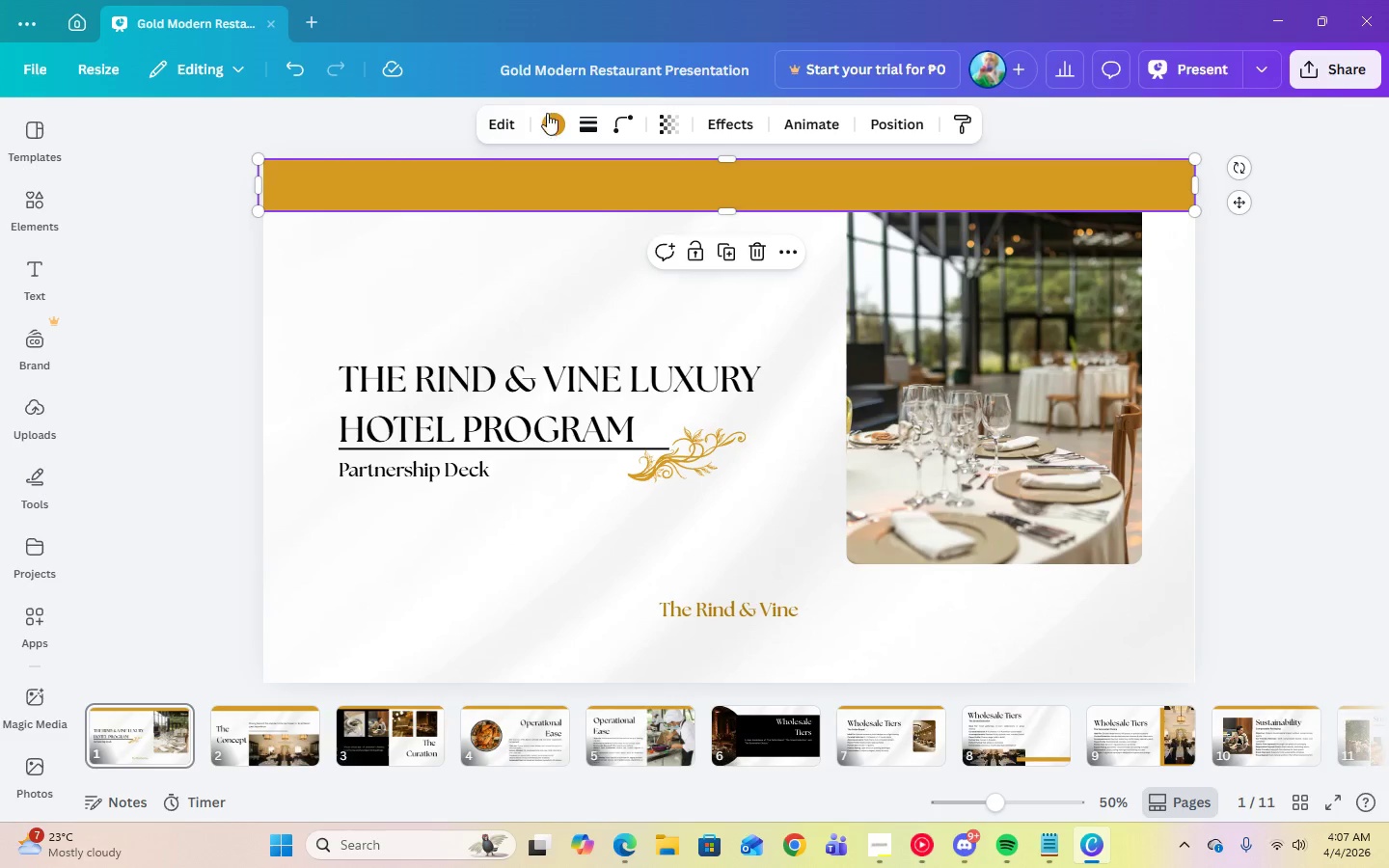 
left_click([549, 120])
 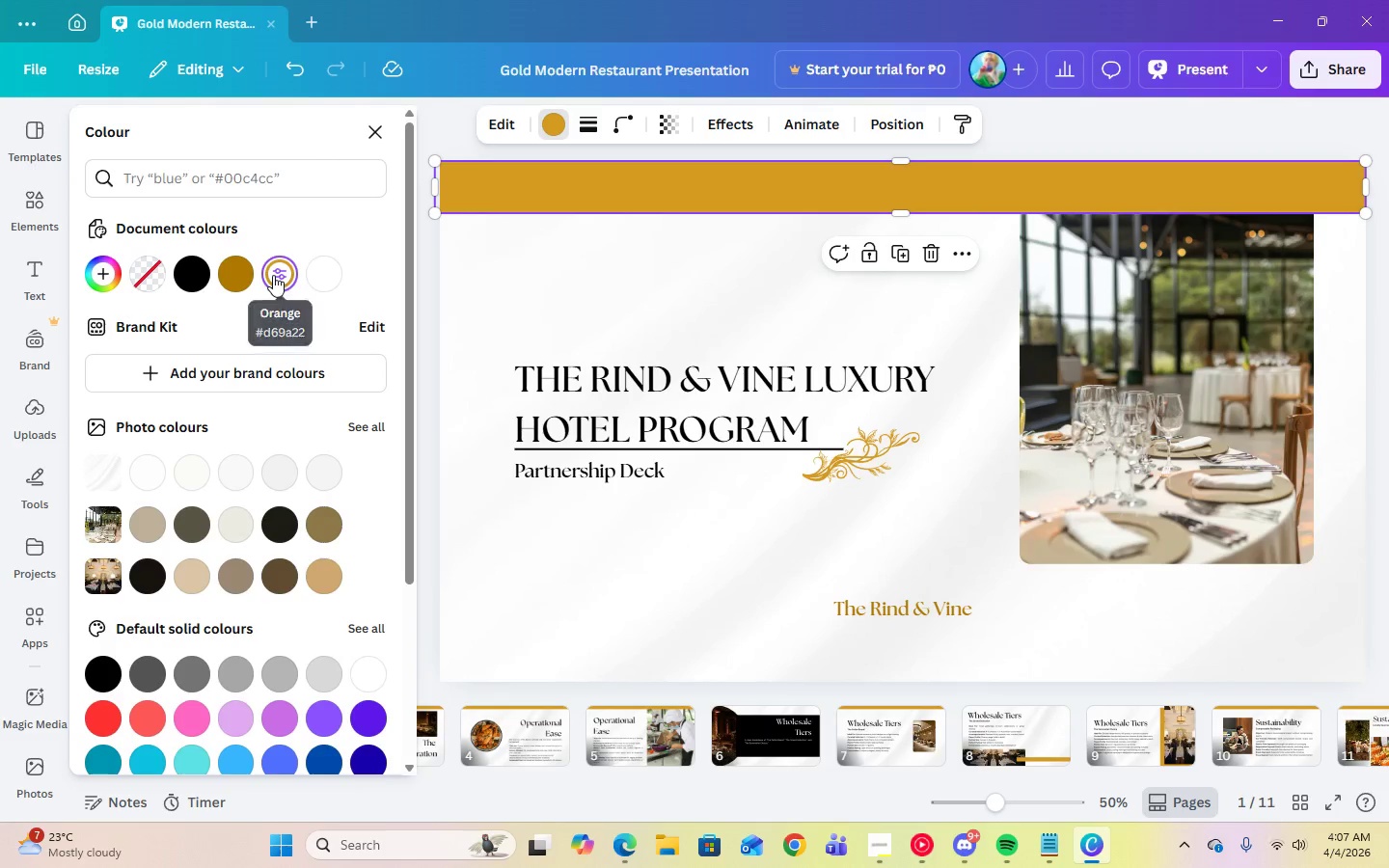 
double_click([273, 275])
 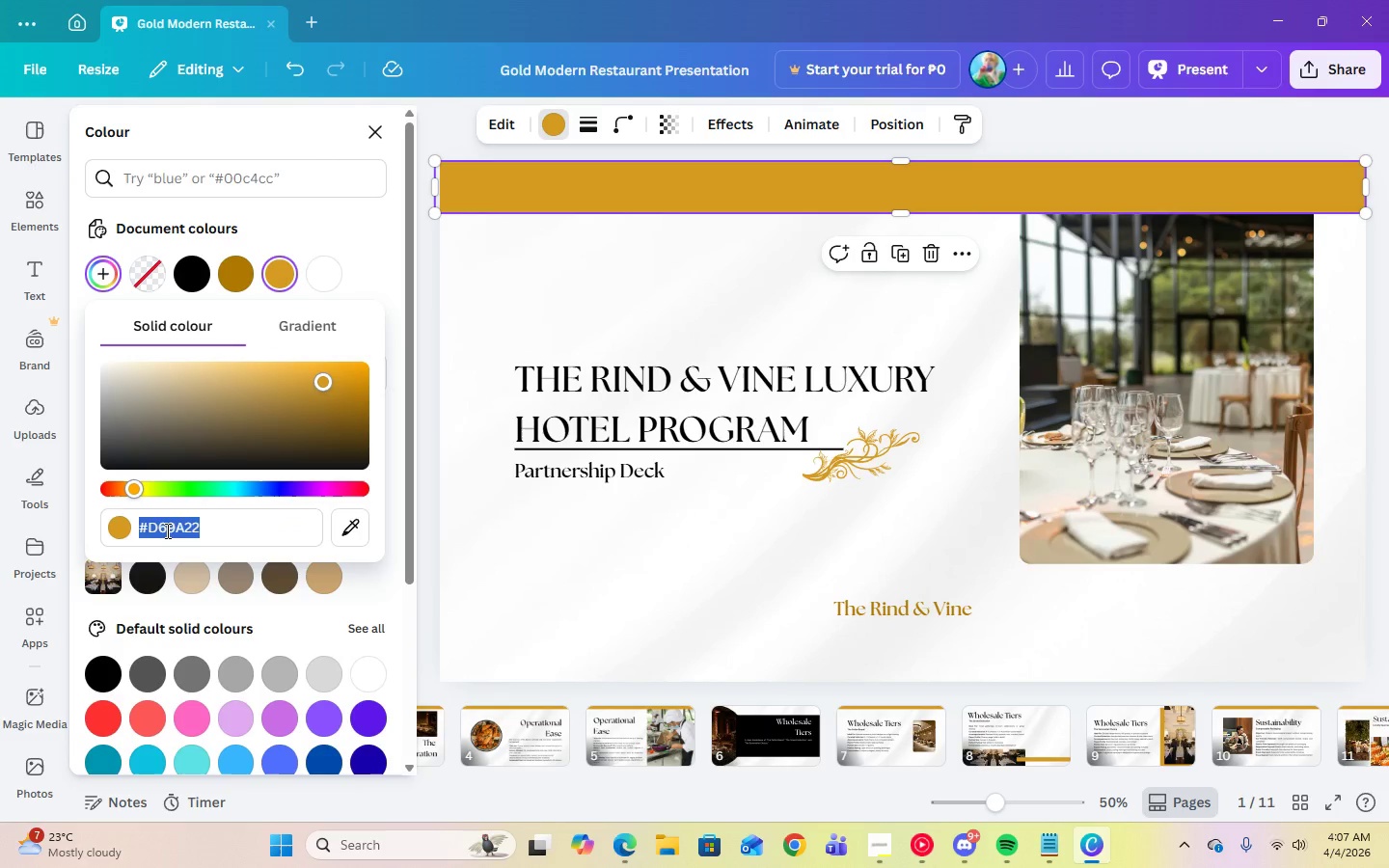 
right_click([166, 529])
 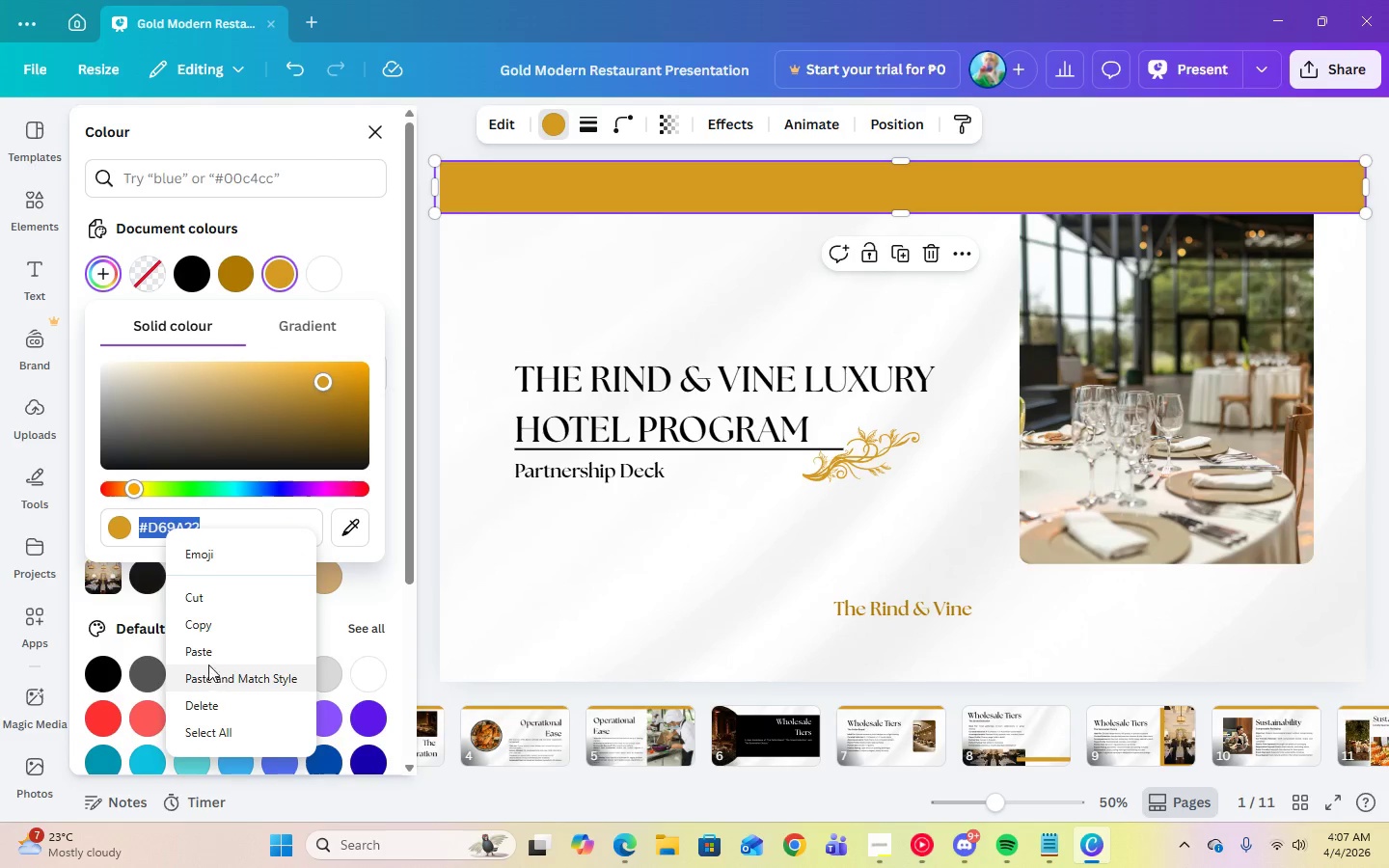 
left_click([208, 657])
 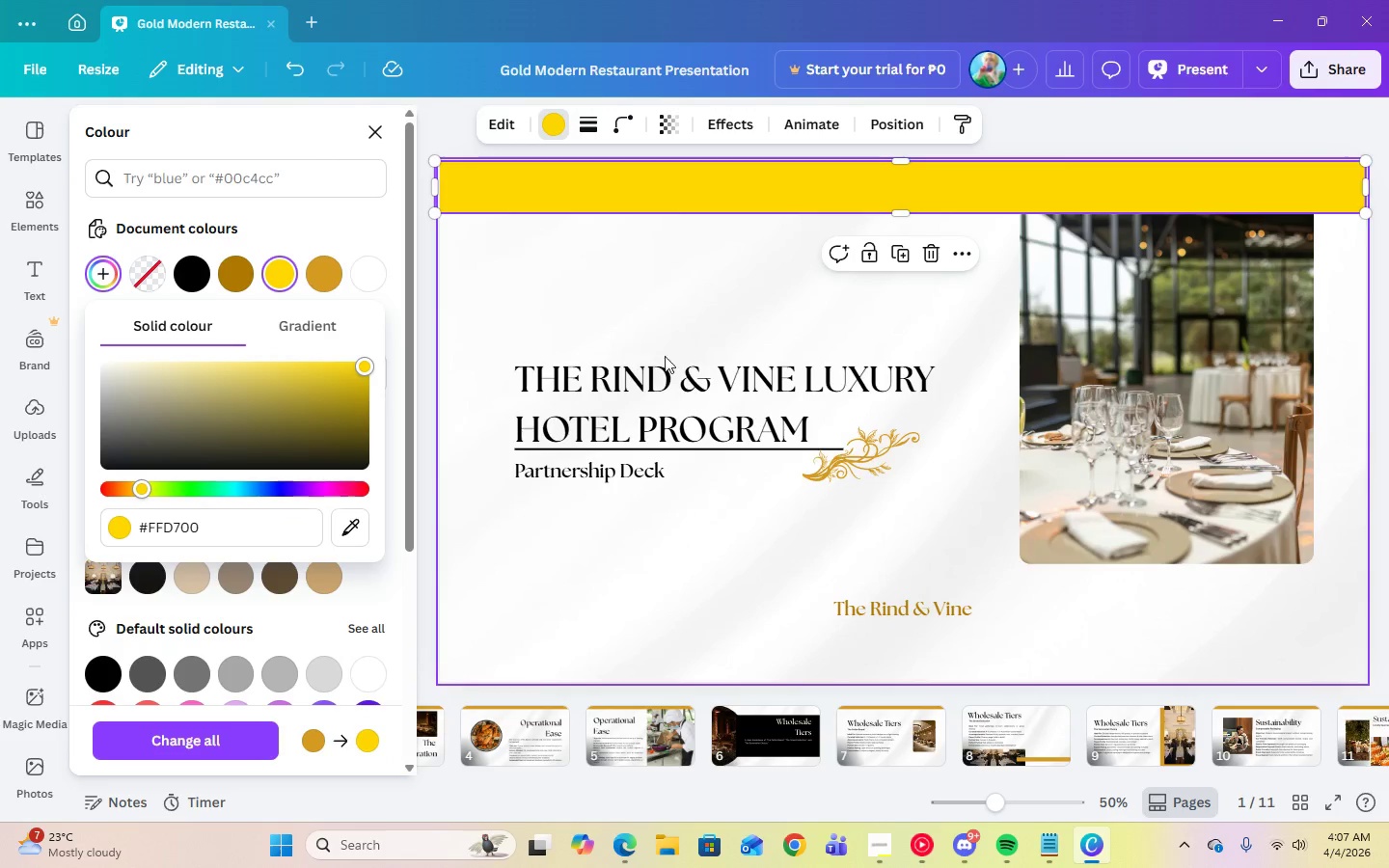 
left_click([661, 294])
 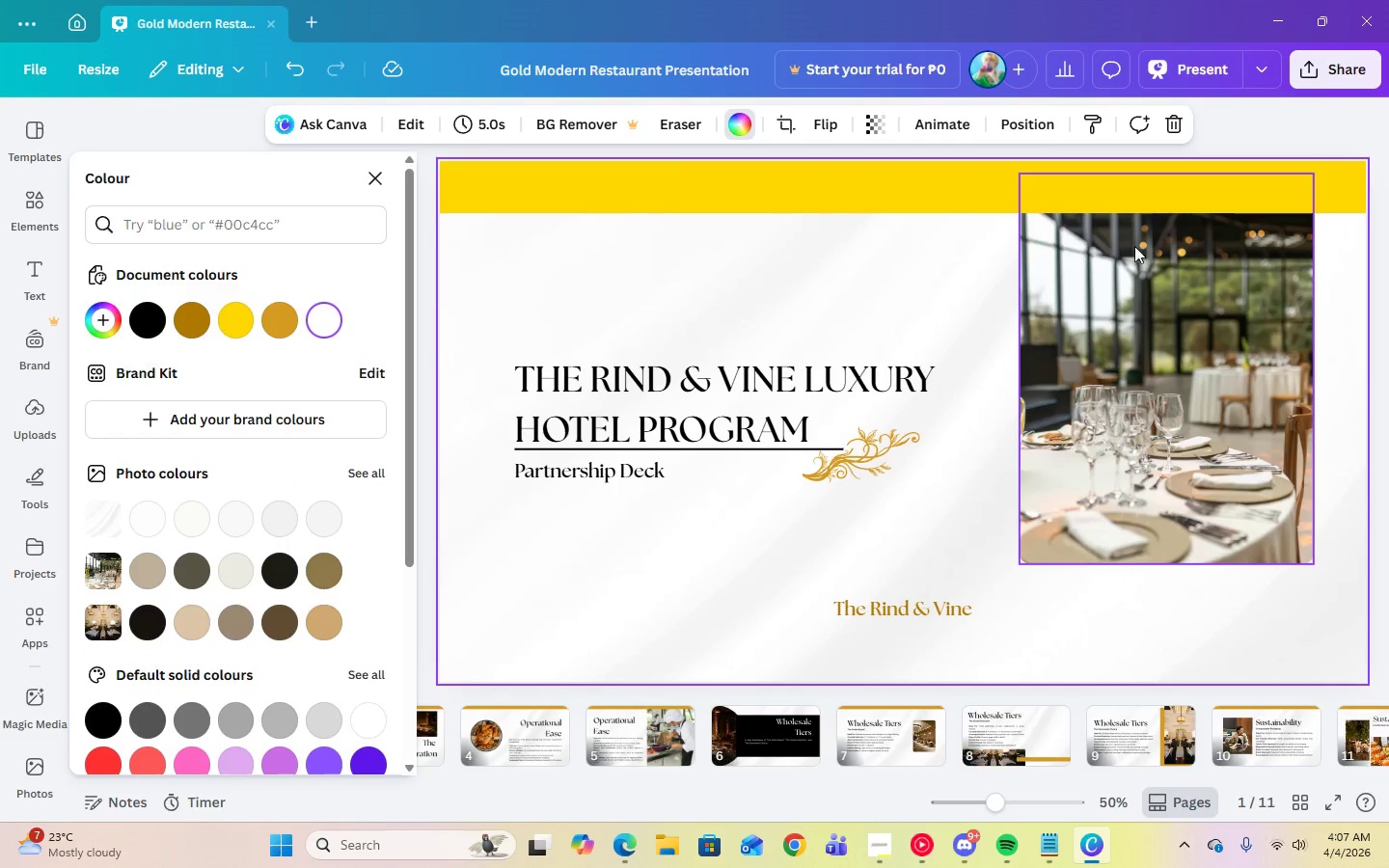 
left_click([1185, 56])
 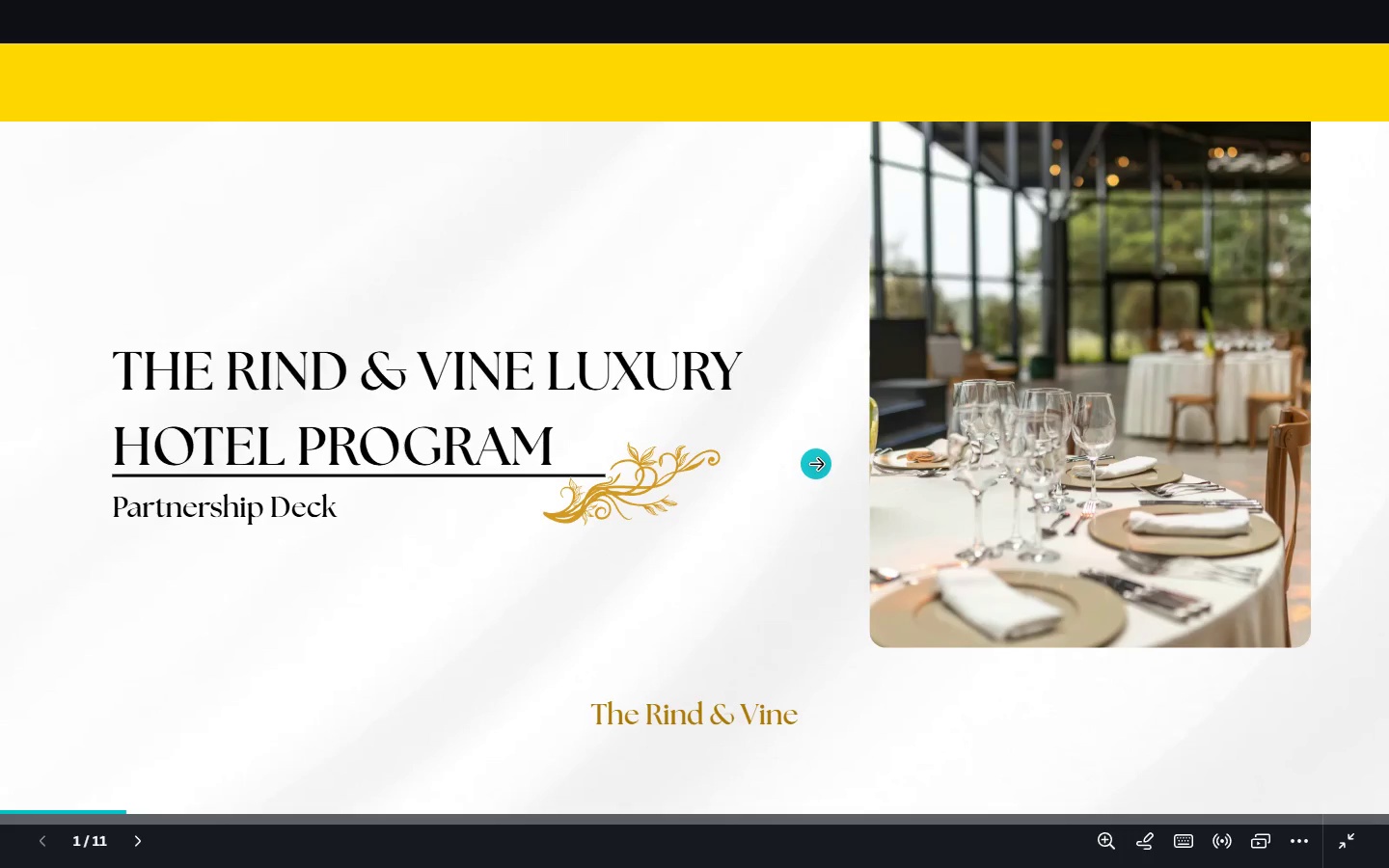 
key(Escape)
 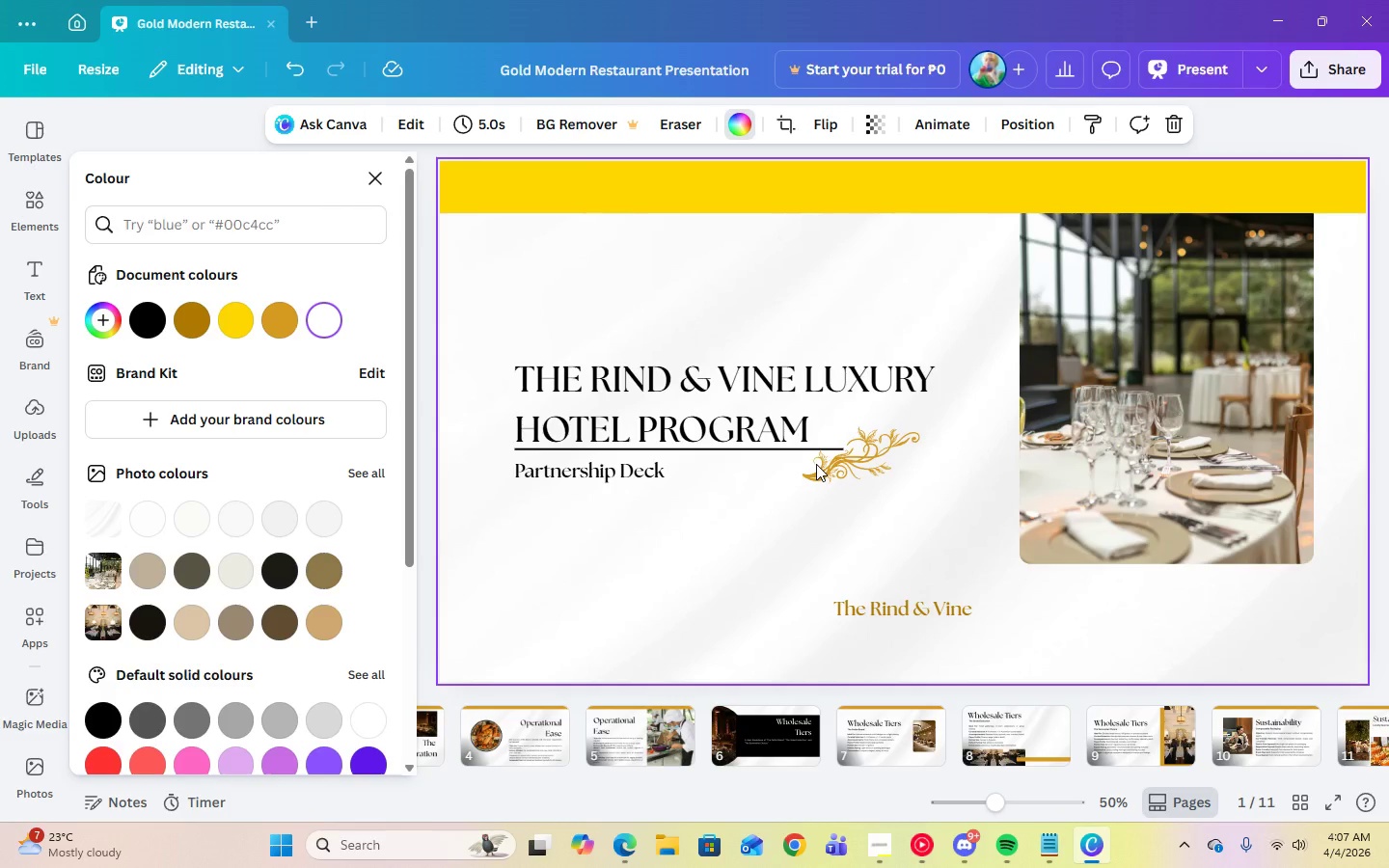 
wait(9.3)
 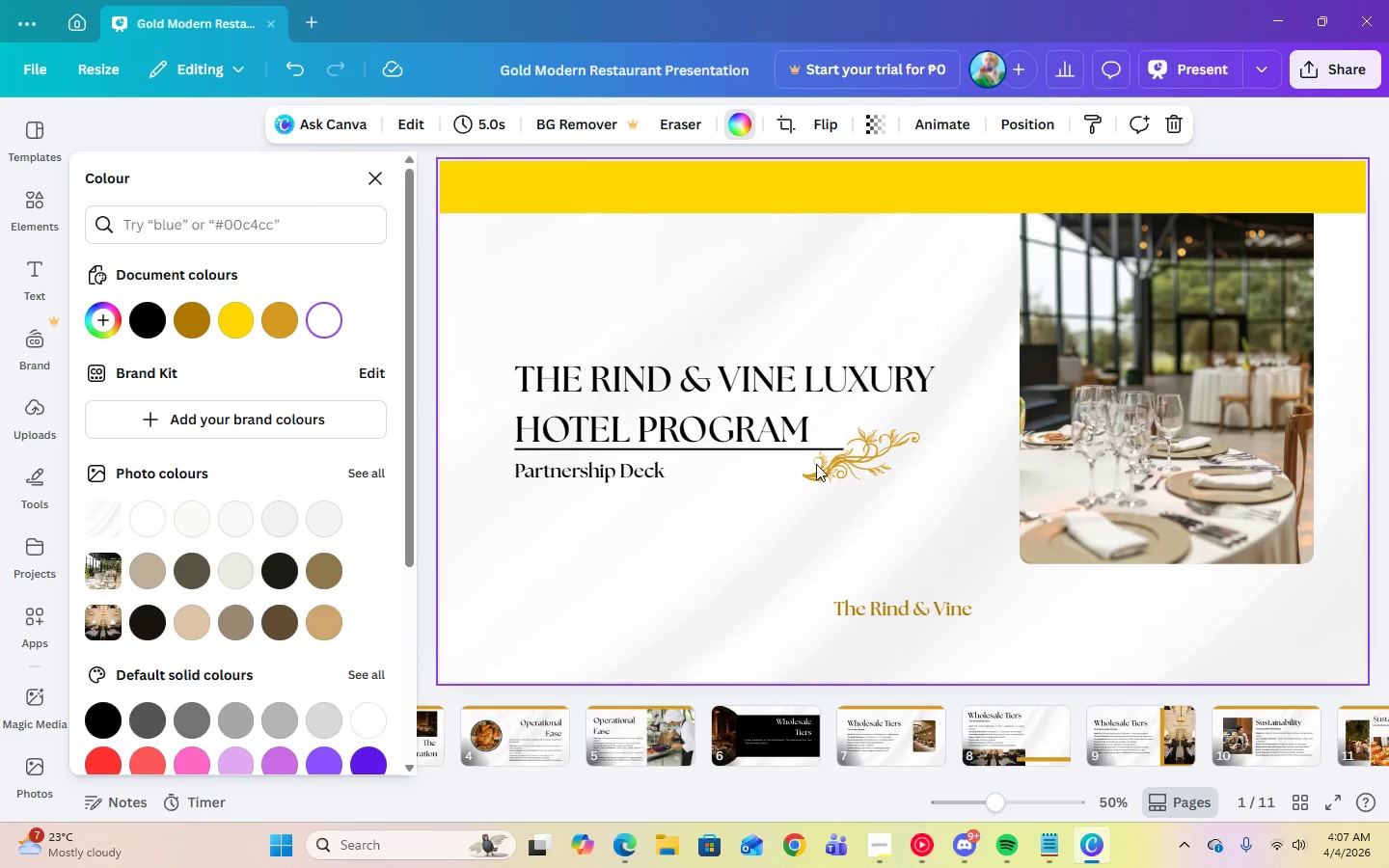 
left_click([640, 183])
 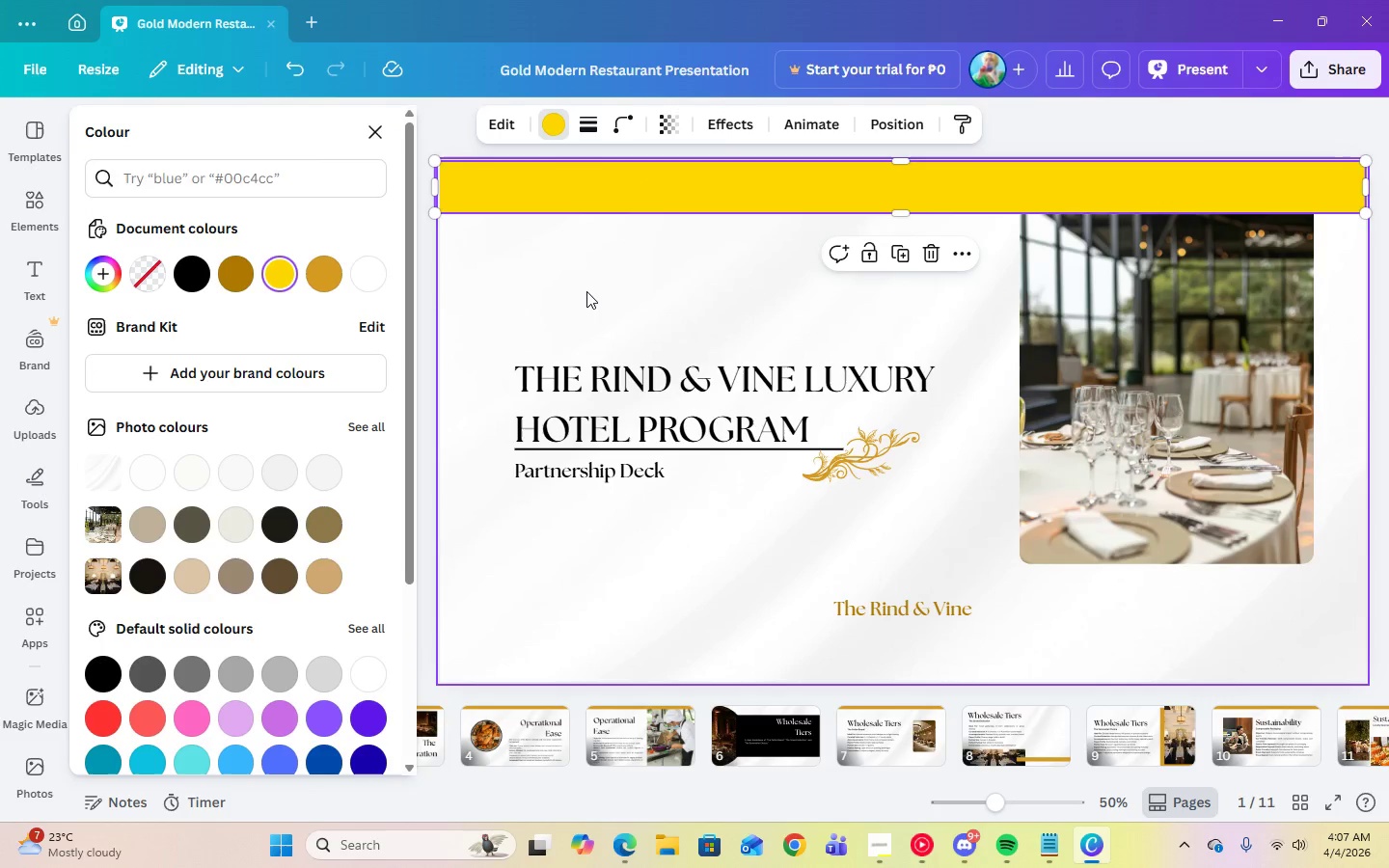 
left_click([584, 296])
 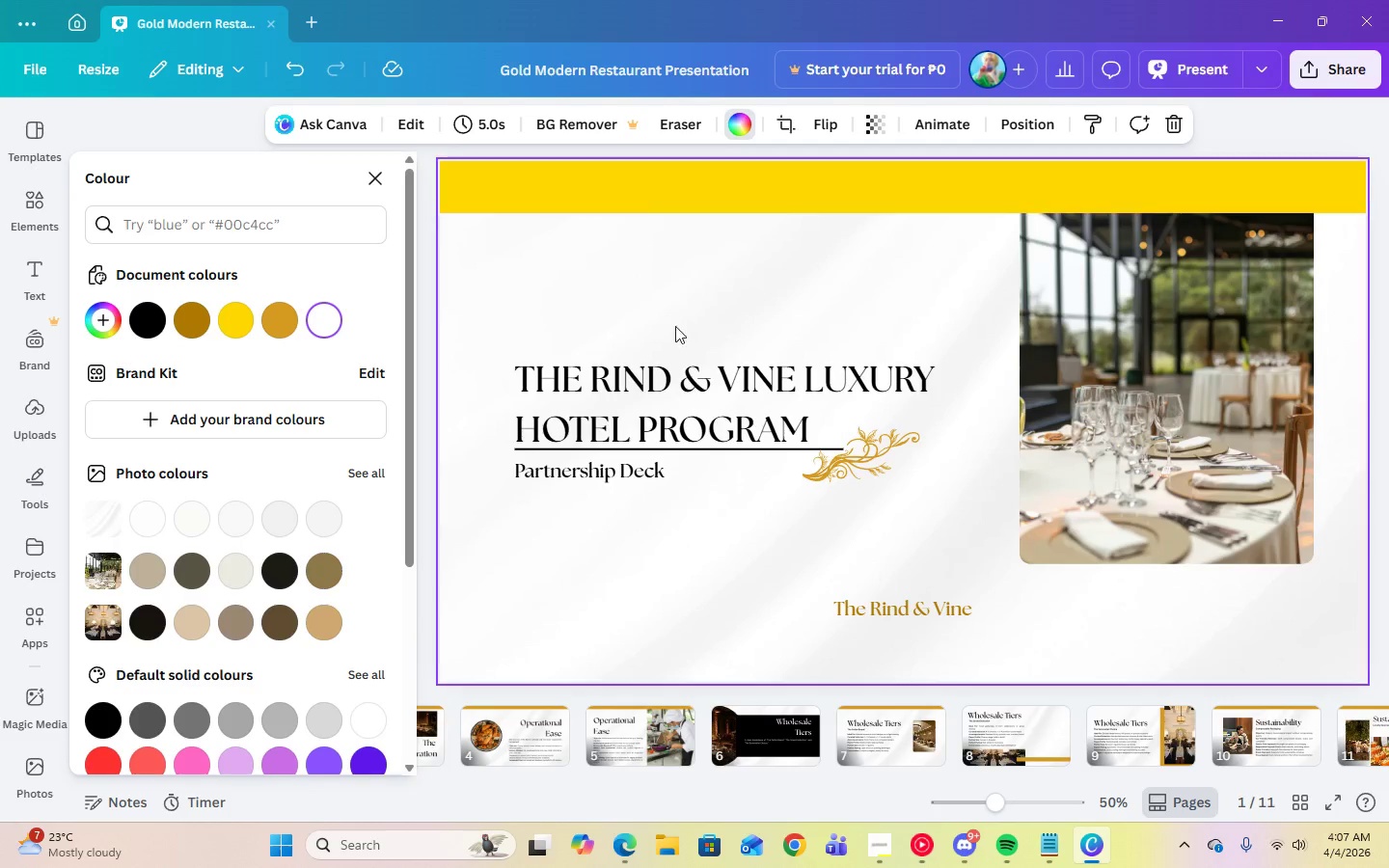 
left_click([673, 358])
 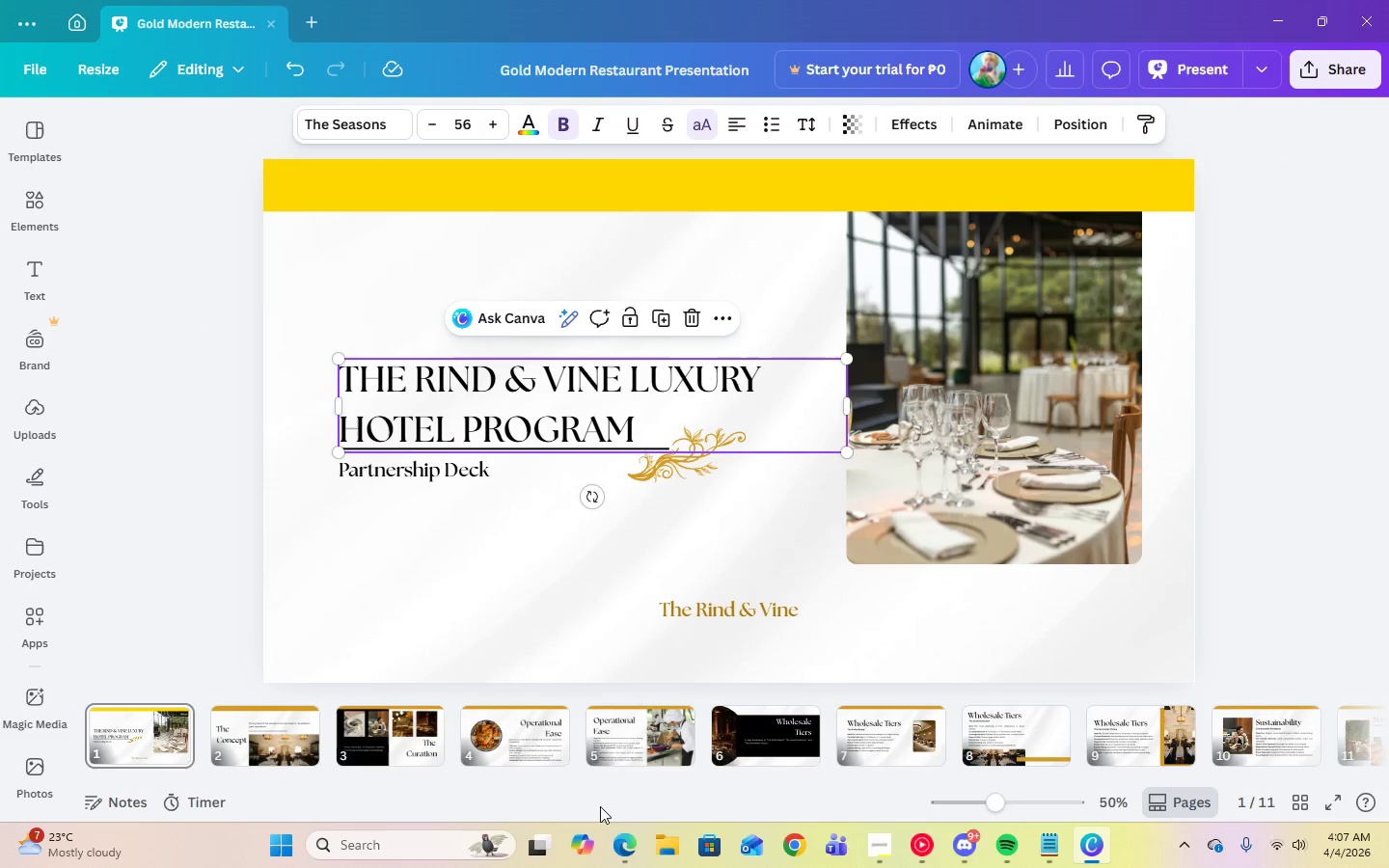 
left_click([621, 859])
 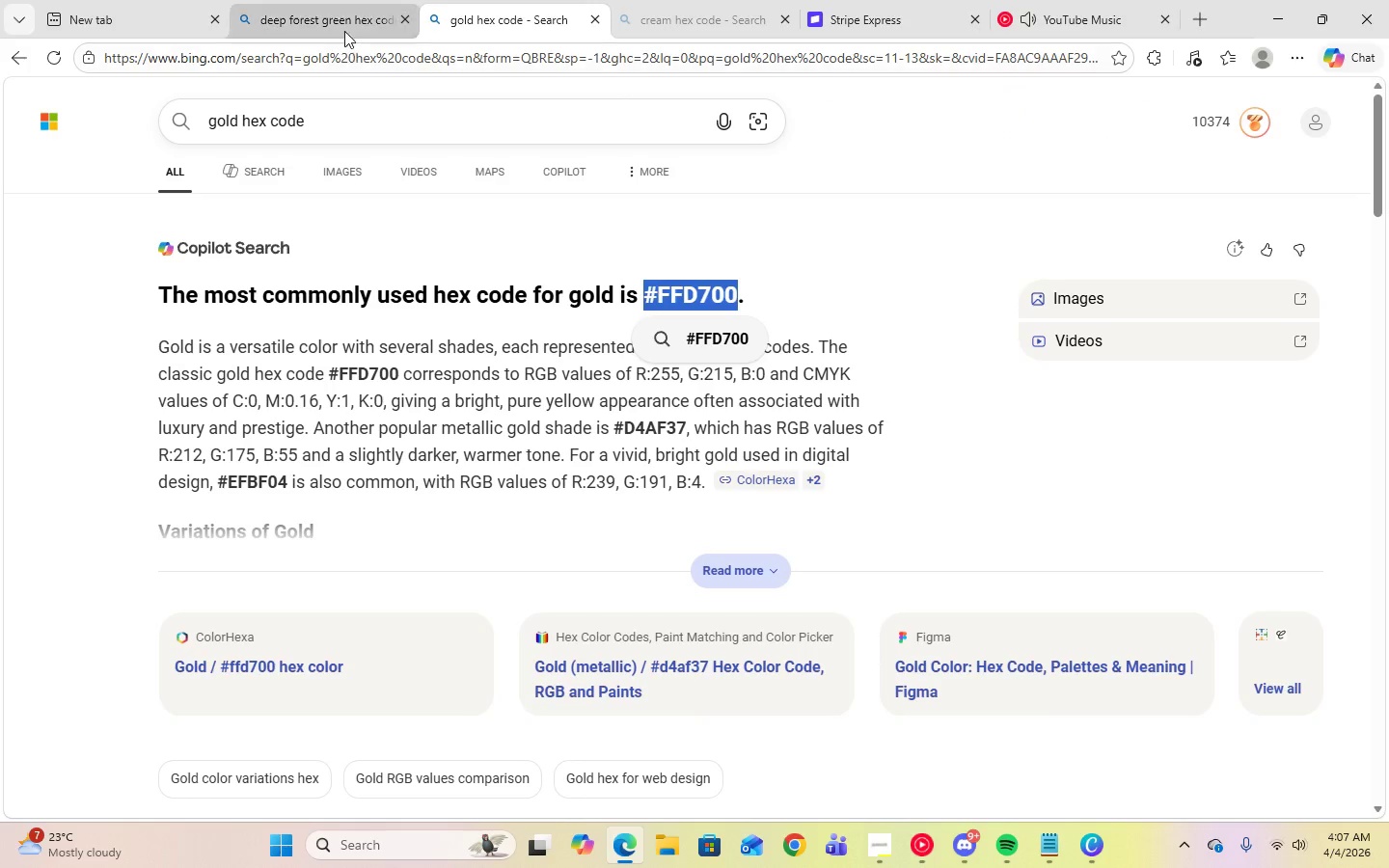 
left_click([343, 23])
 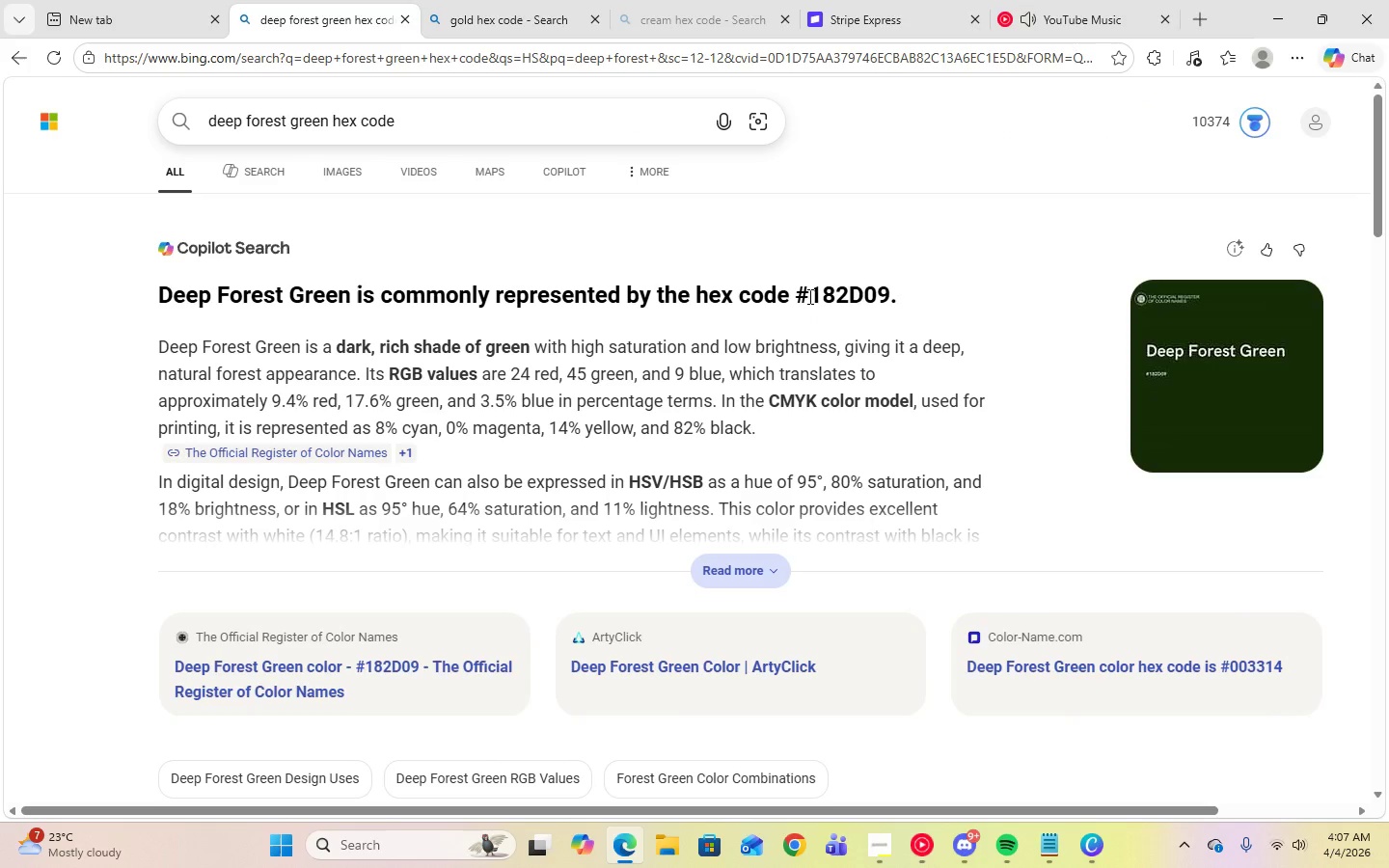 
left_click_drag(start_coordinate=[796, 293], to_coordinate=[885, 297])
 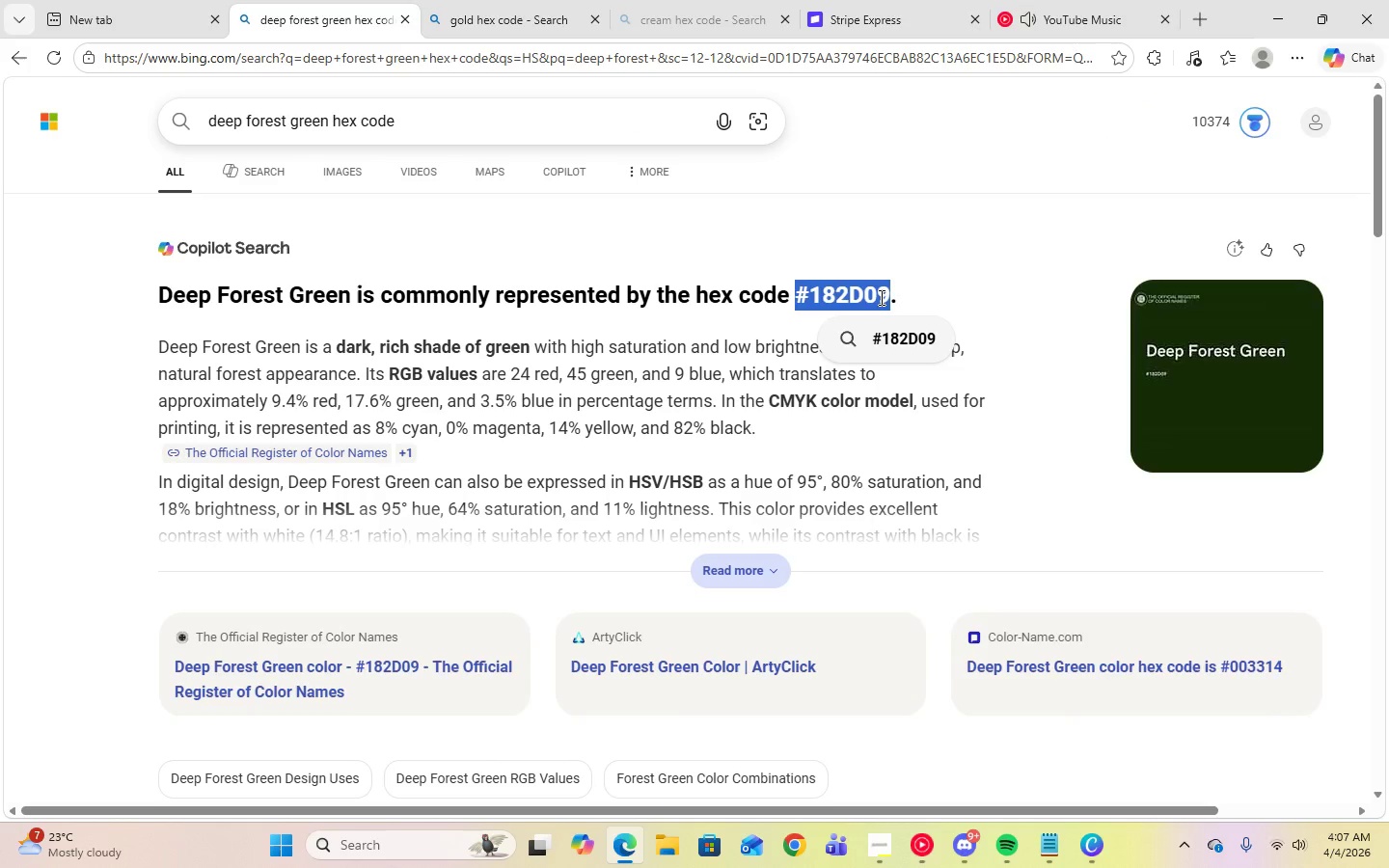 
right_click([880, 297])
 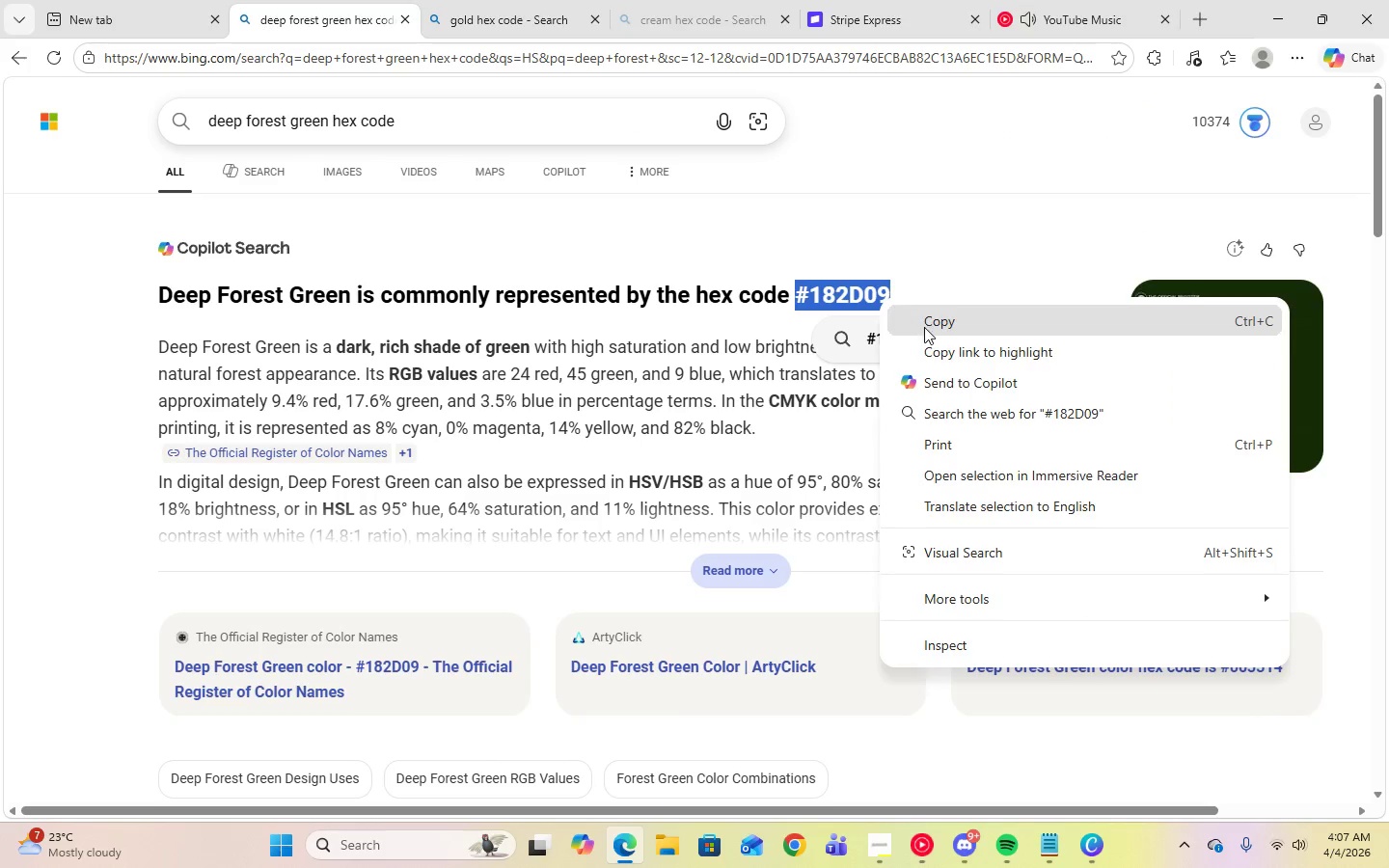 
left_click([925, 327])
 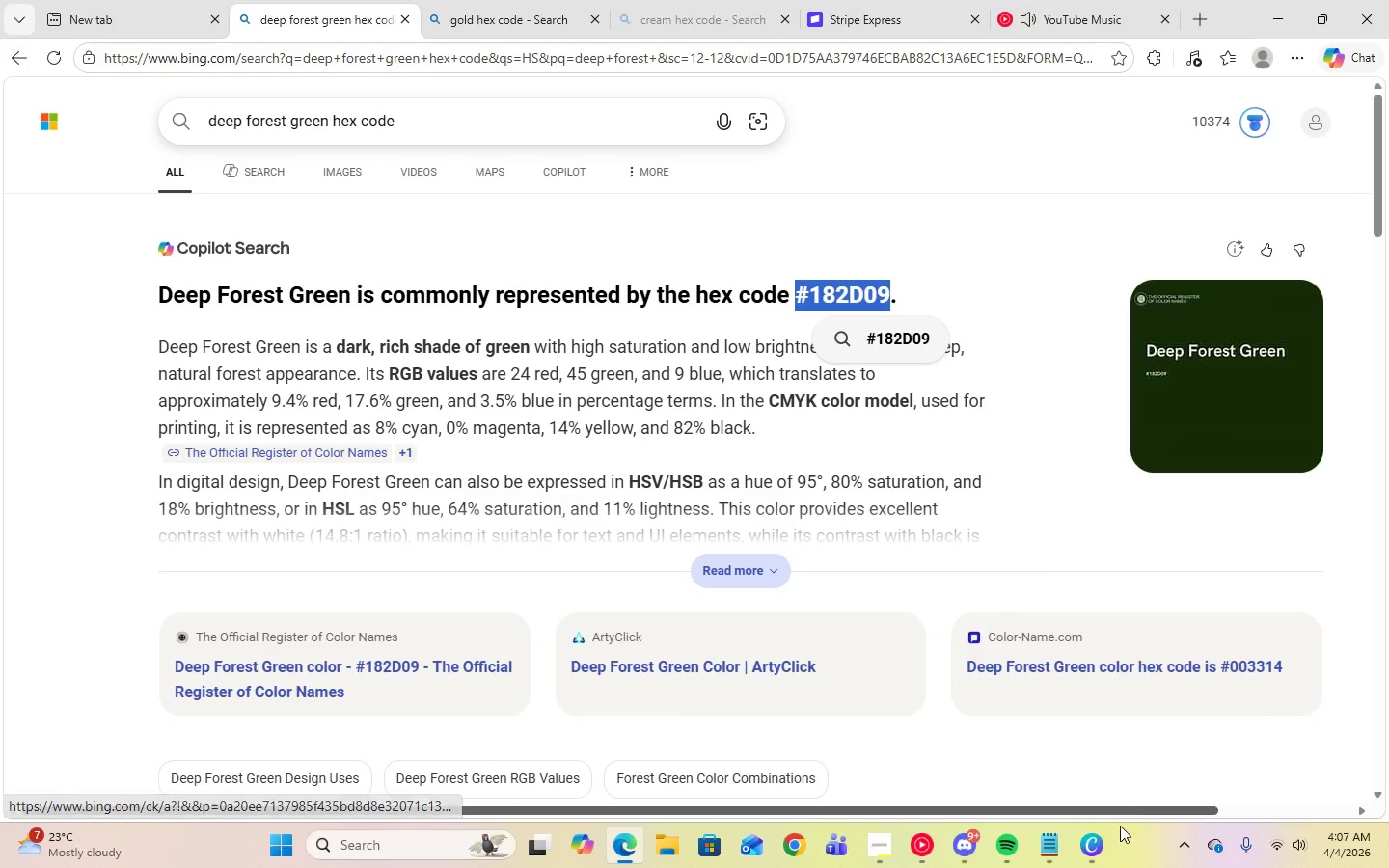 
left_click([1105, 840])
 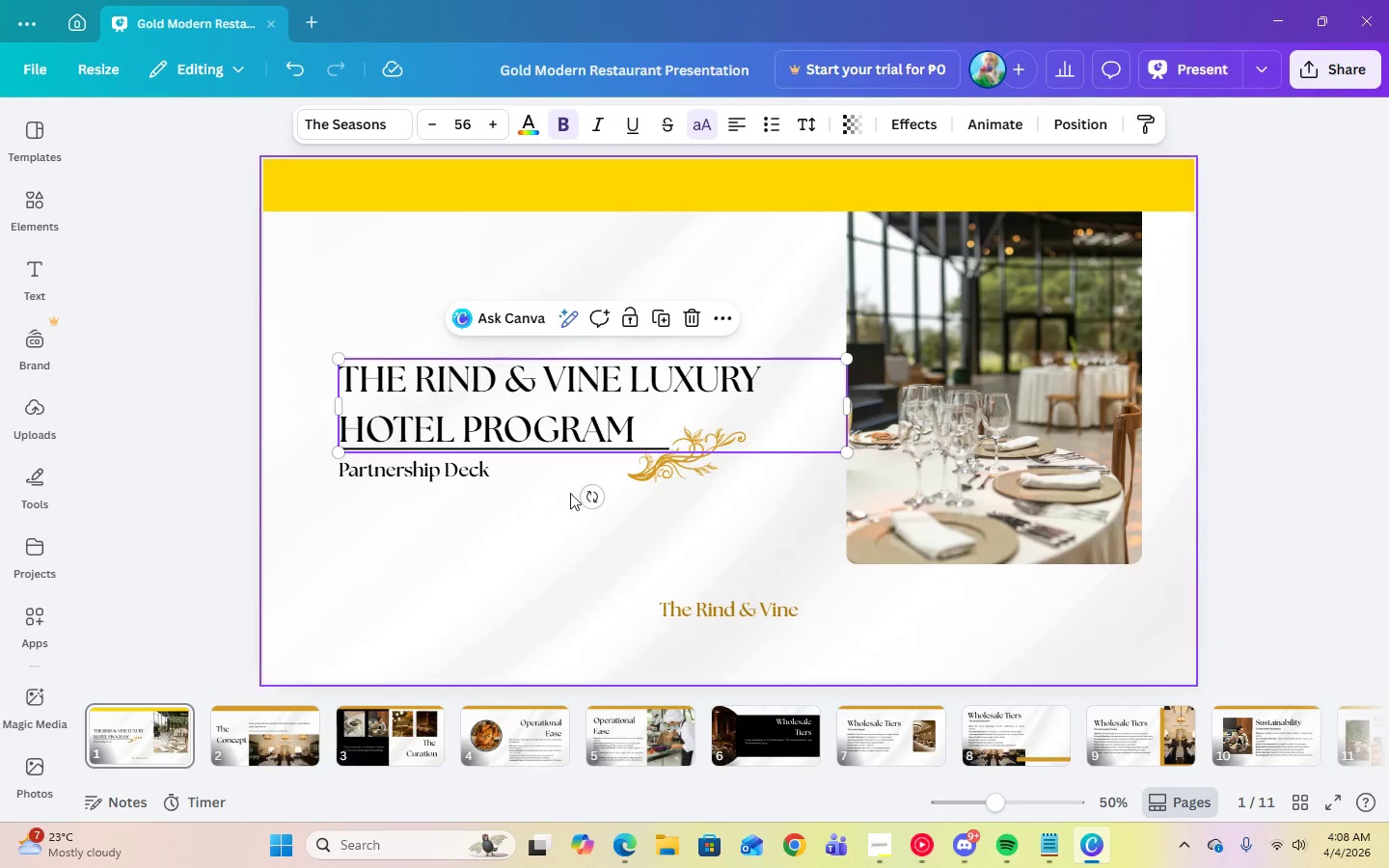 
left_click([511, 429])
 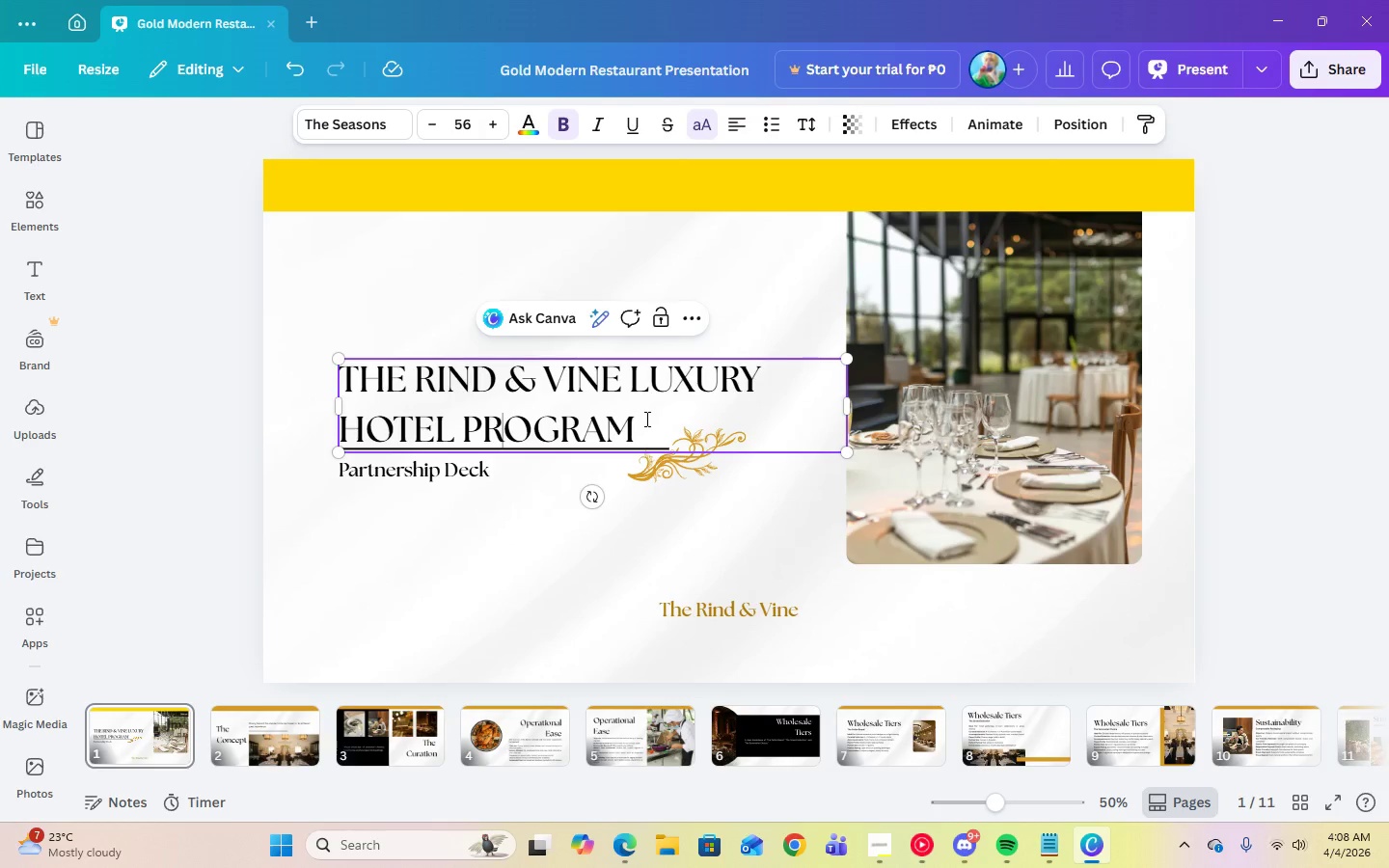 
left_click([645, 419])
 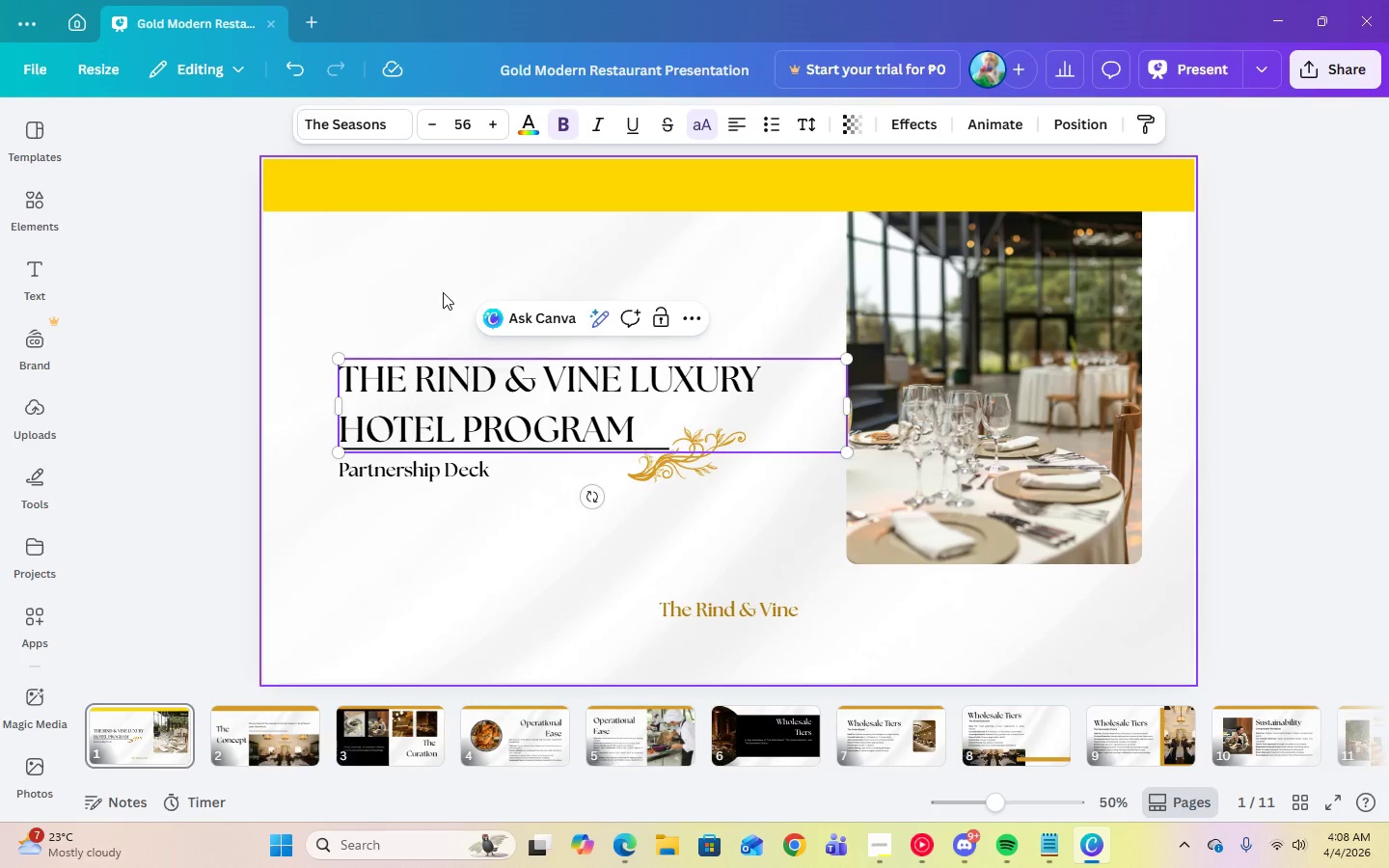 
double_click([470, 385])
 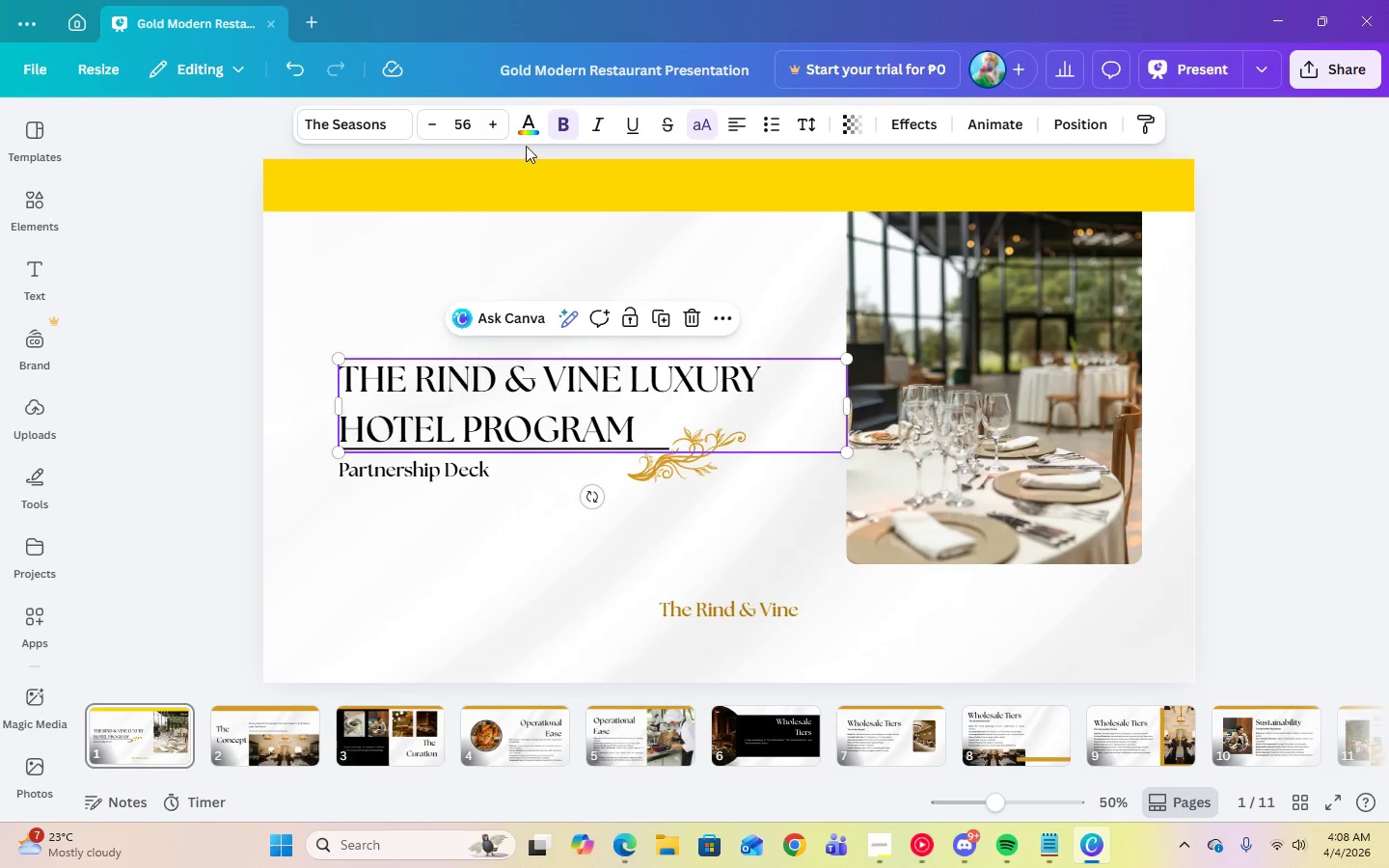 
left_click([528, 139])
 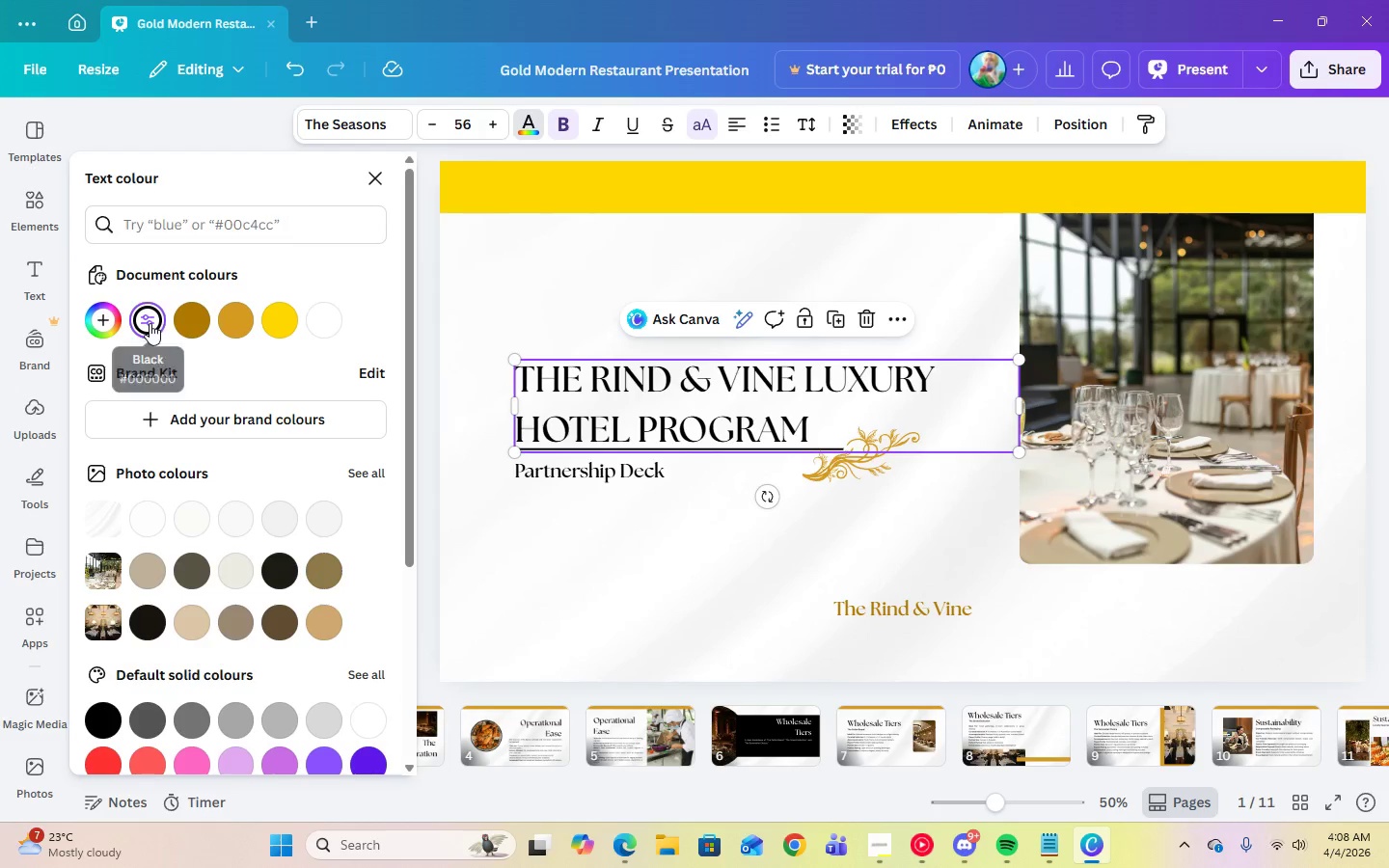 
double_click([150, 323])
 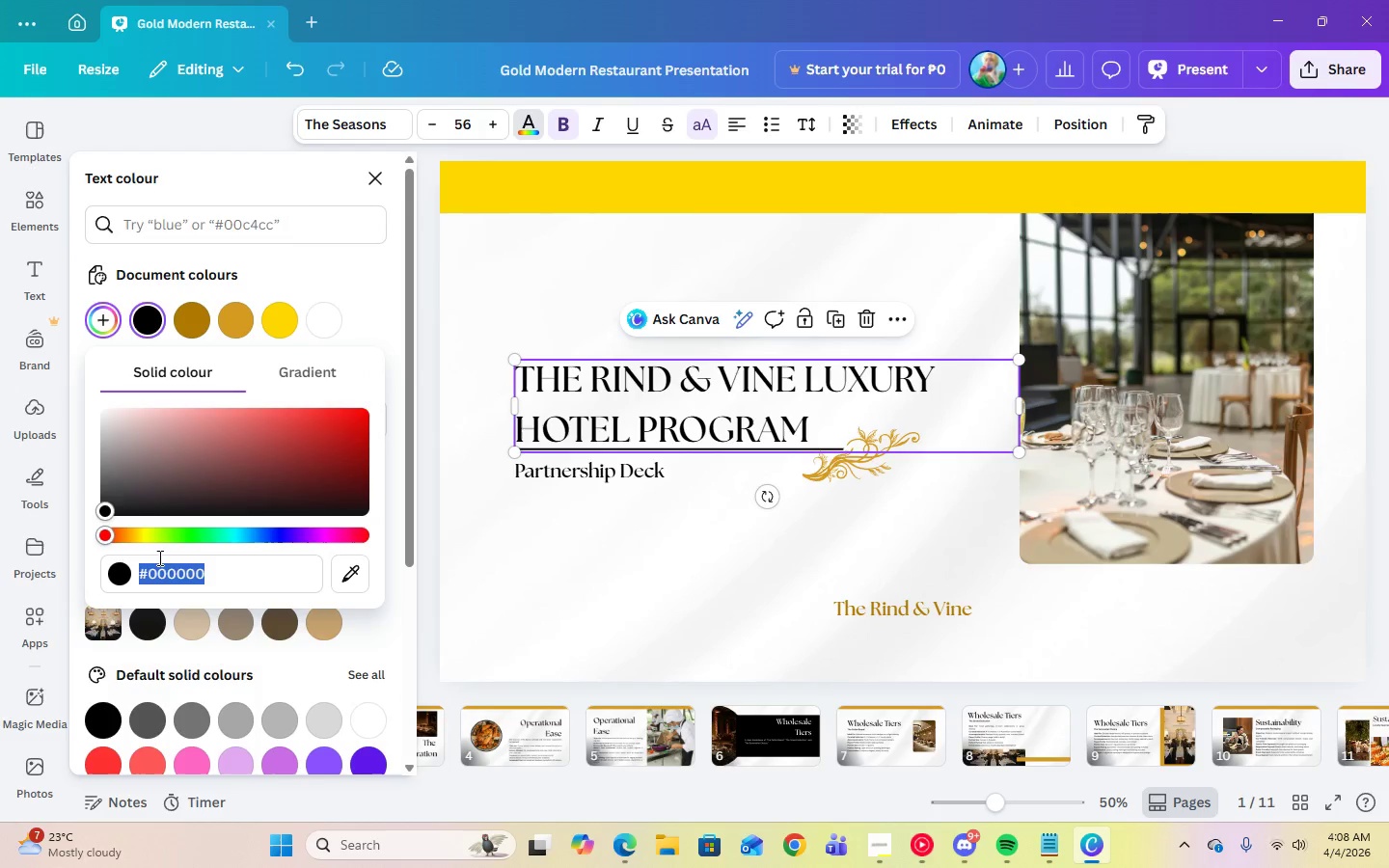 
right_click([160, 563])
 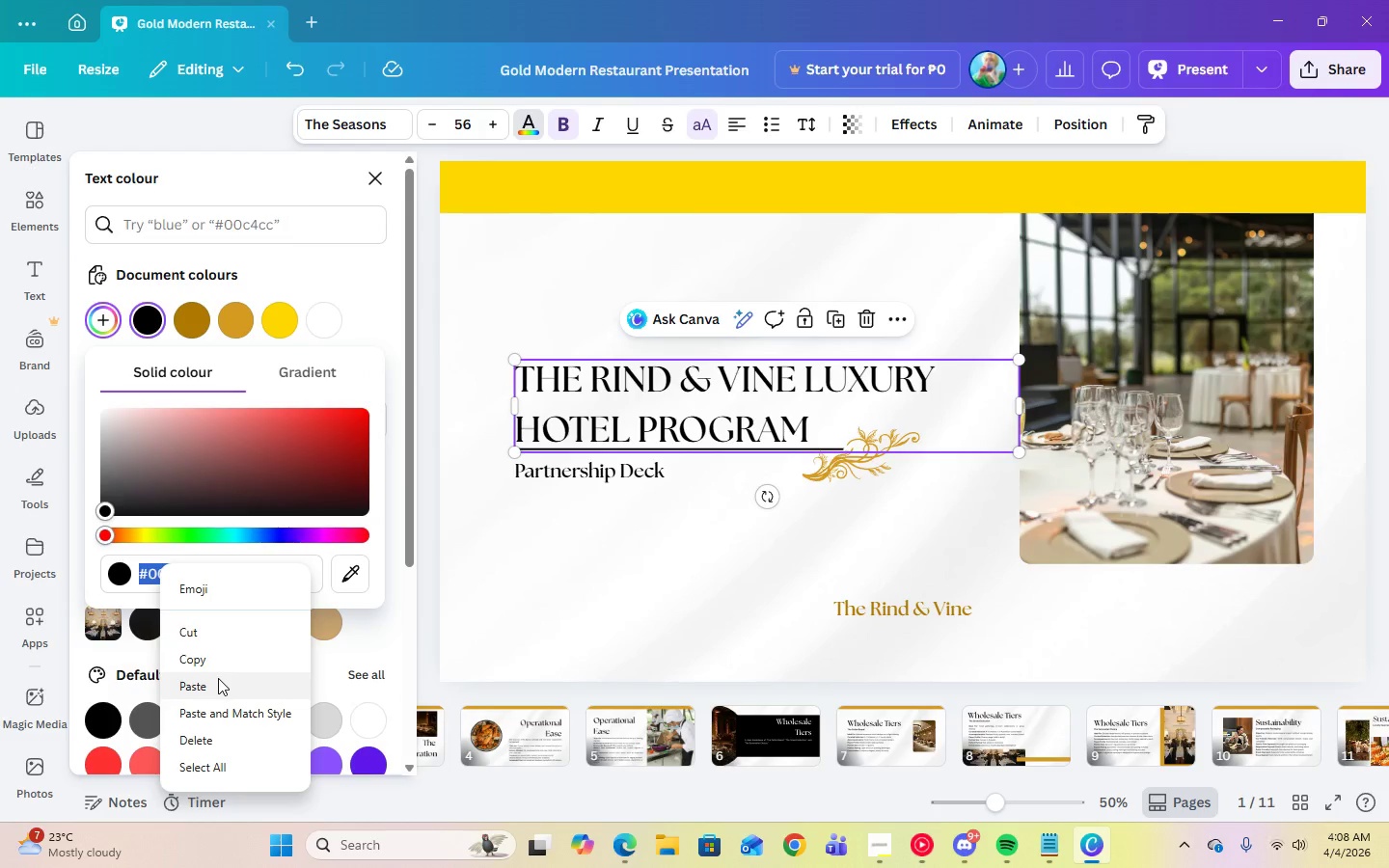 
left_click([214, 684])
 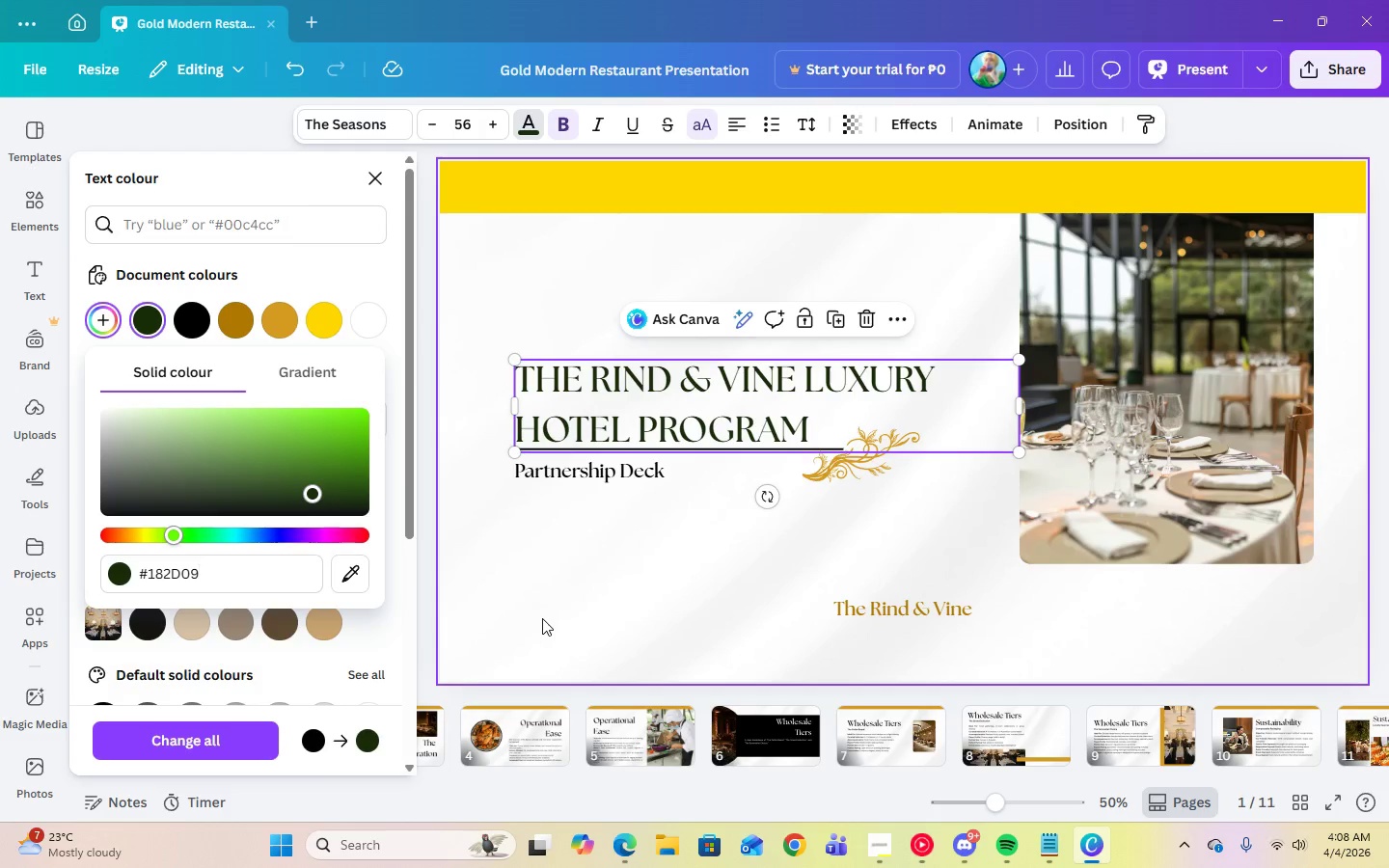 
left_click([546, 617])
 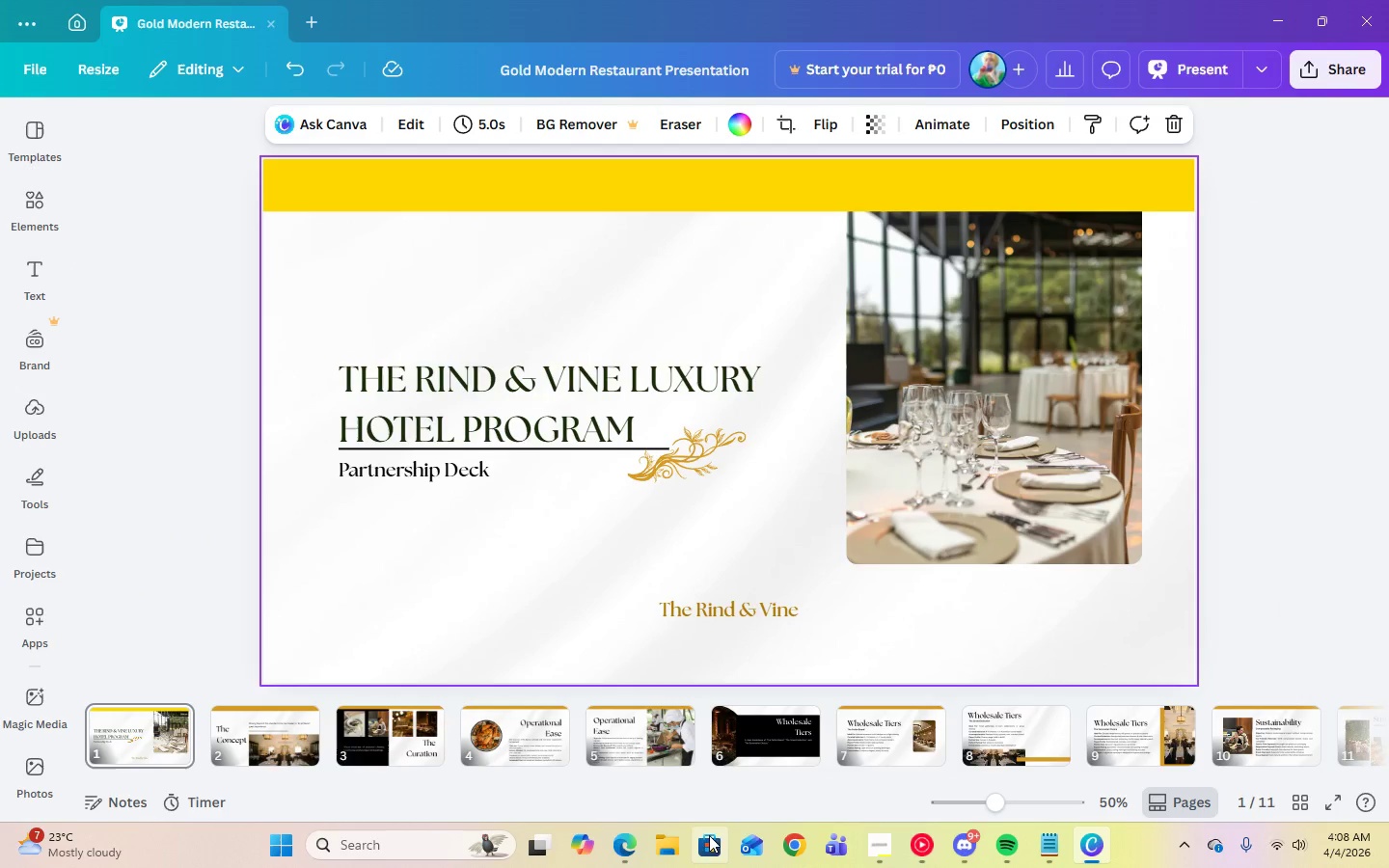 
left_click([632, 850])
 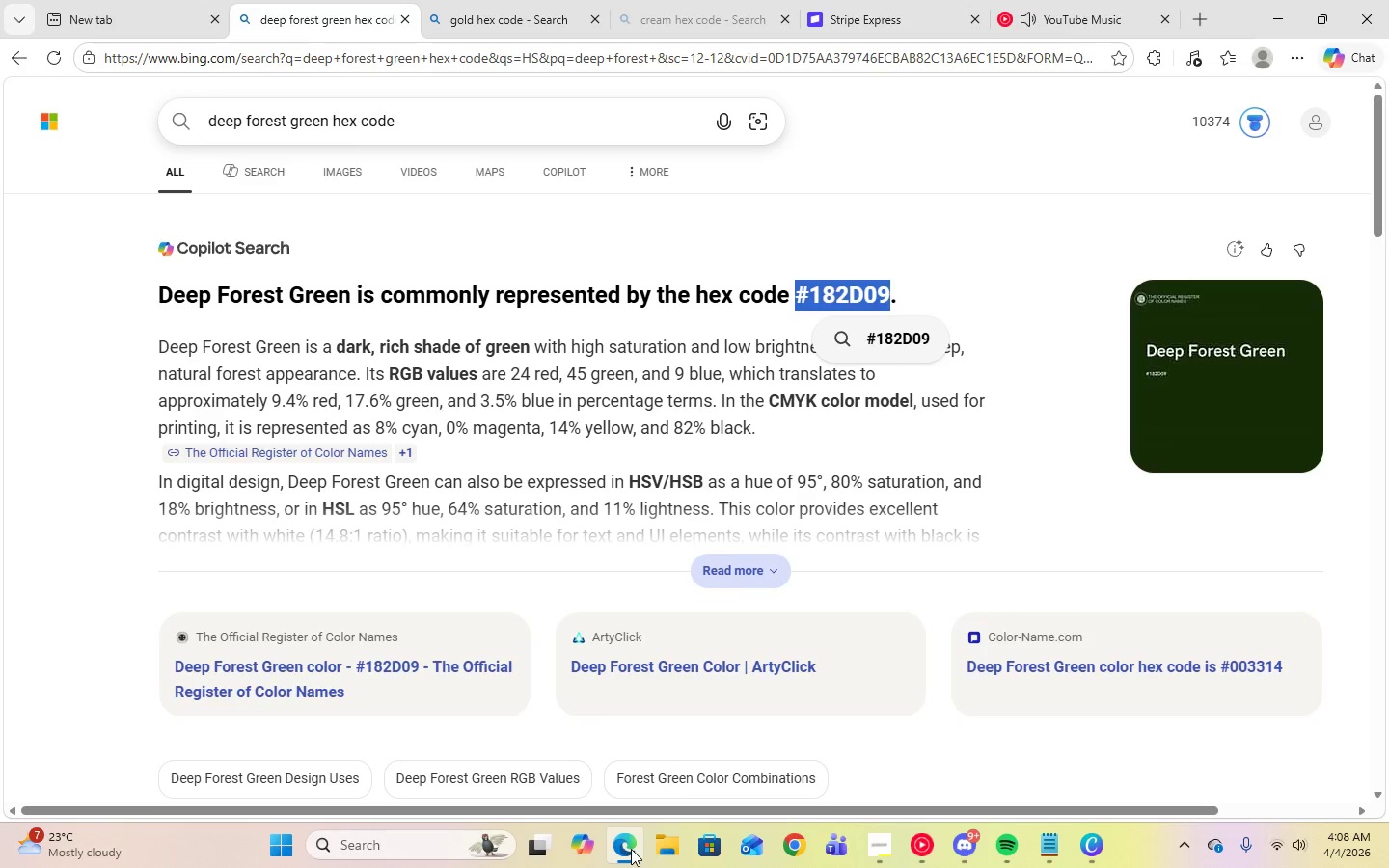 
left_click([631, 849])
 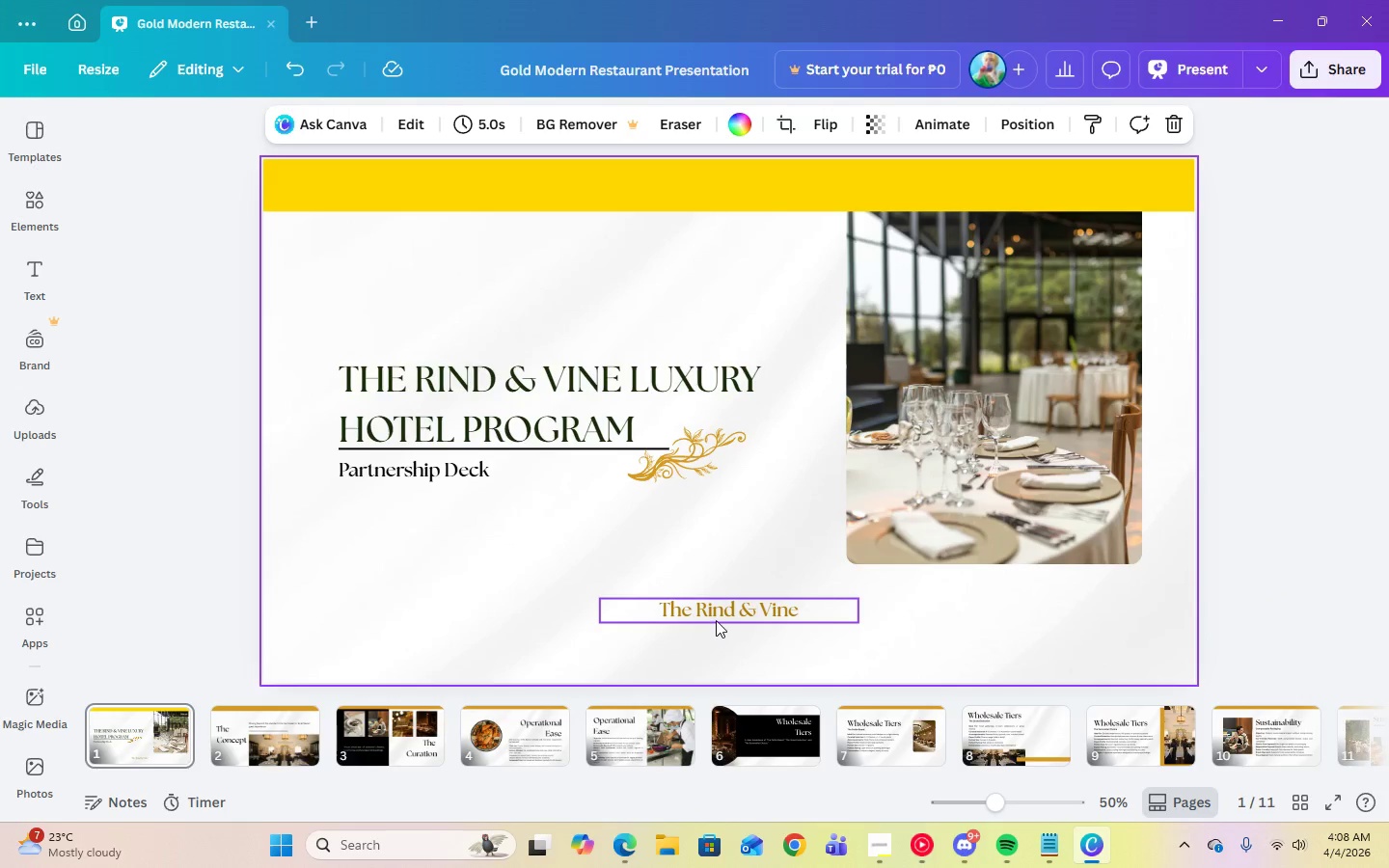 
left_click([403, 632])
 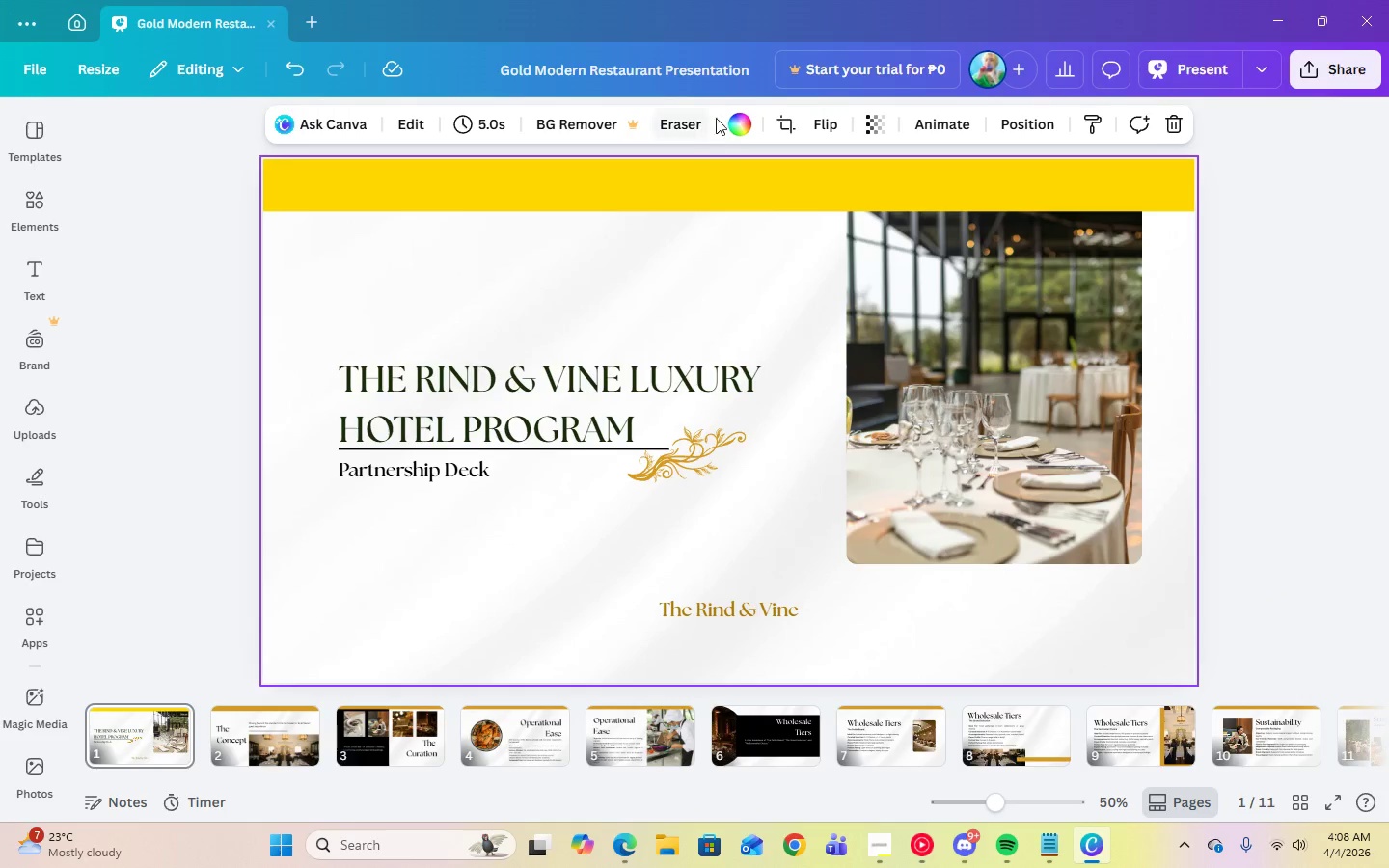 
left_click([732, 118])
 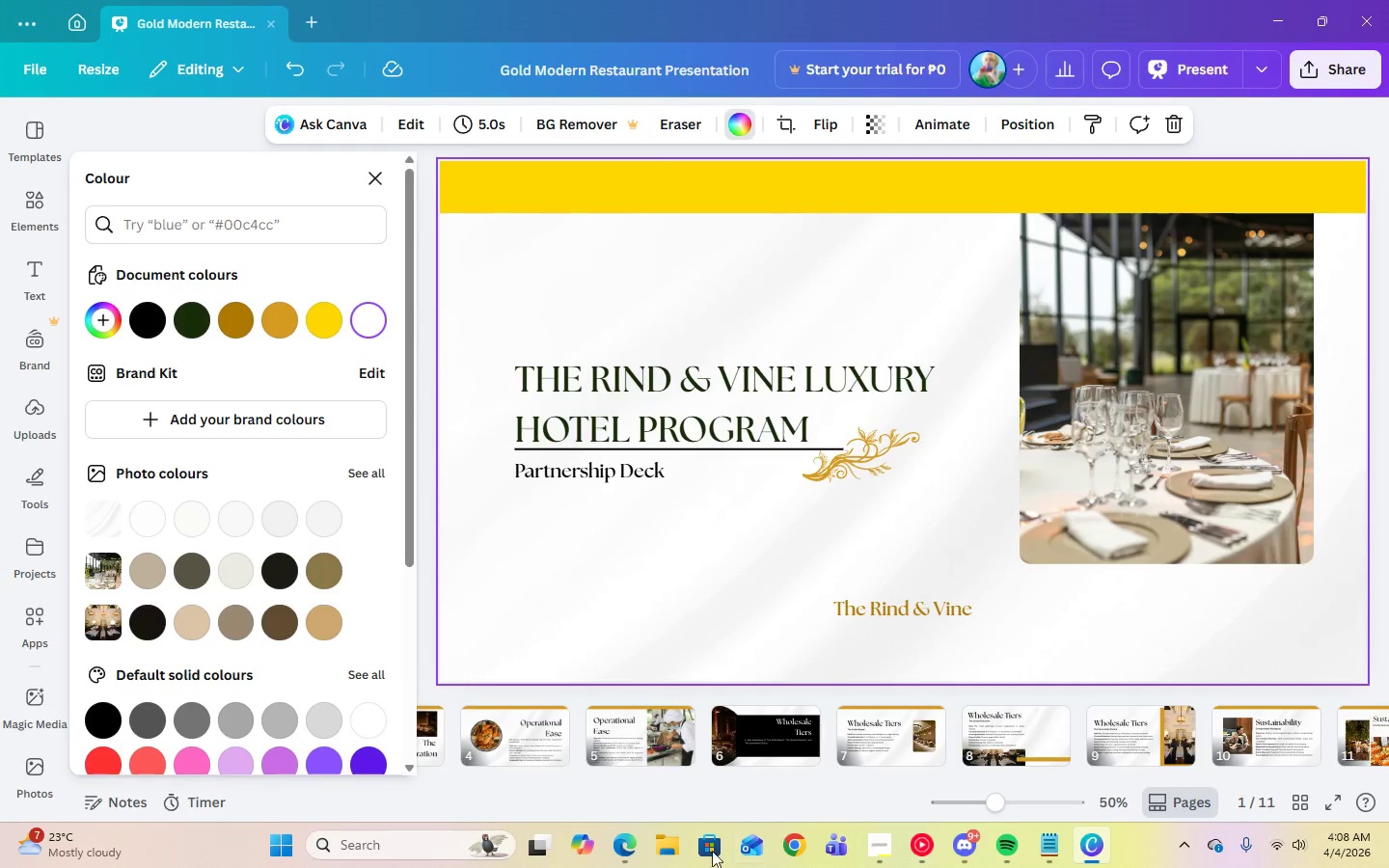 
left_click([641, 855])
 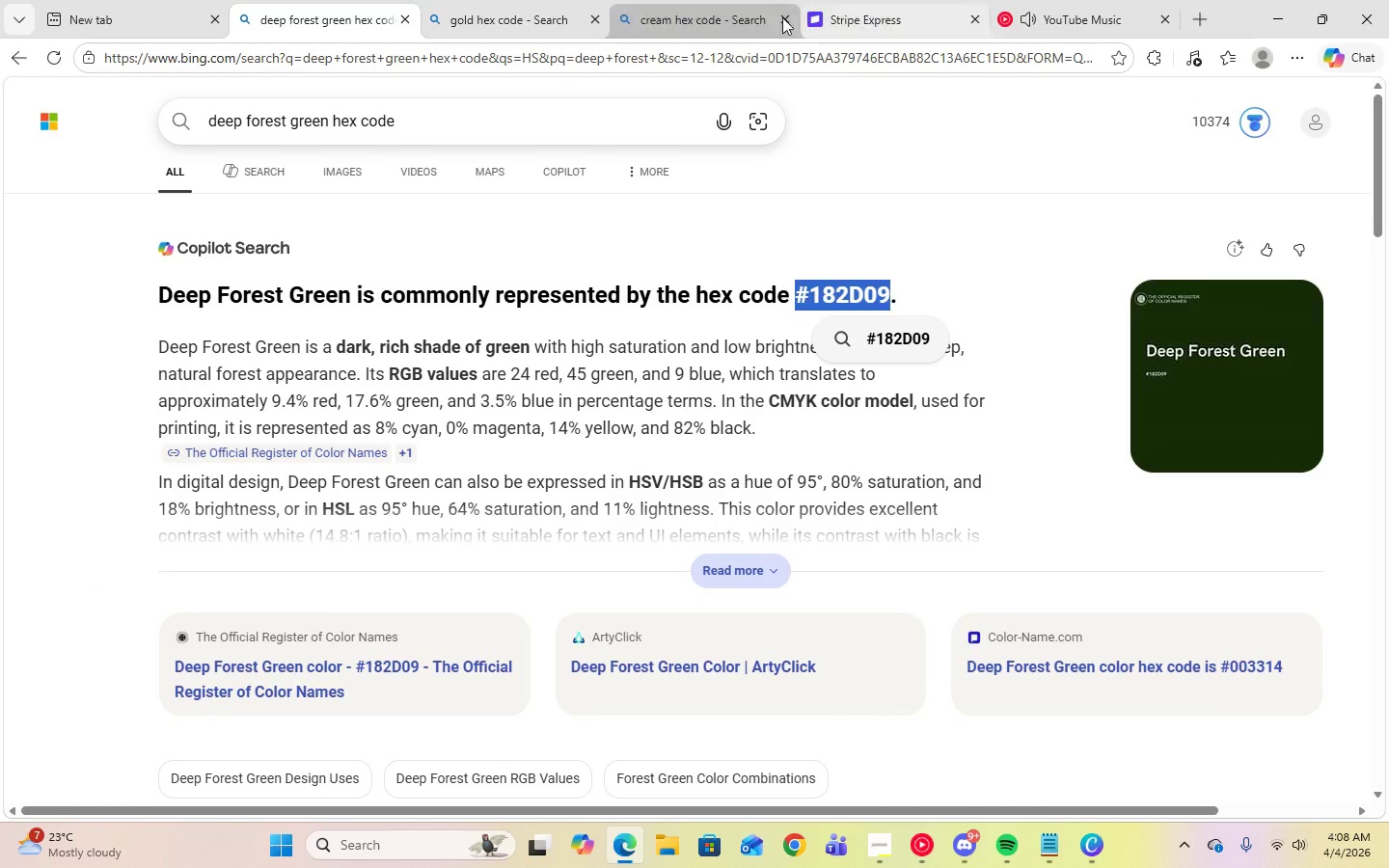 
left_click([739, 19])
 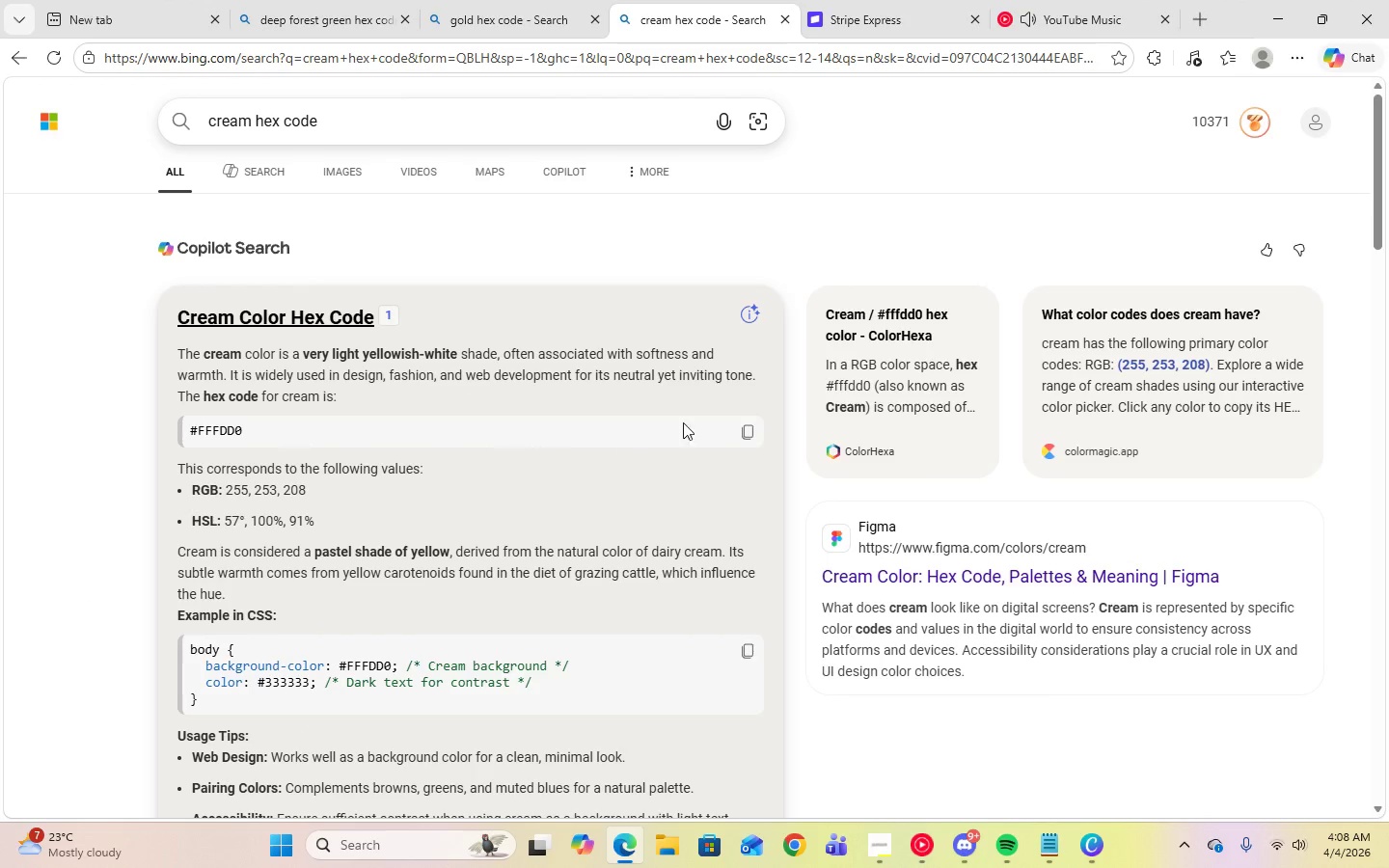 
left_click([746, 432])
 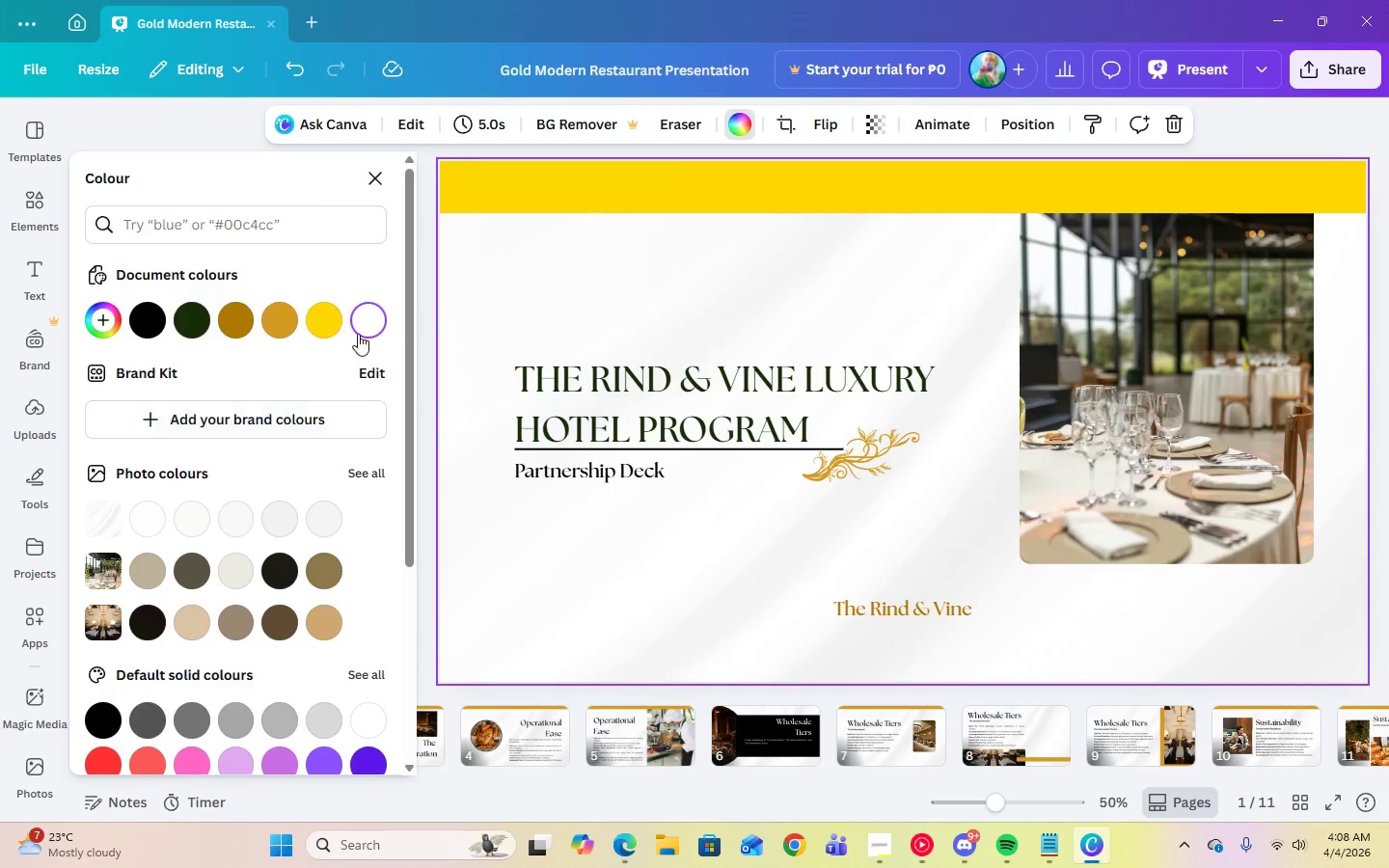 
double_click([359, 331])
 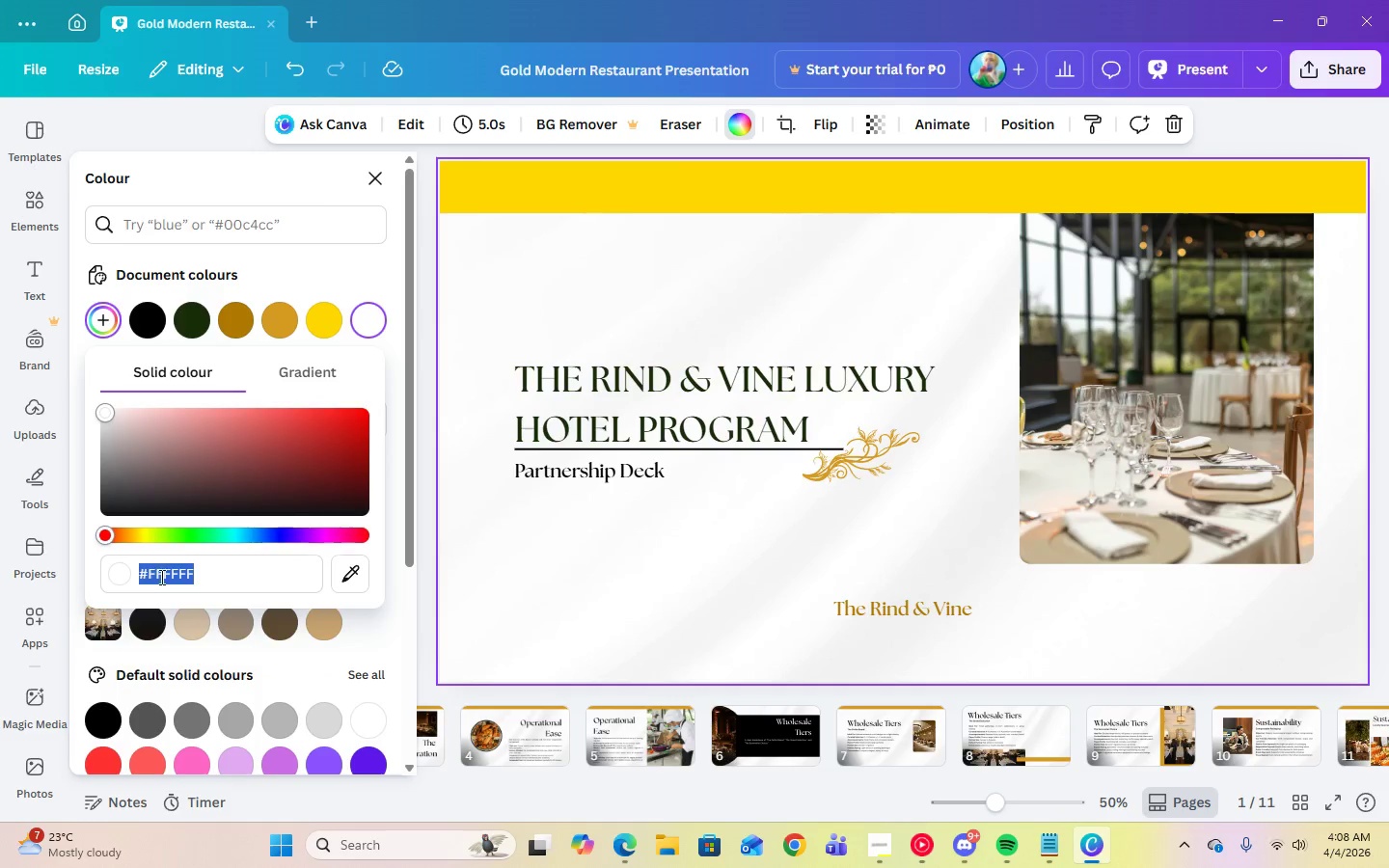 
right_click([160, 581])
 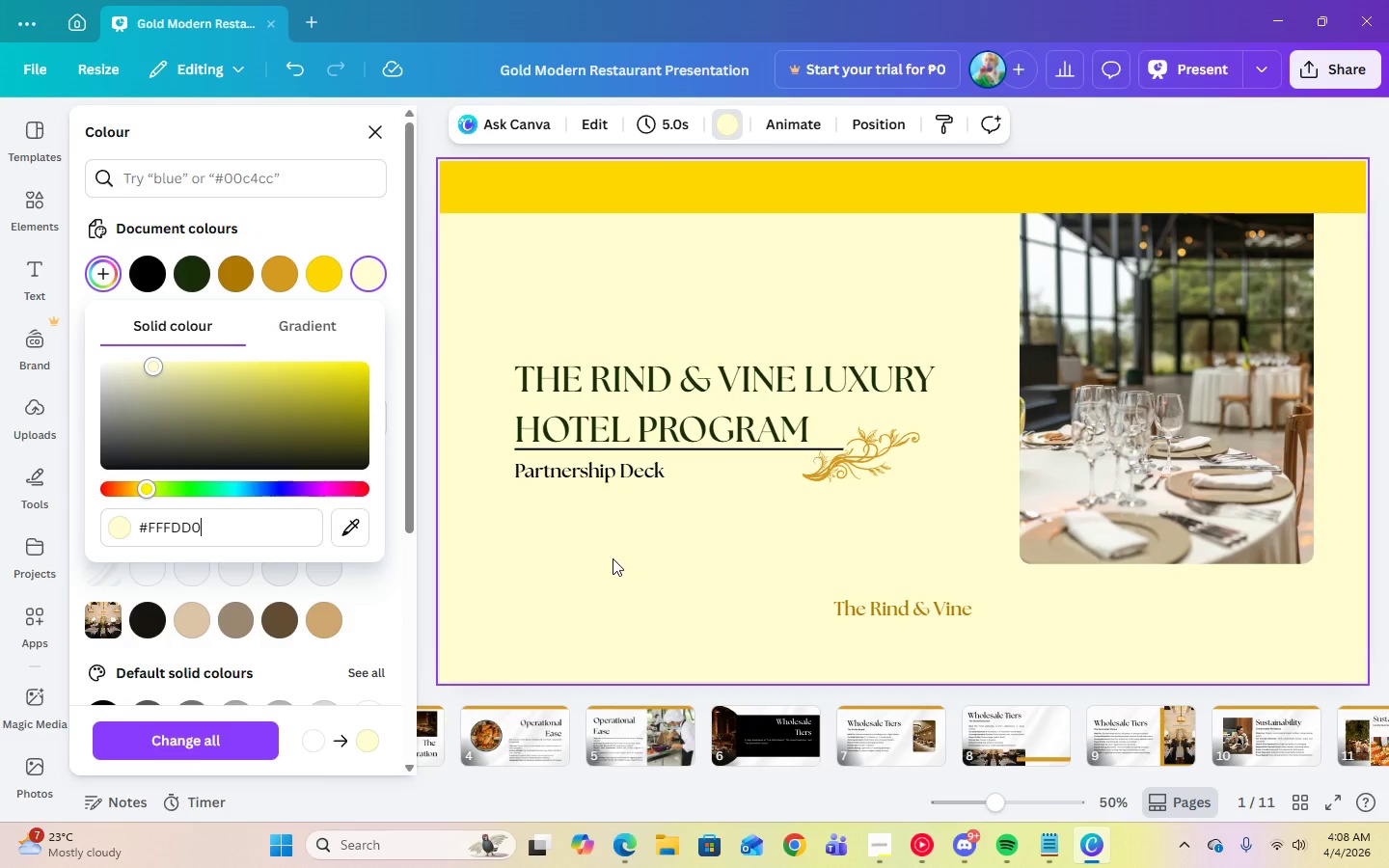 
left_click([613, 558])
 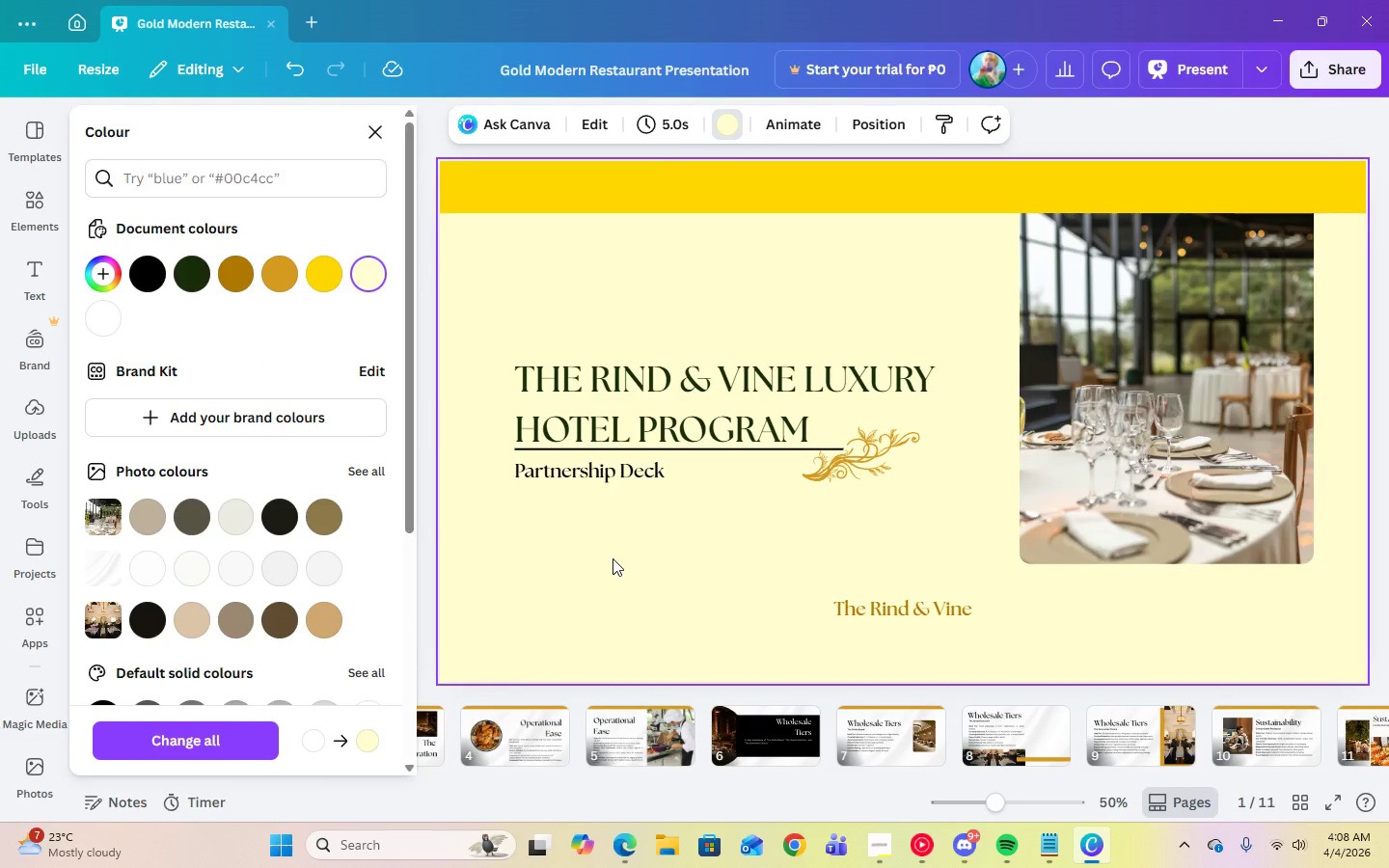 
wait(10.03)
 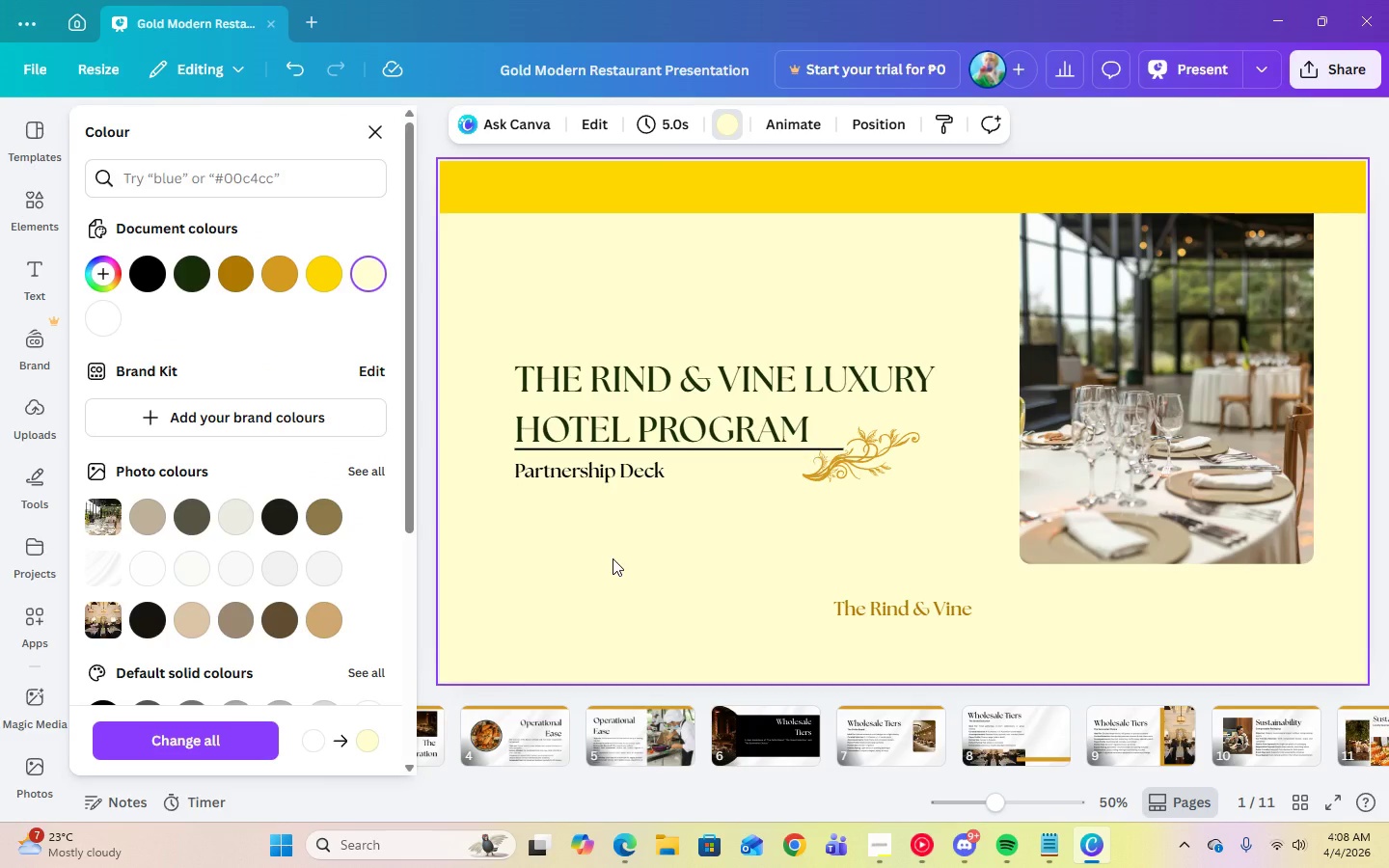 
left_click([623, 843])
 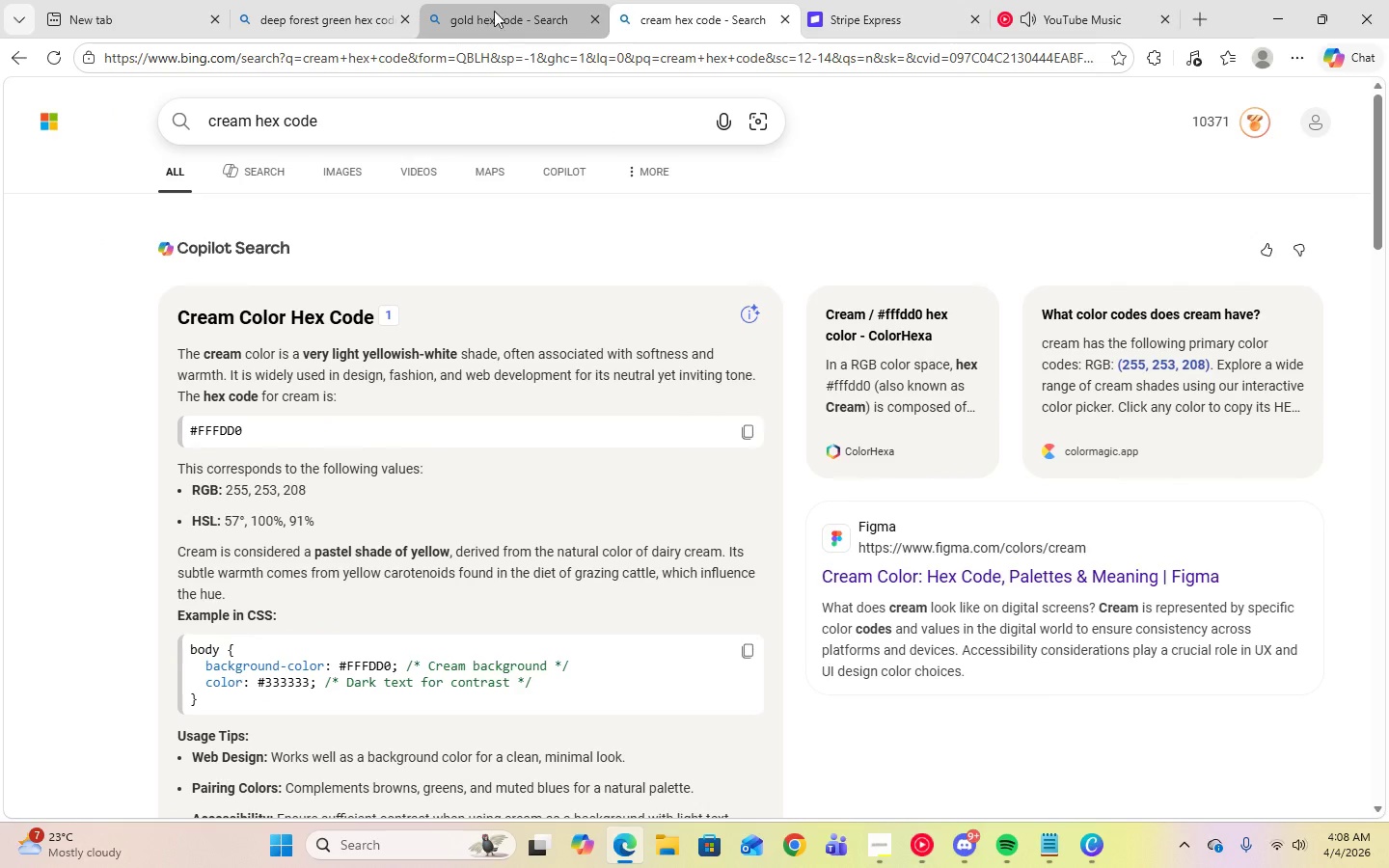 
left_click([561, 14])
 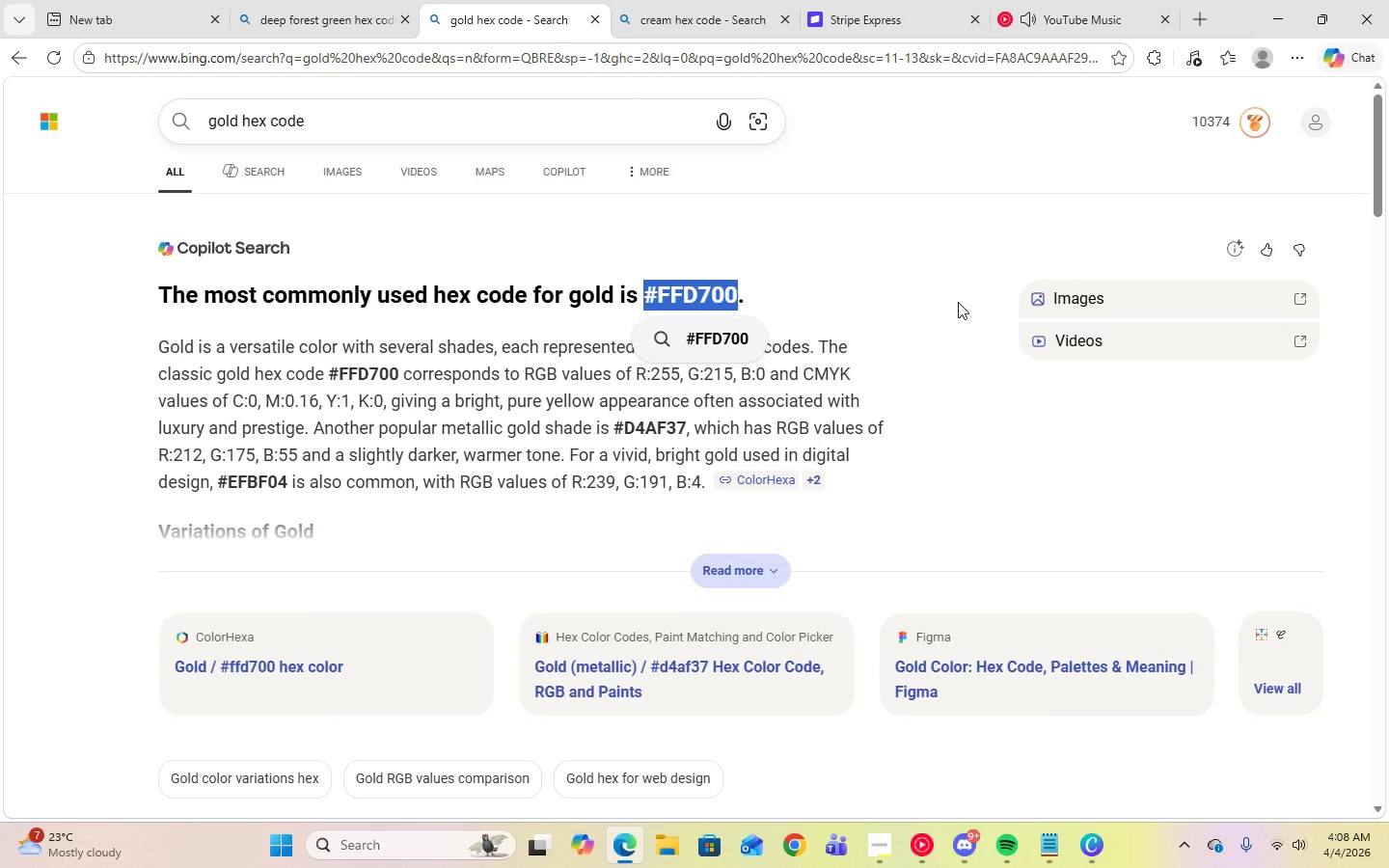 
left_click([957, 310])
 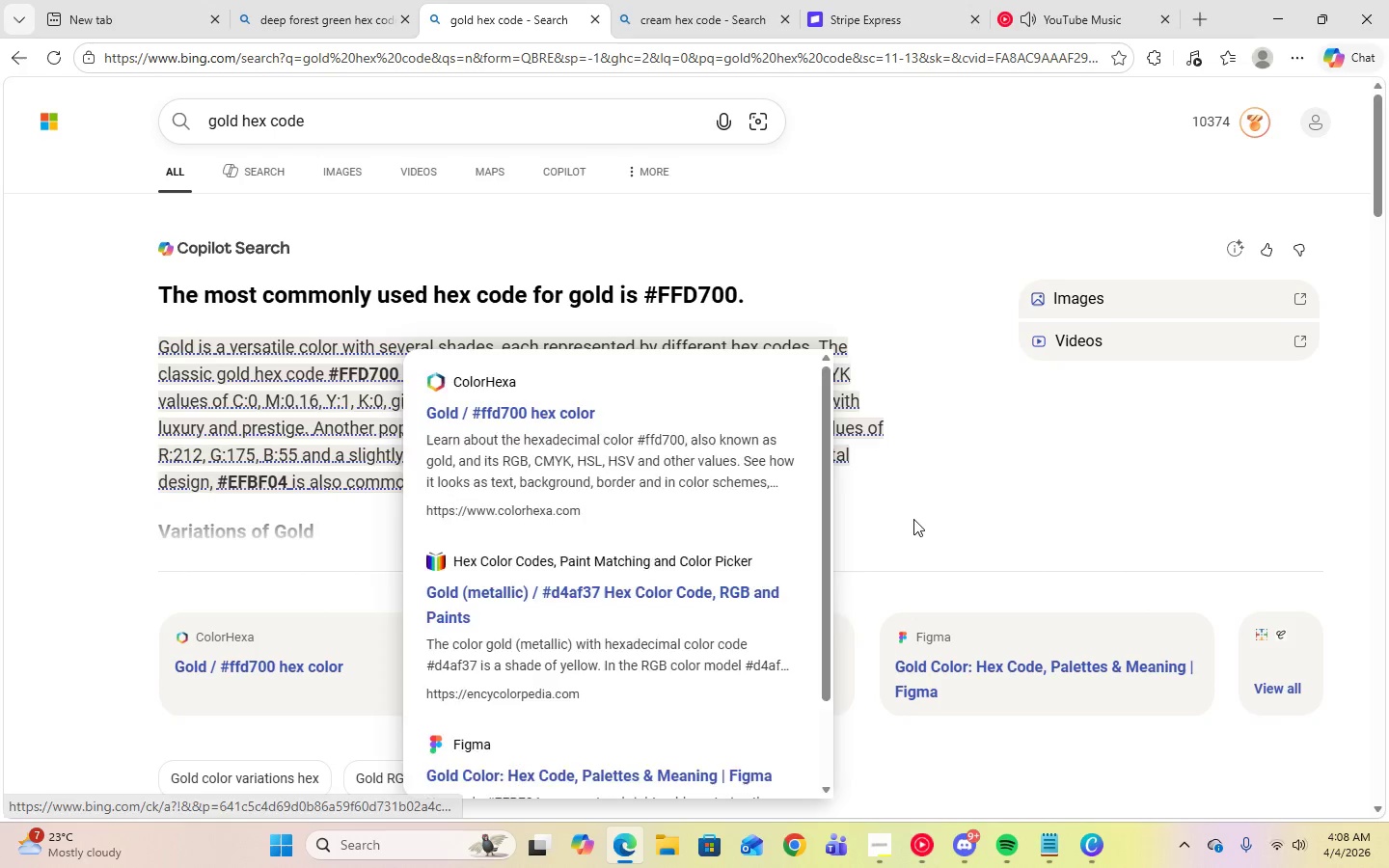 
wait(5.69)
 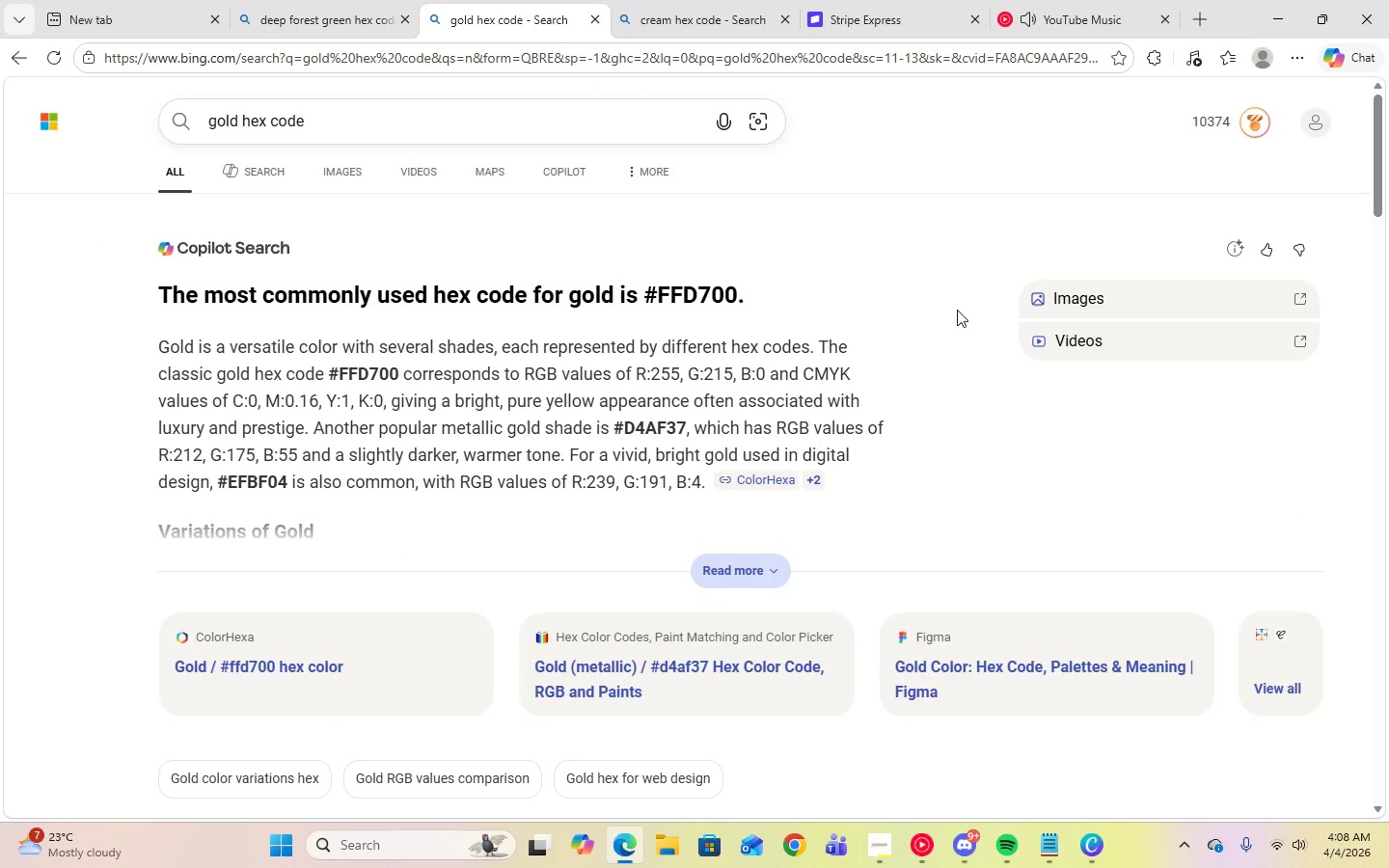 
left_click([645, 429])
 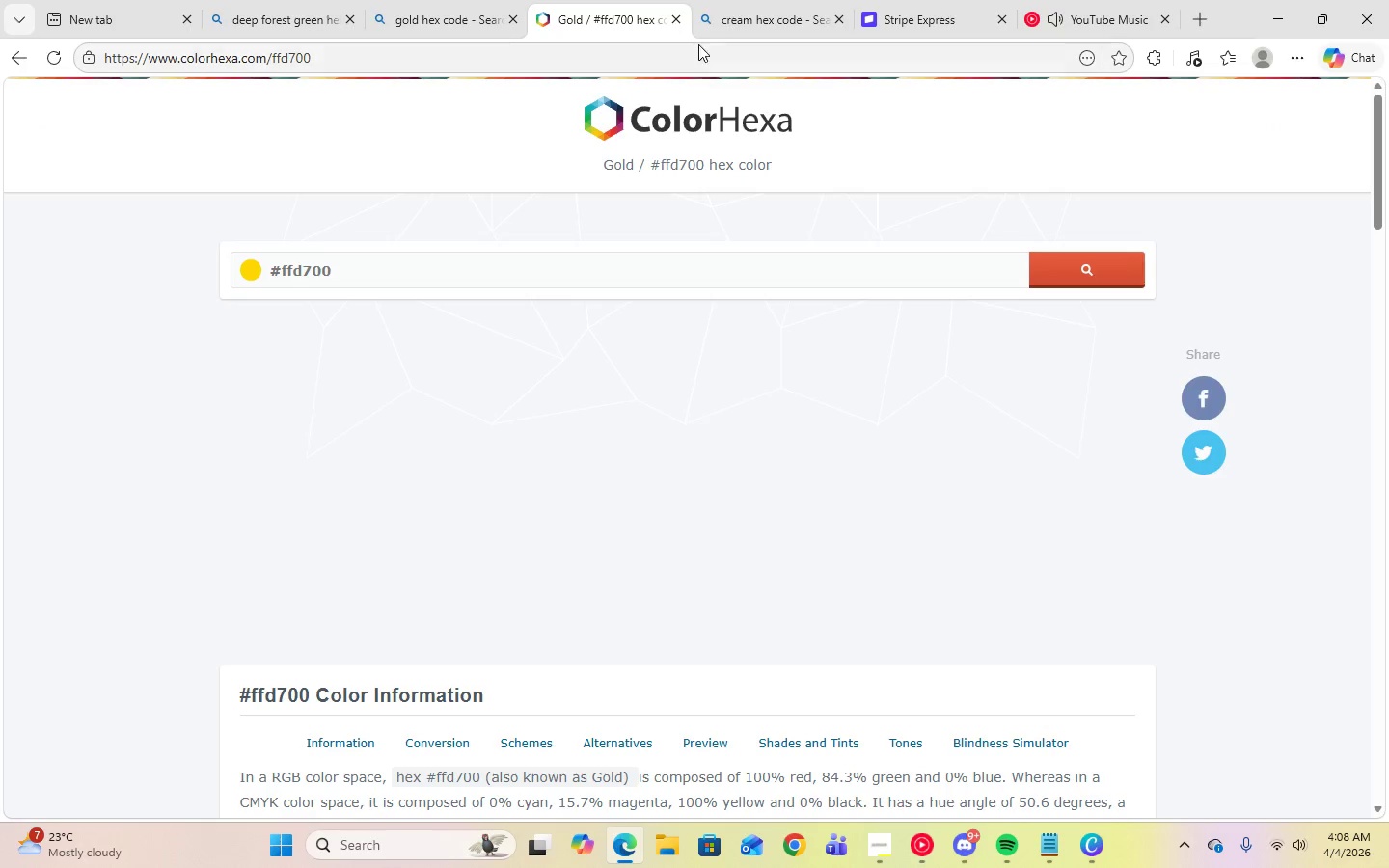 
wait(7.3)
 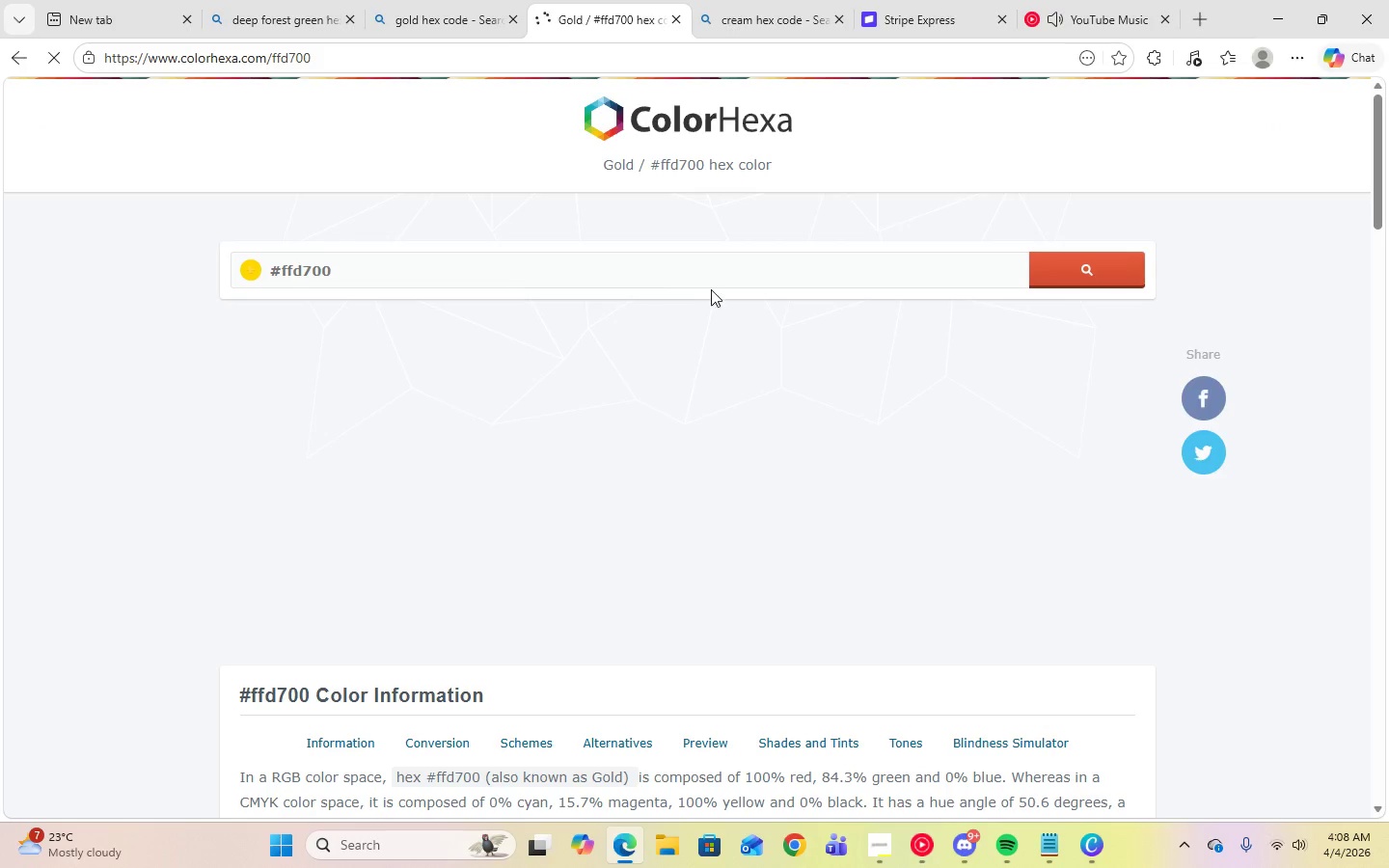 
left_click([674, 21])
 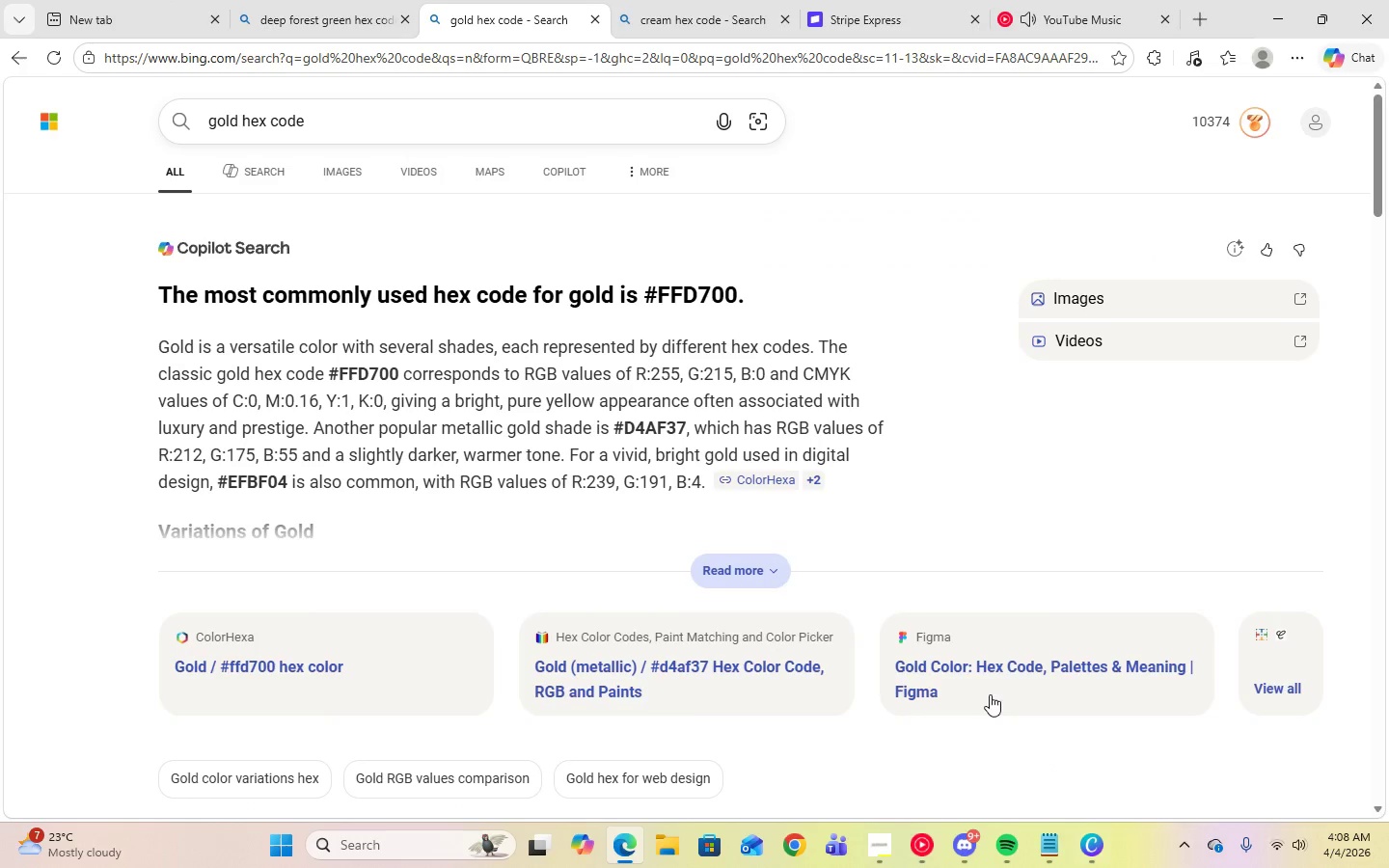 
mouse_move([641, 436])
 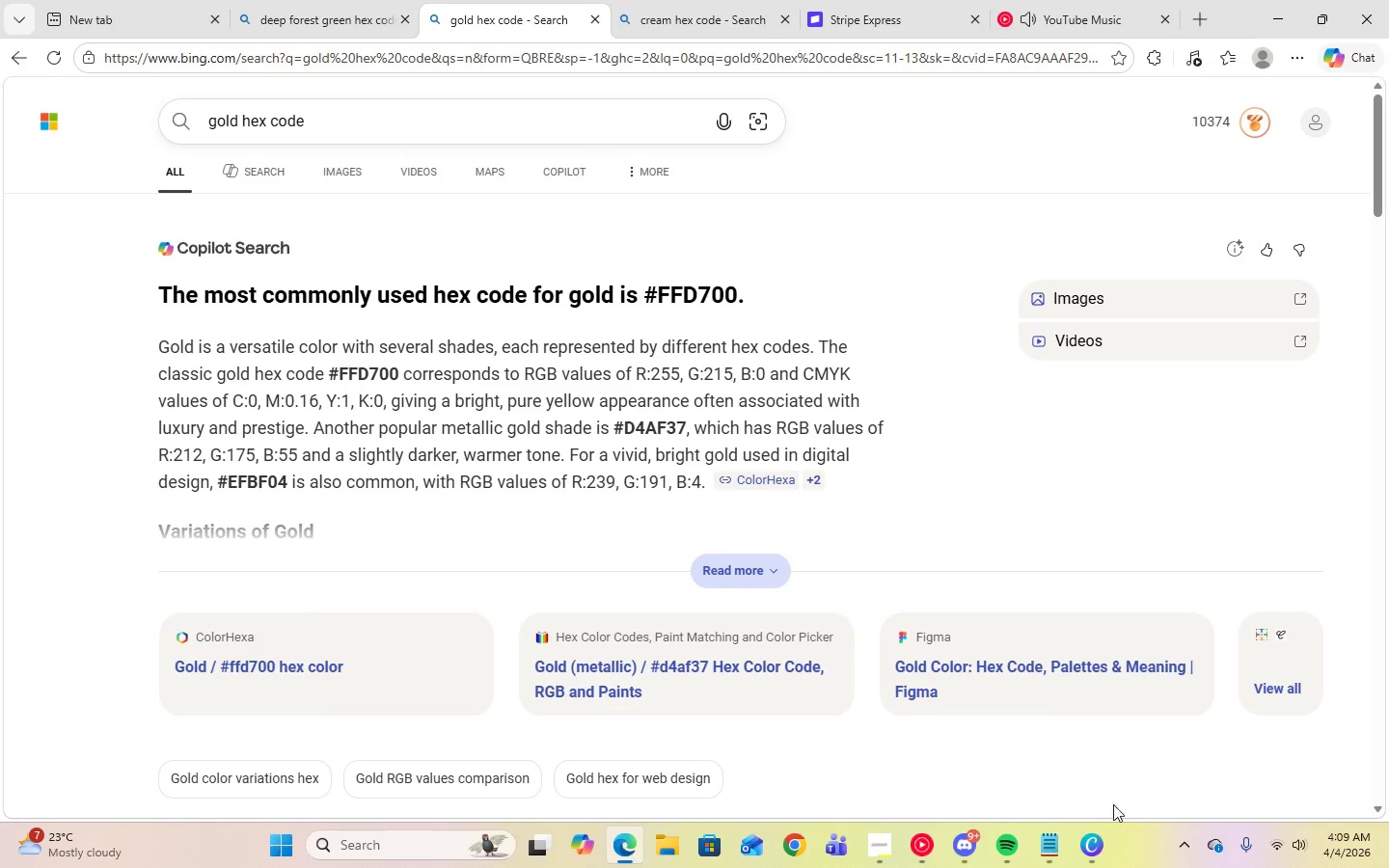 
left_click([1092, 844])
 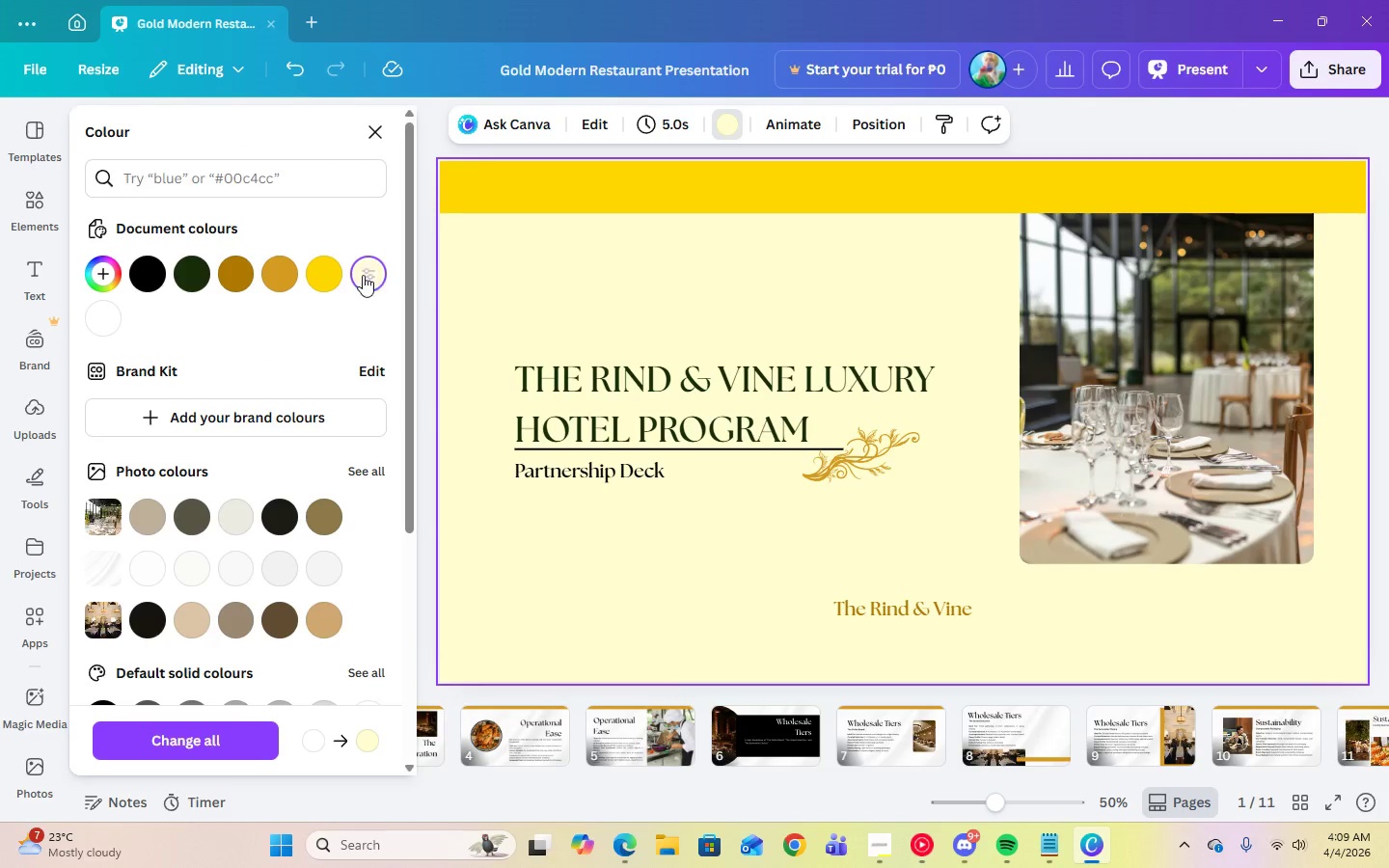 
left_click([518, 197])
 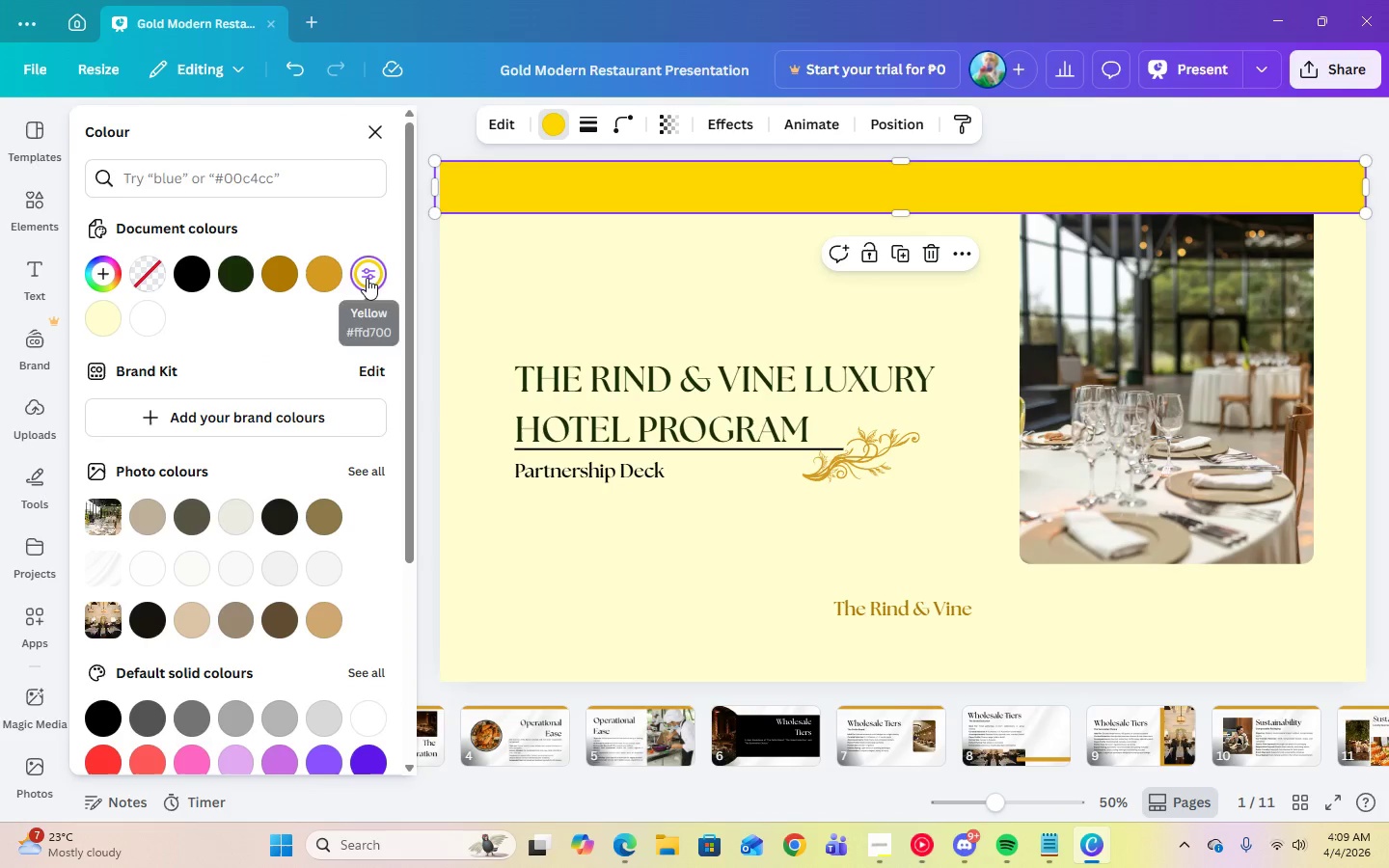 
double_click([367, 278])
 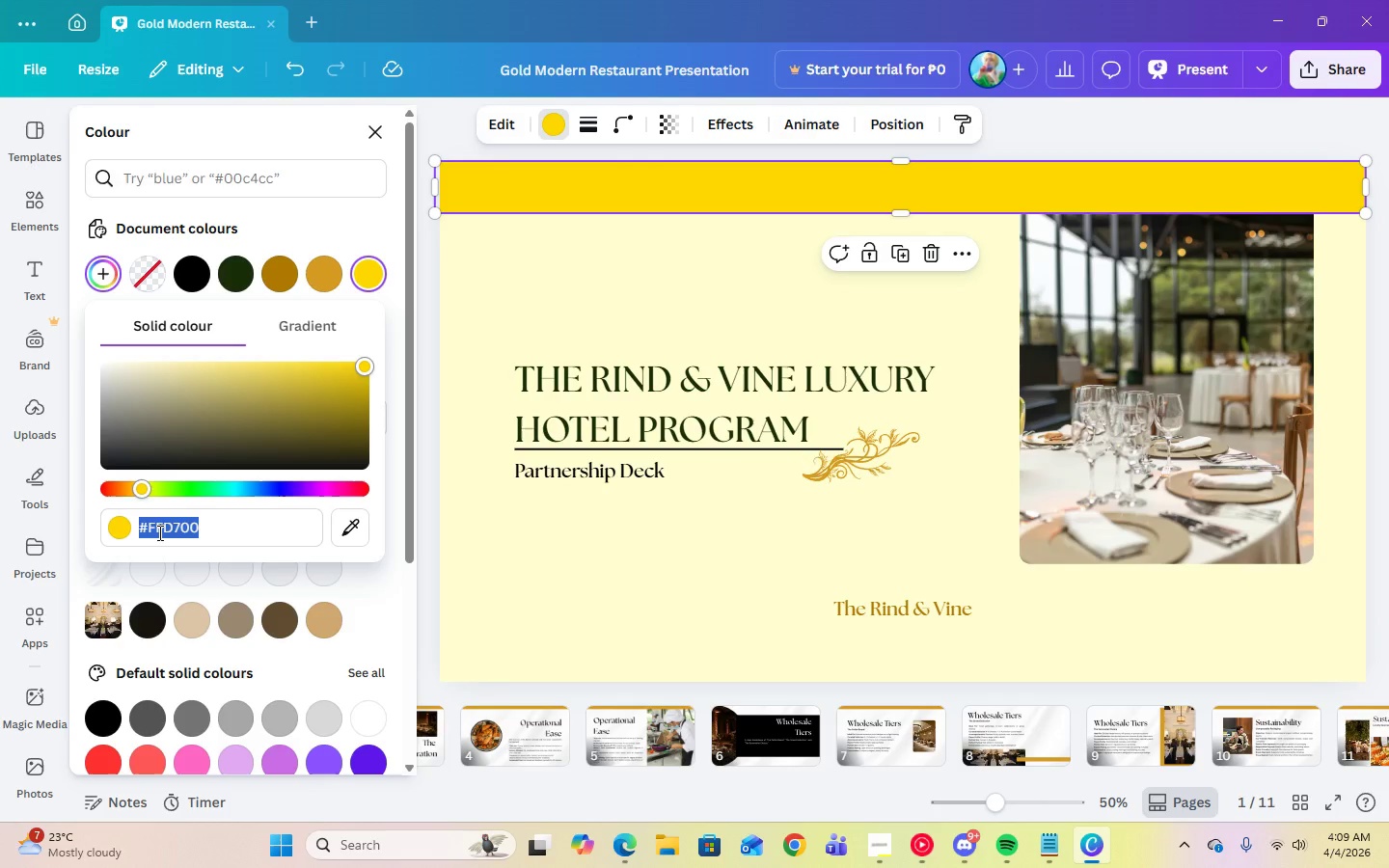 
key(CapsLock)
 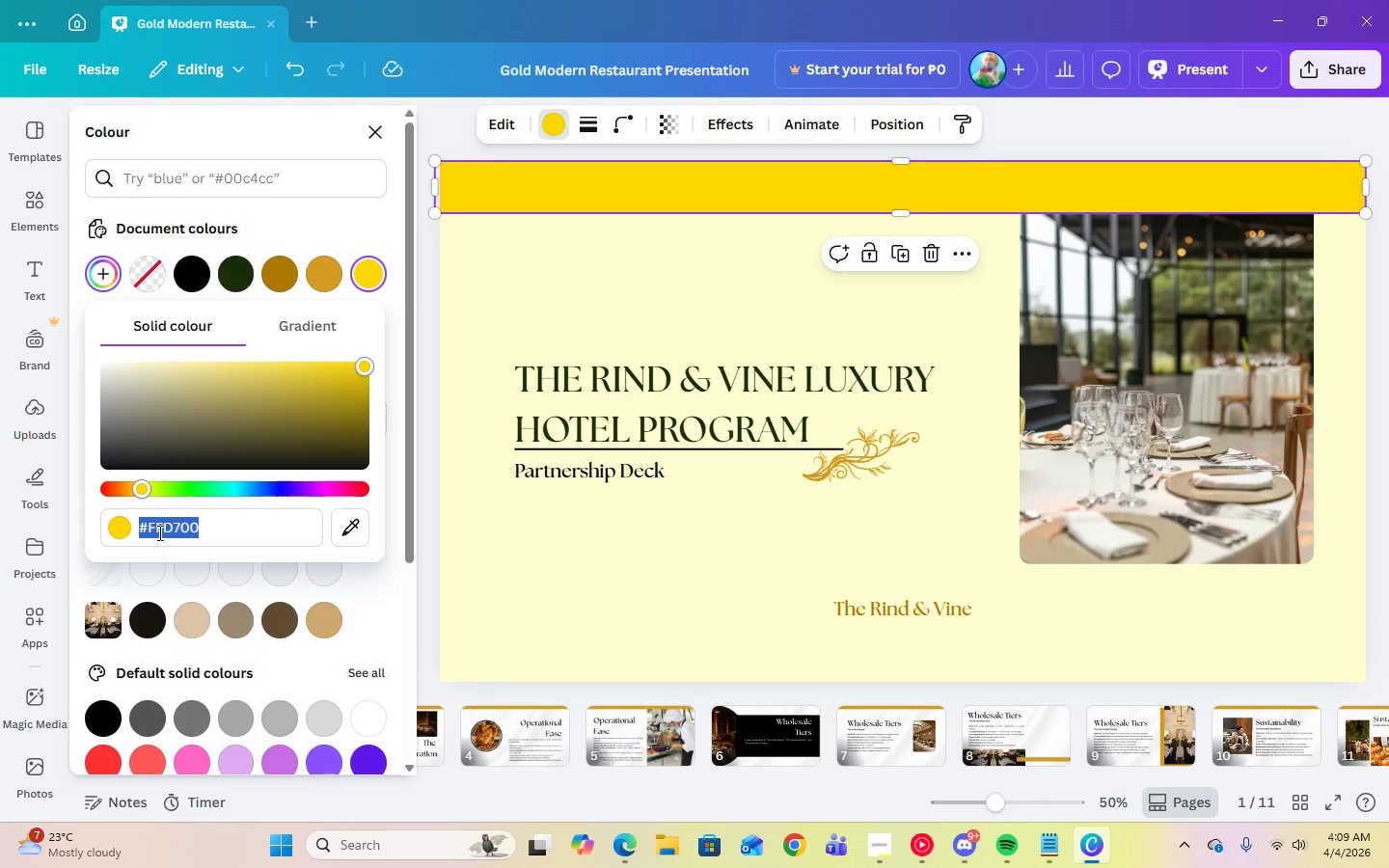 
key(D)
 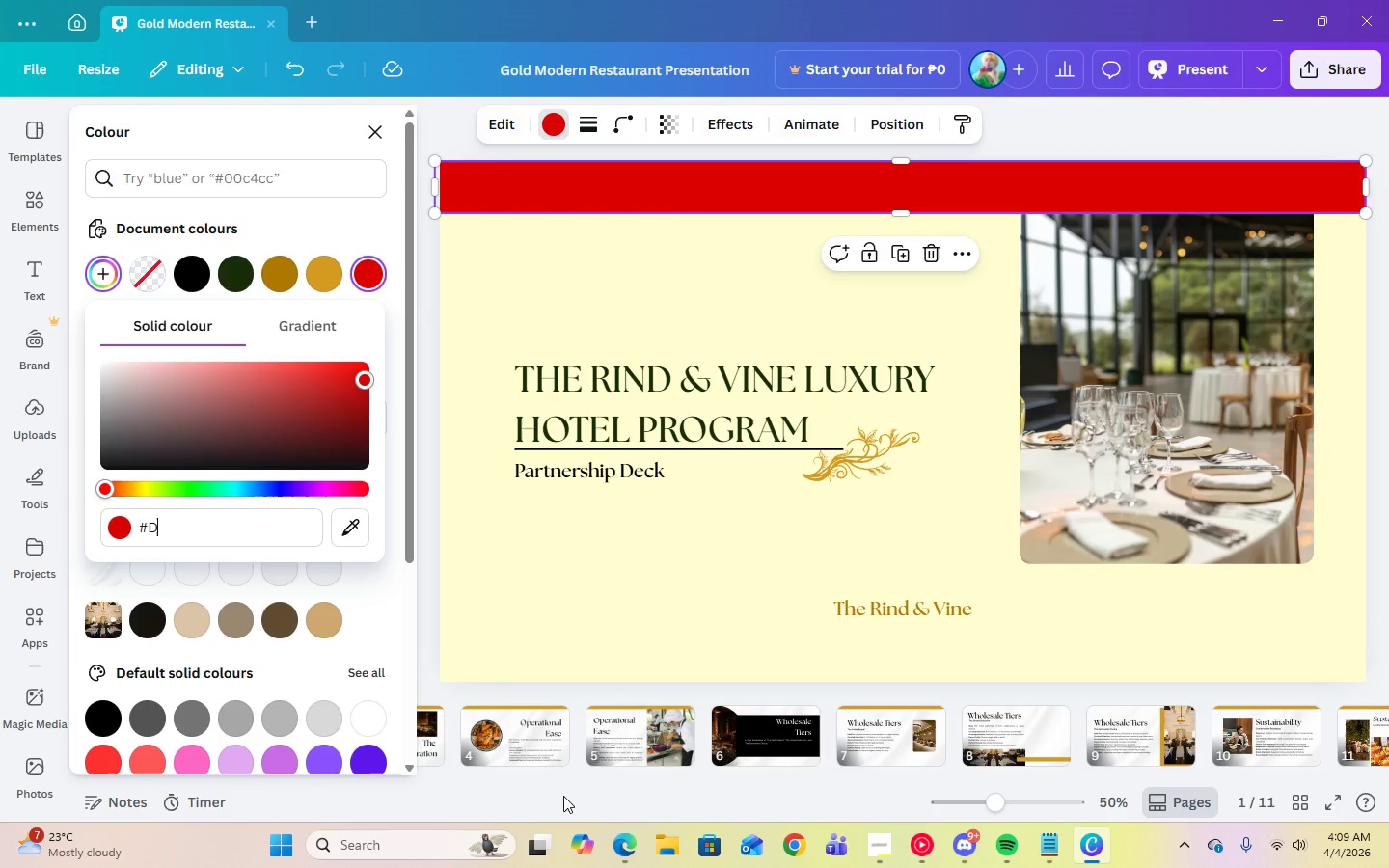 
left_click([621, 842])
 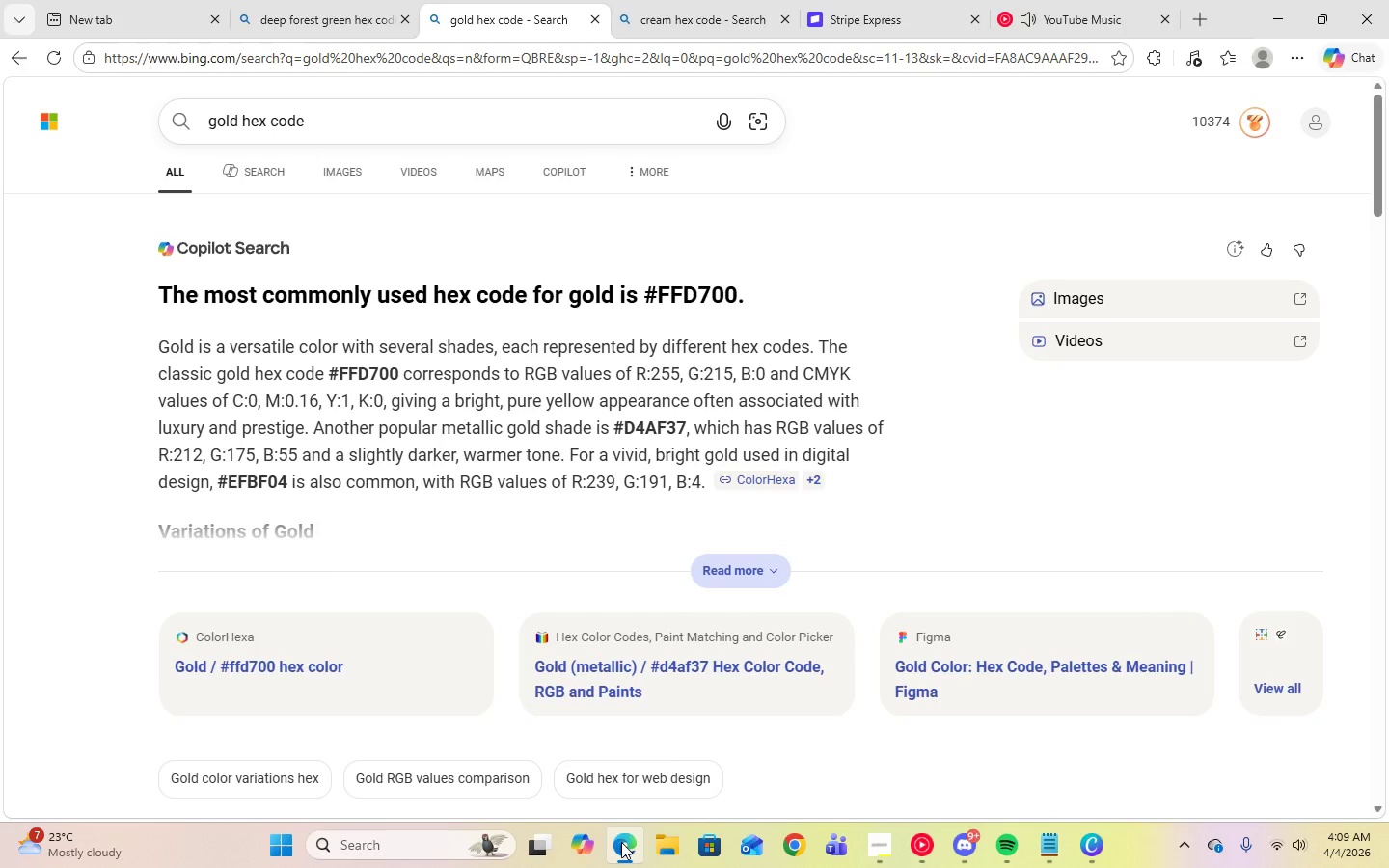 
left_click([621, 842])
 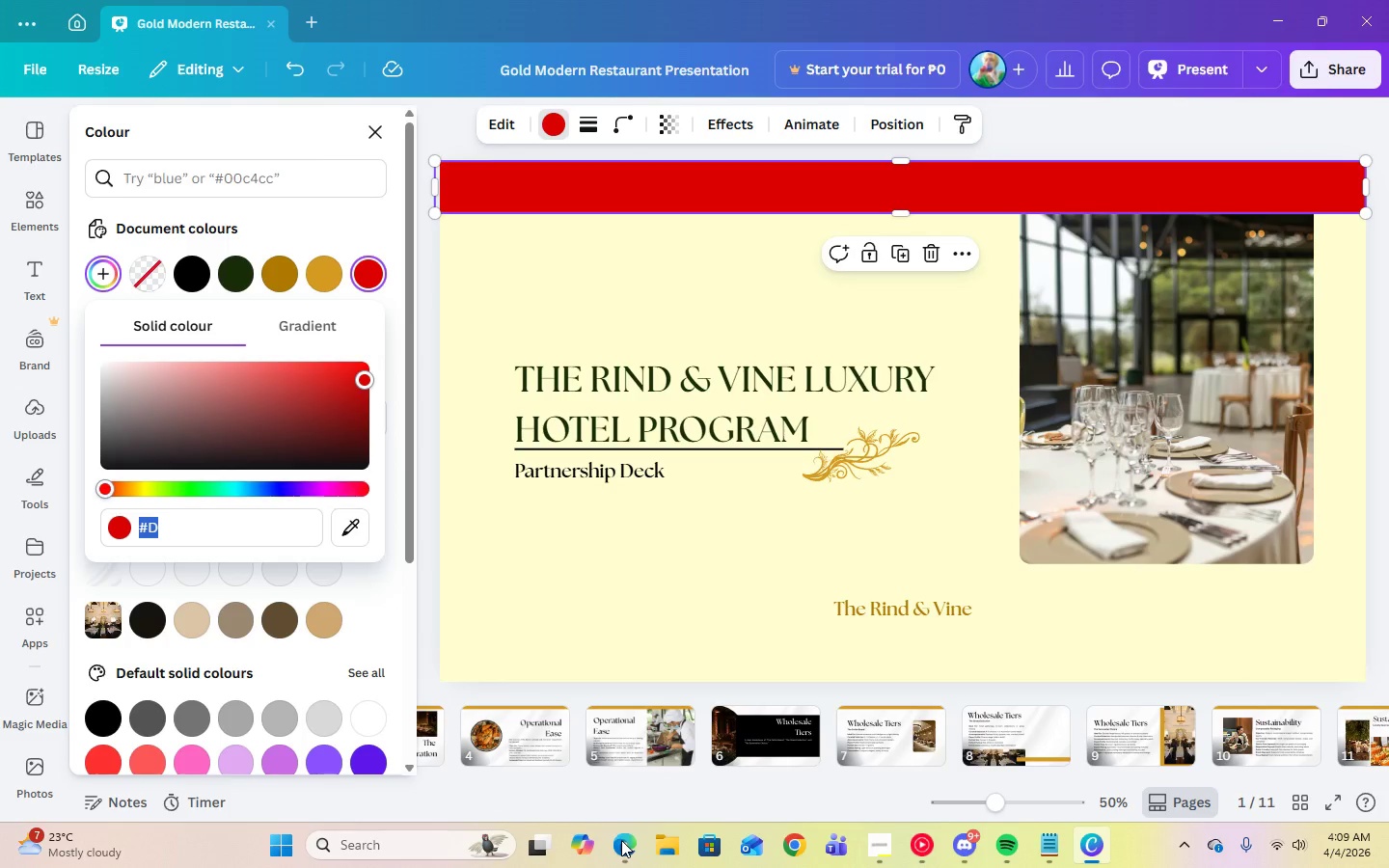 
type(D4A)
 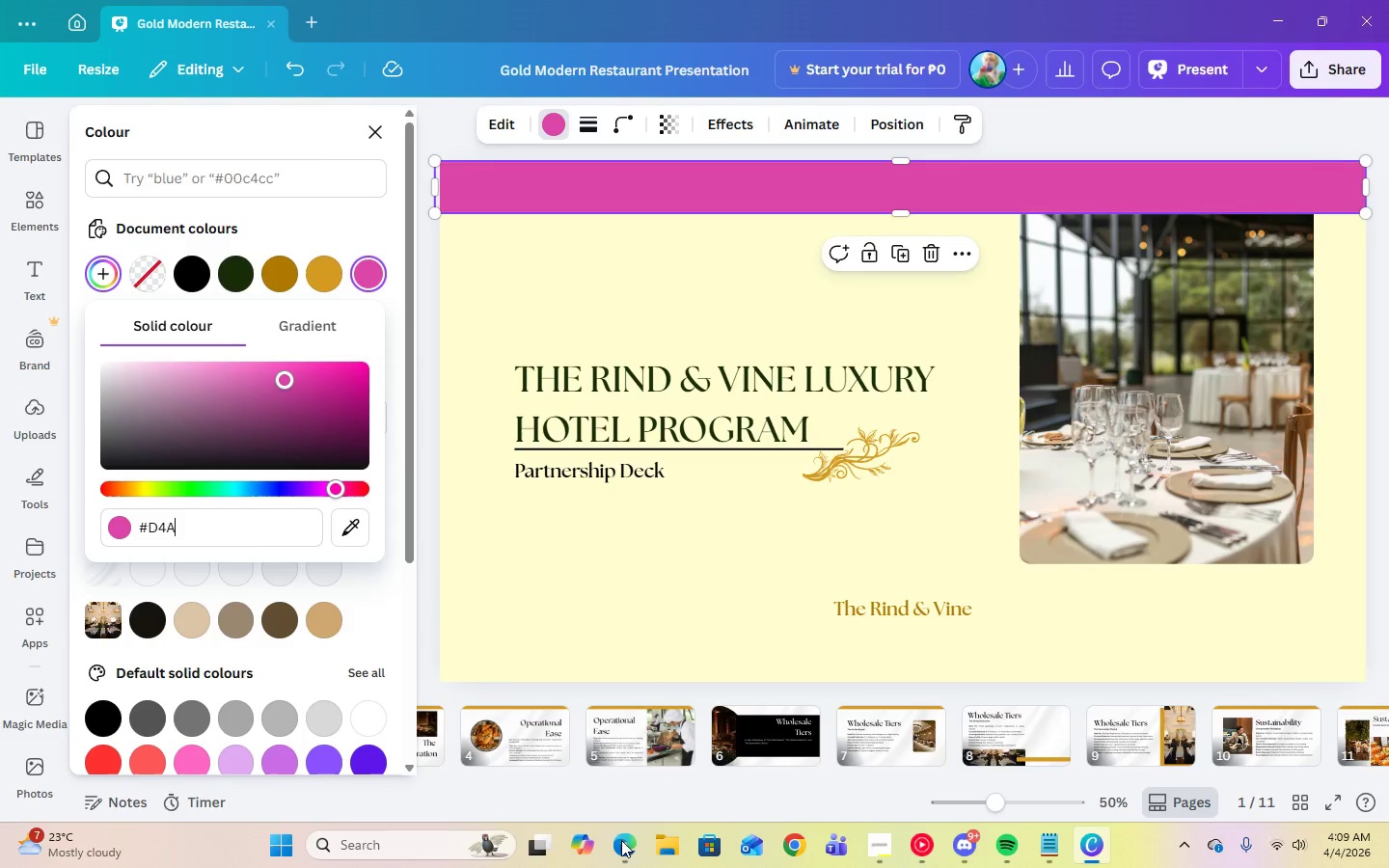 
left_click([621, 840])
 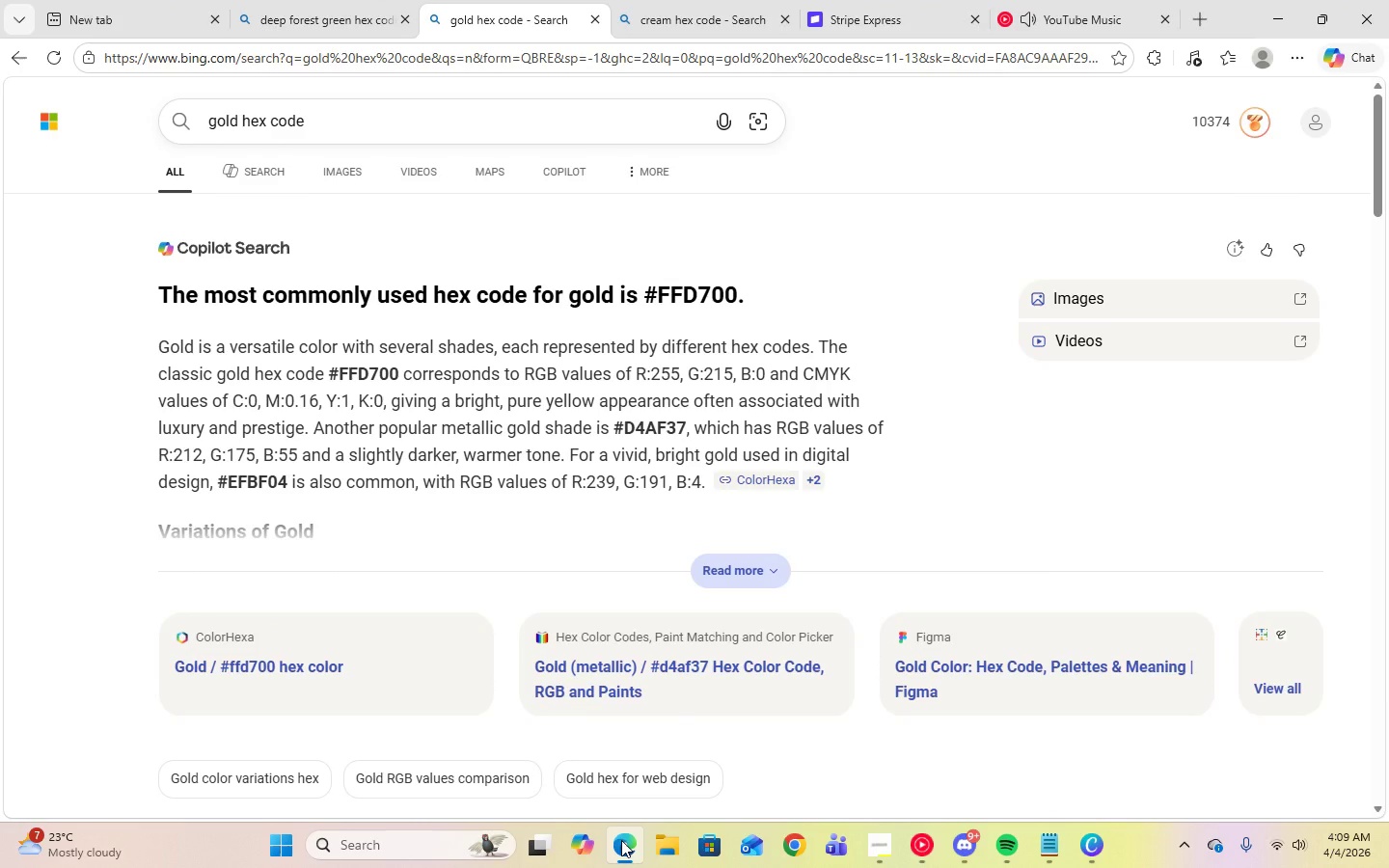 
left_click([621, 840])
 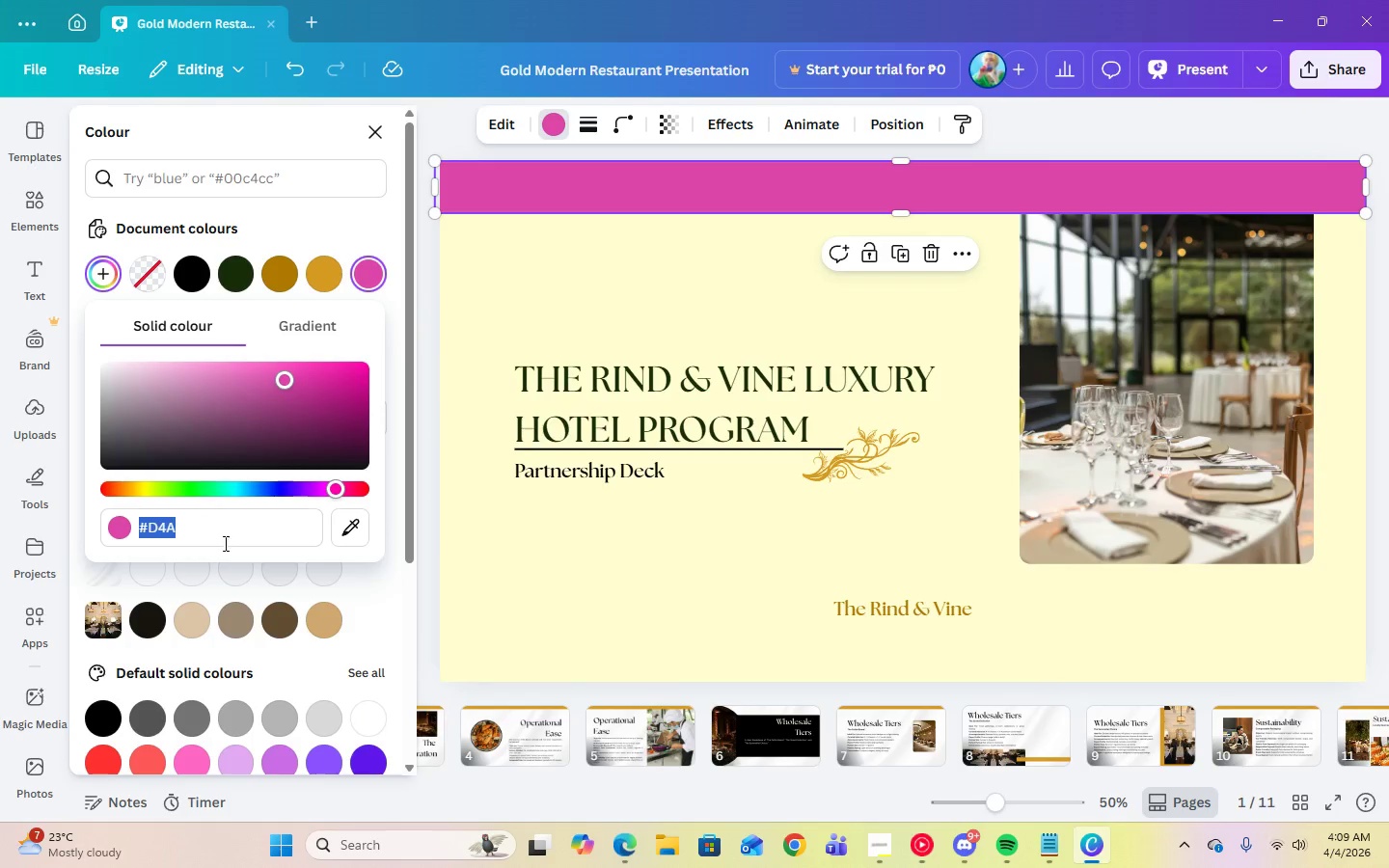 
left_click([205, 536])
 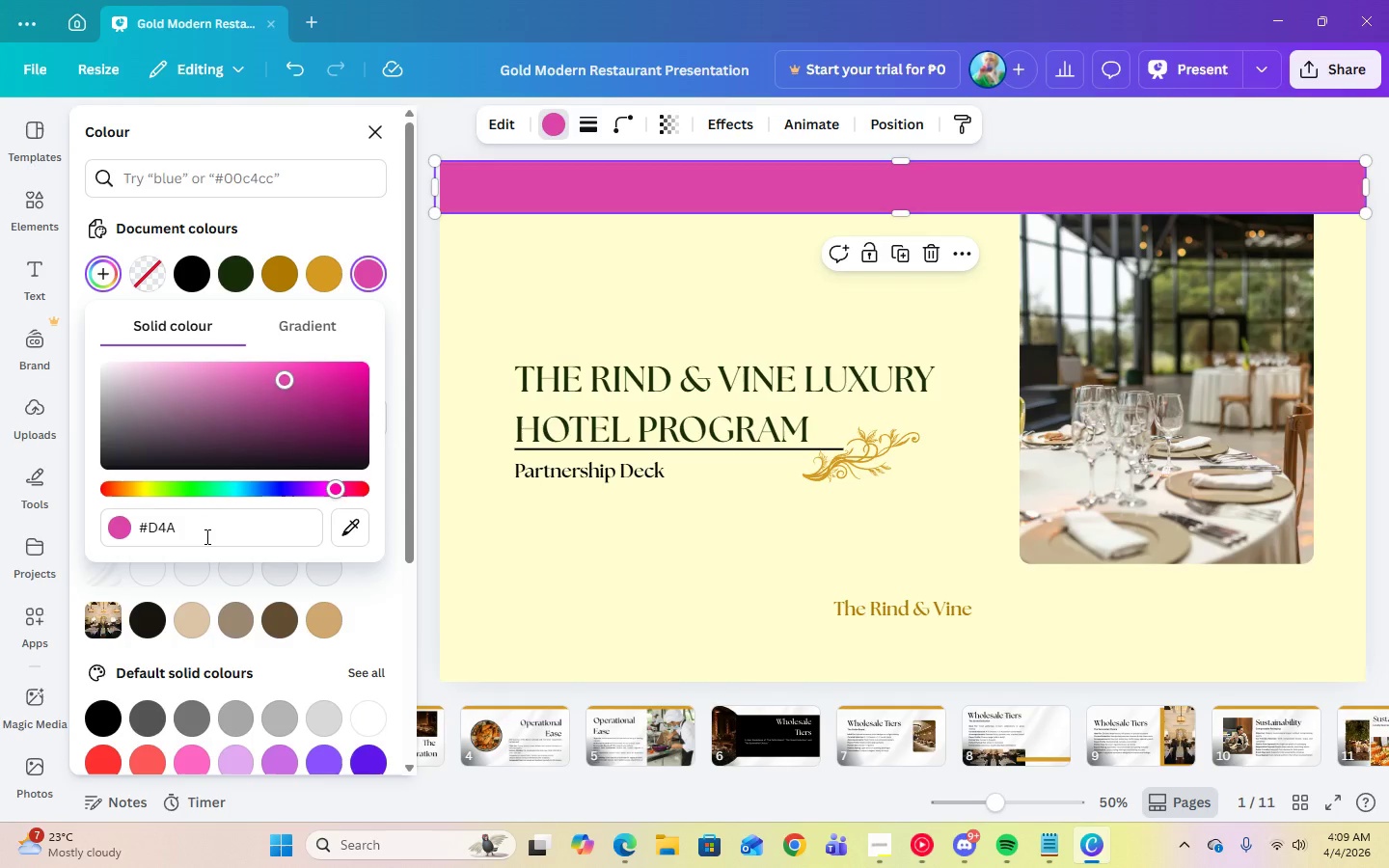 
type(F37)
 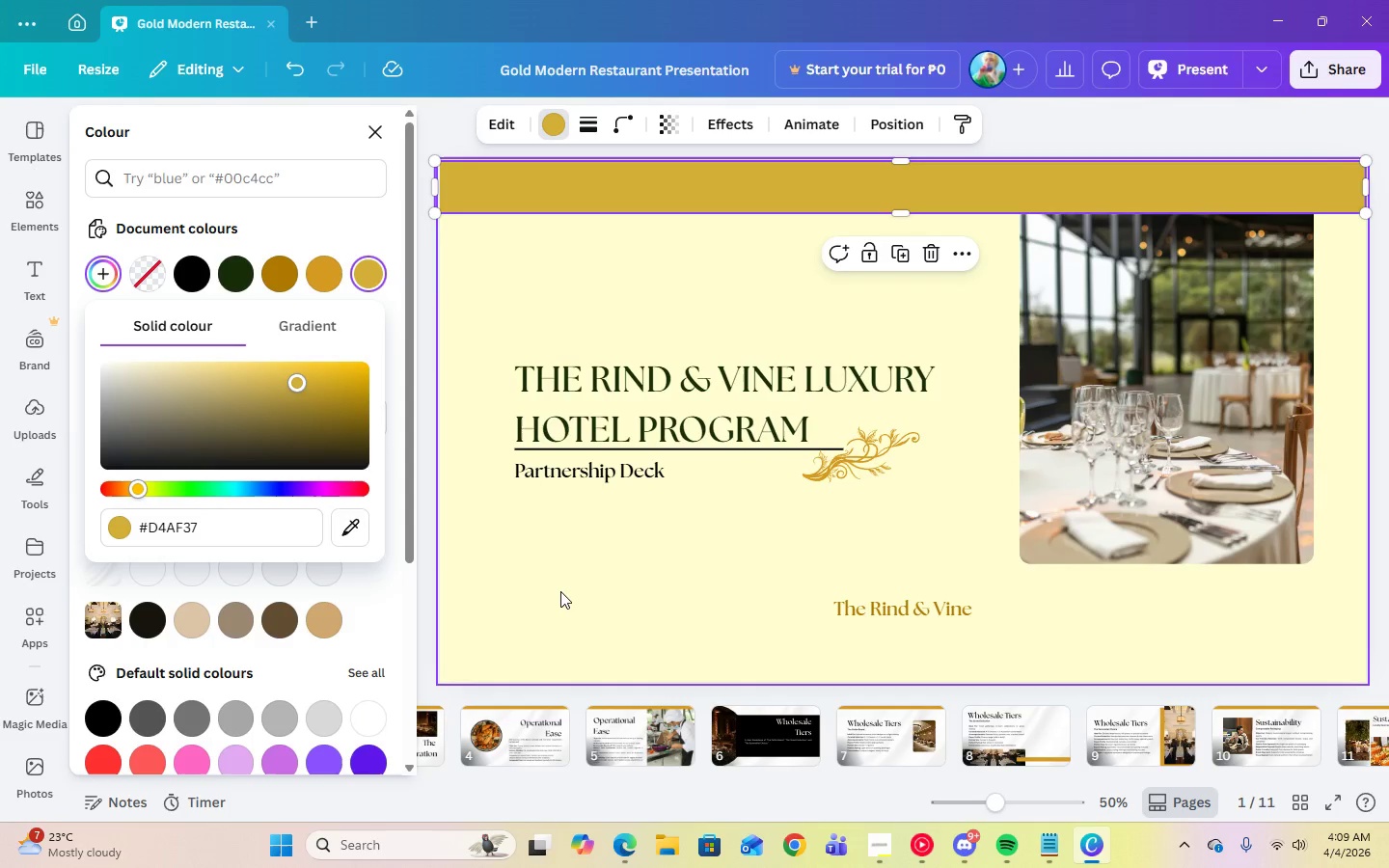 
left_click([564, 591])
 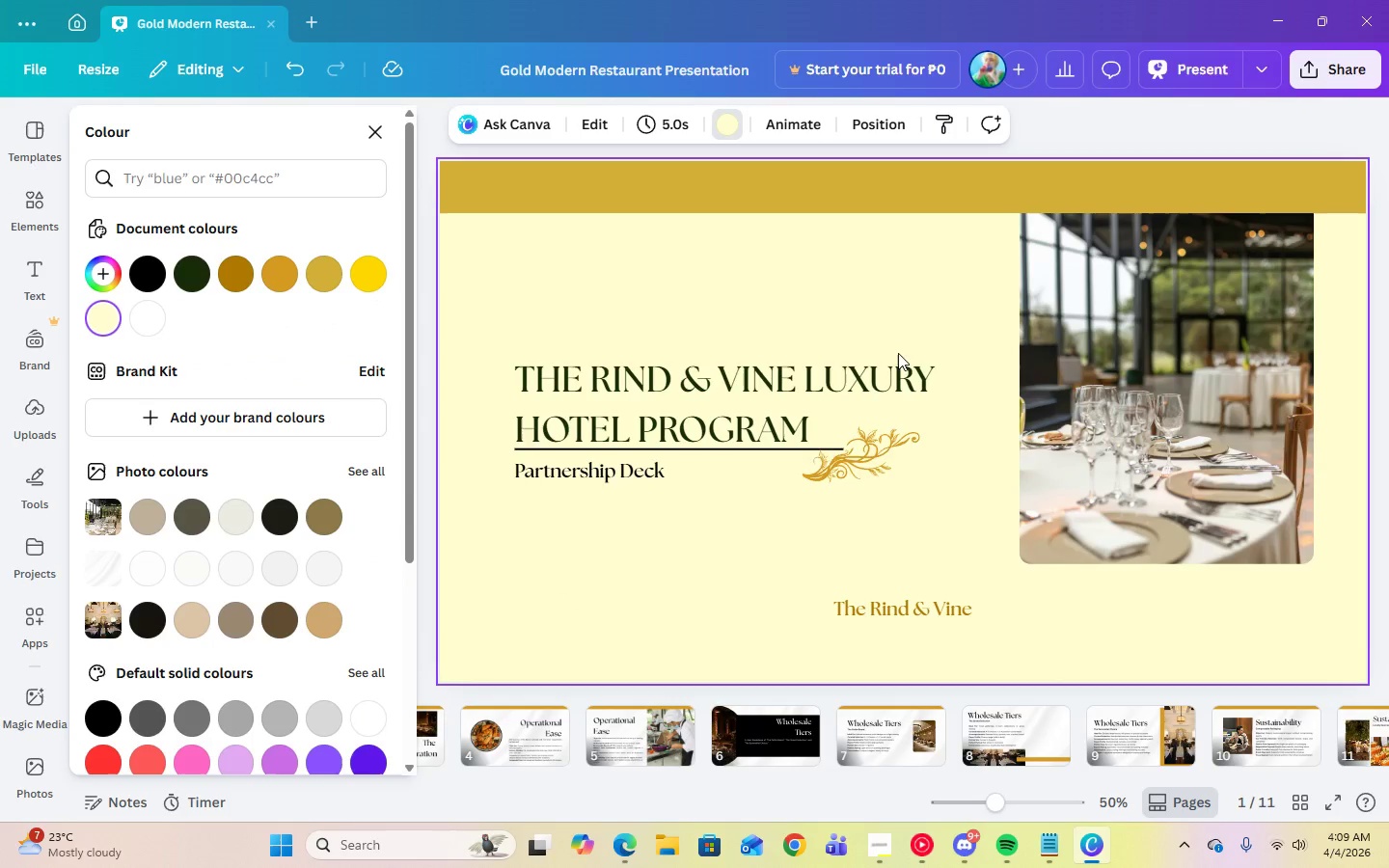 
wait(5.22)
 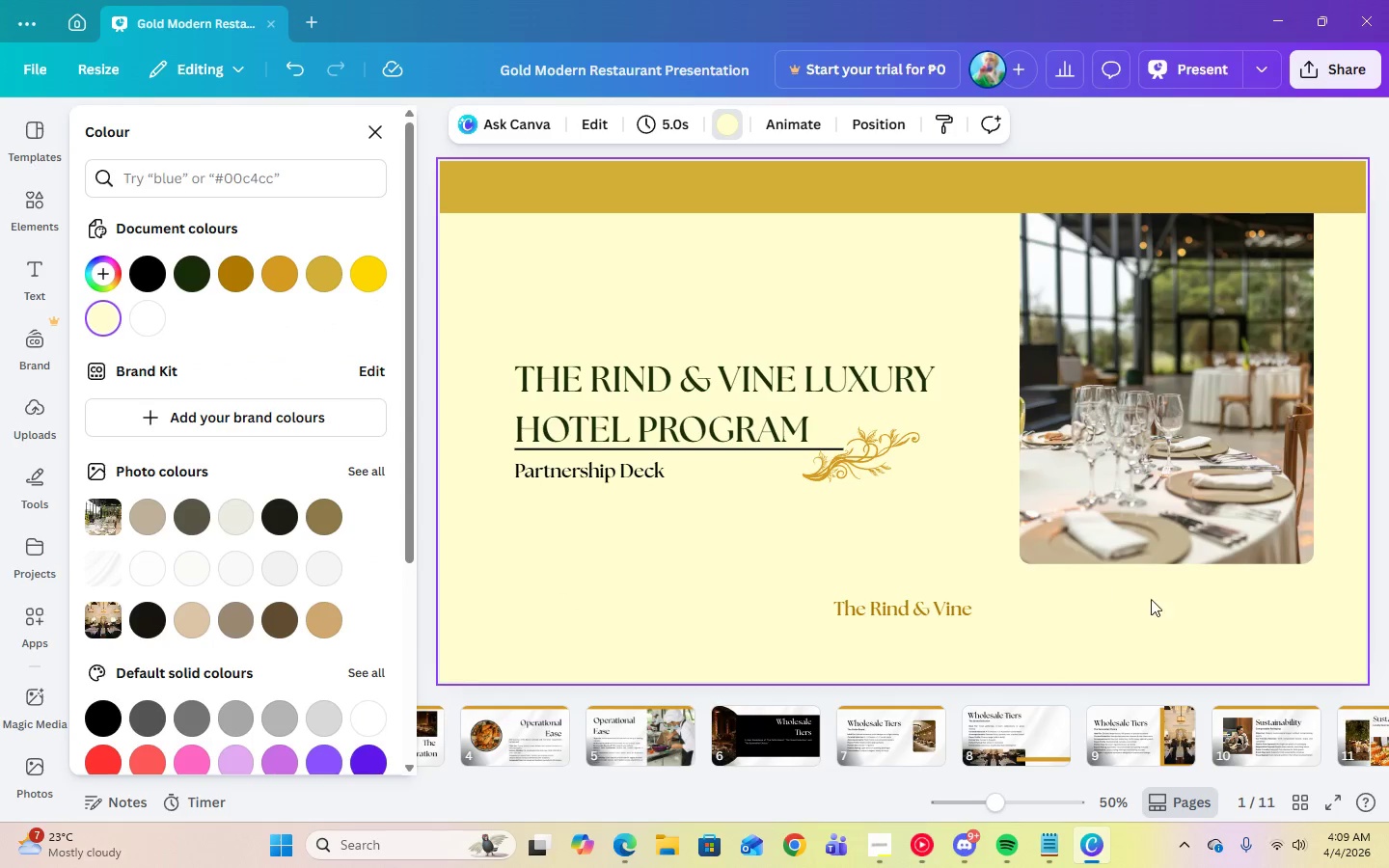 
left_click([893, 285])
 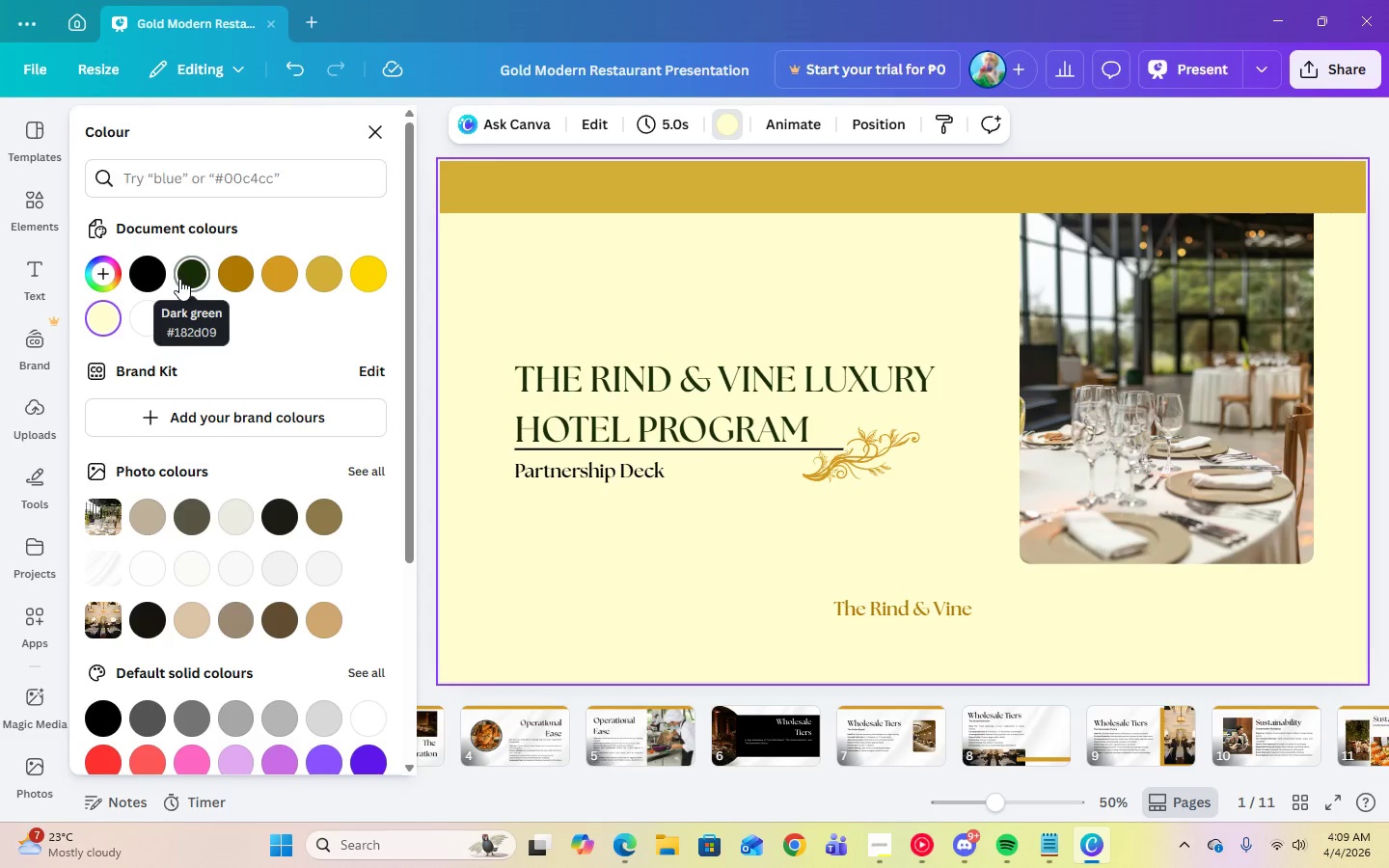 
left_click([185, 281])
 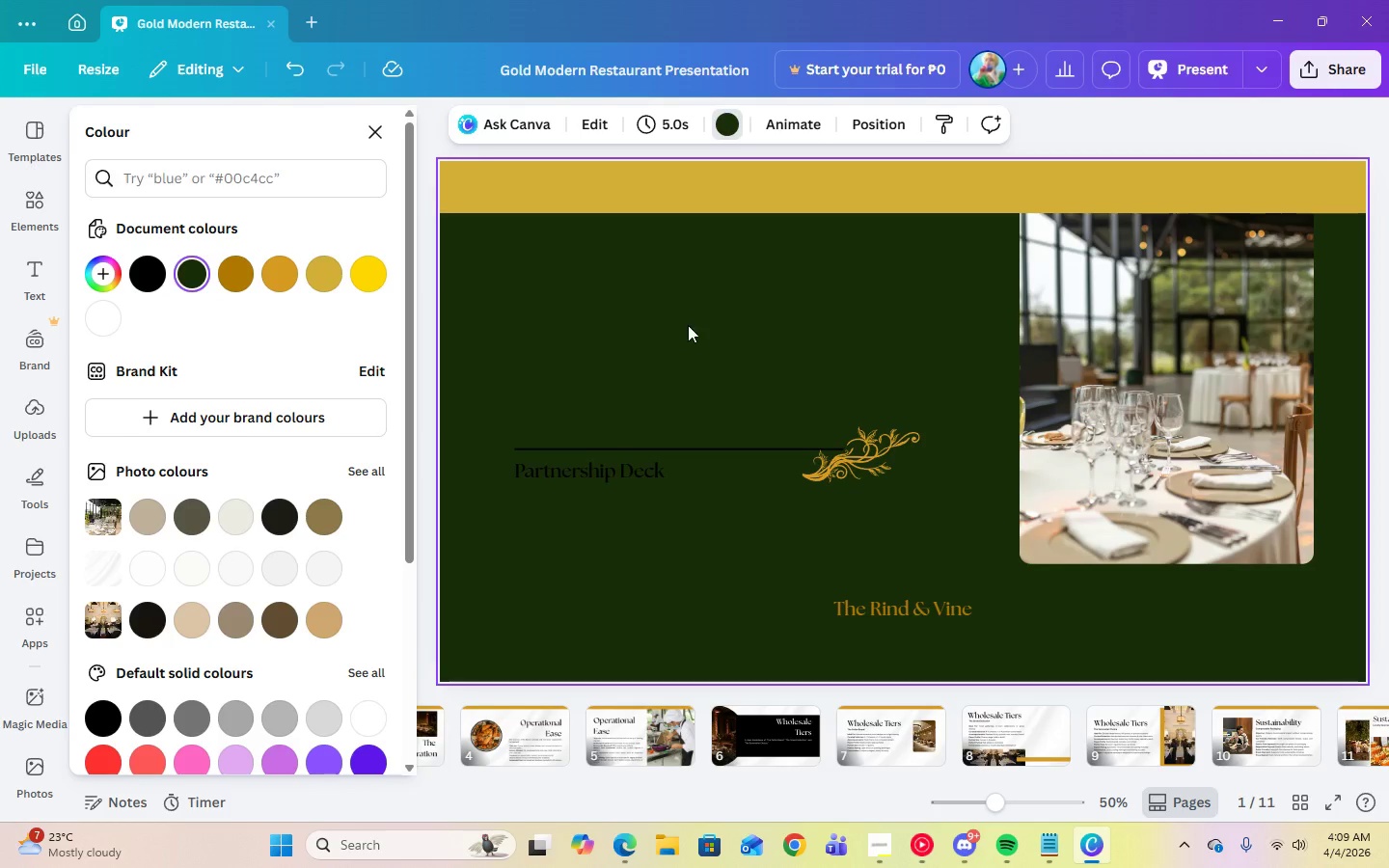 
left_click([667, 409])
 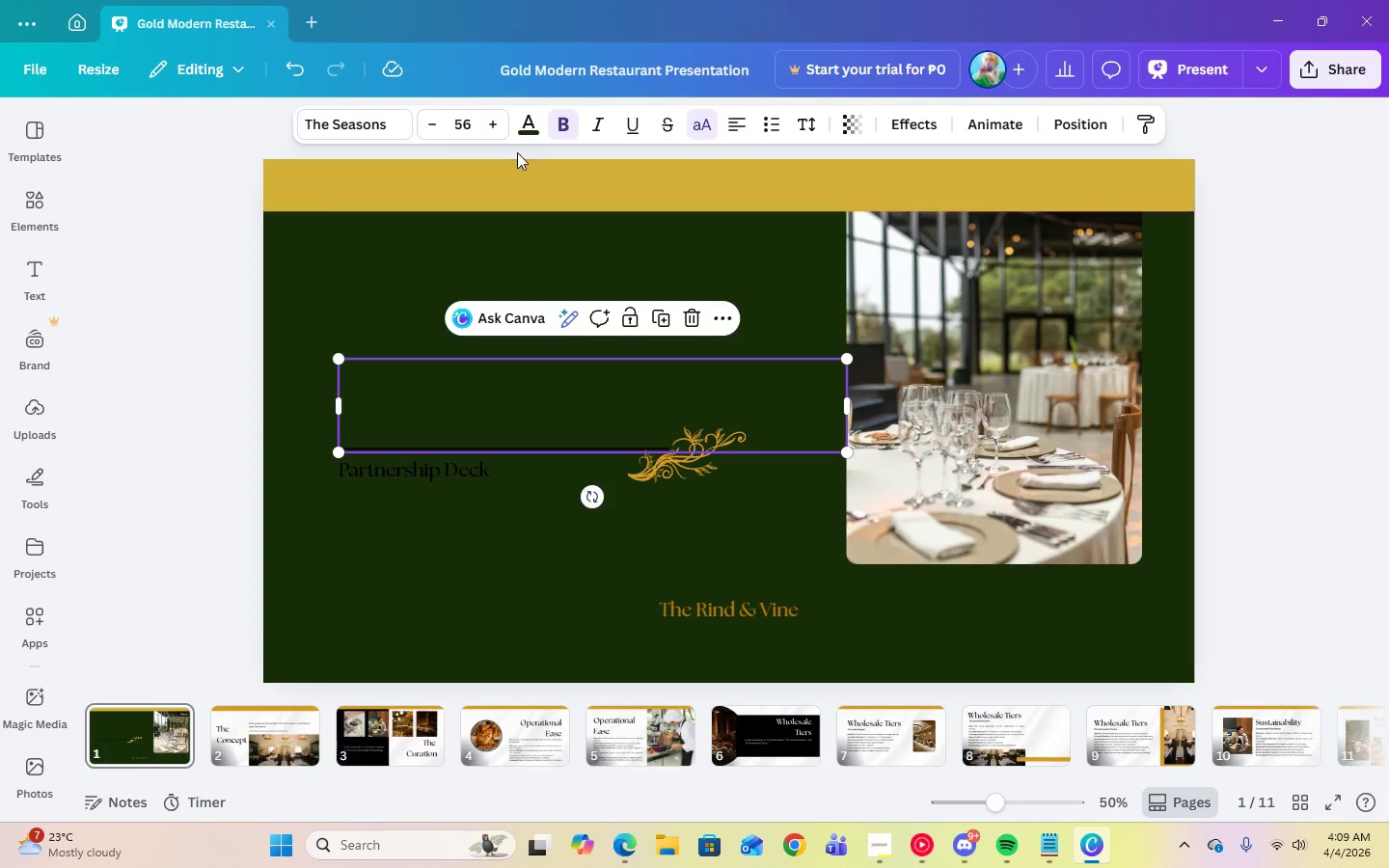 
left_click([523, 130])
 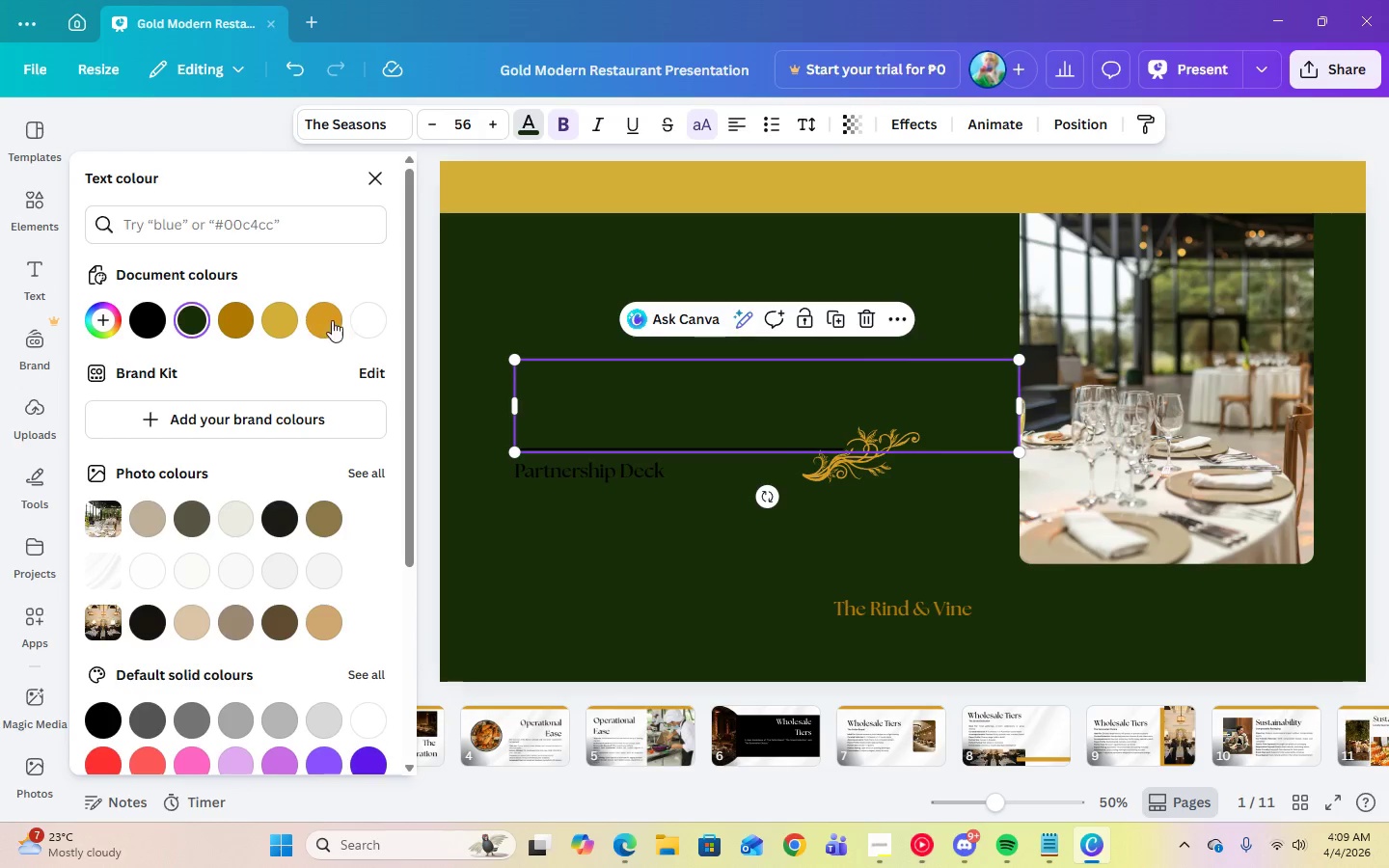 
mouse_move([169, 339])
 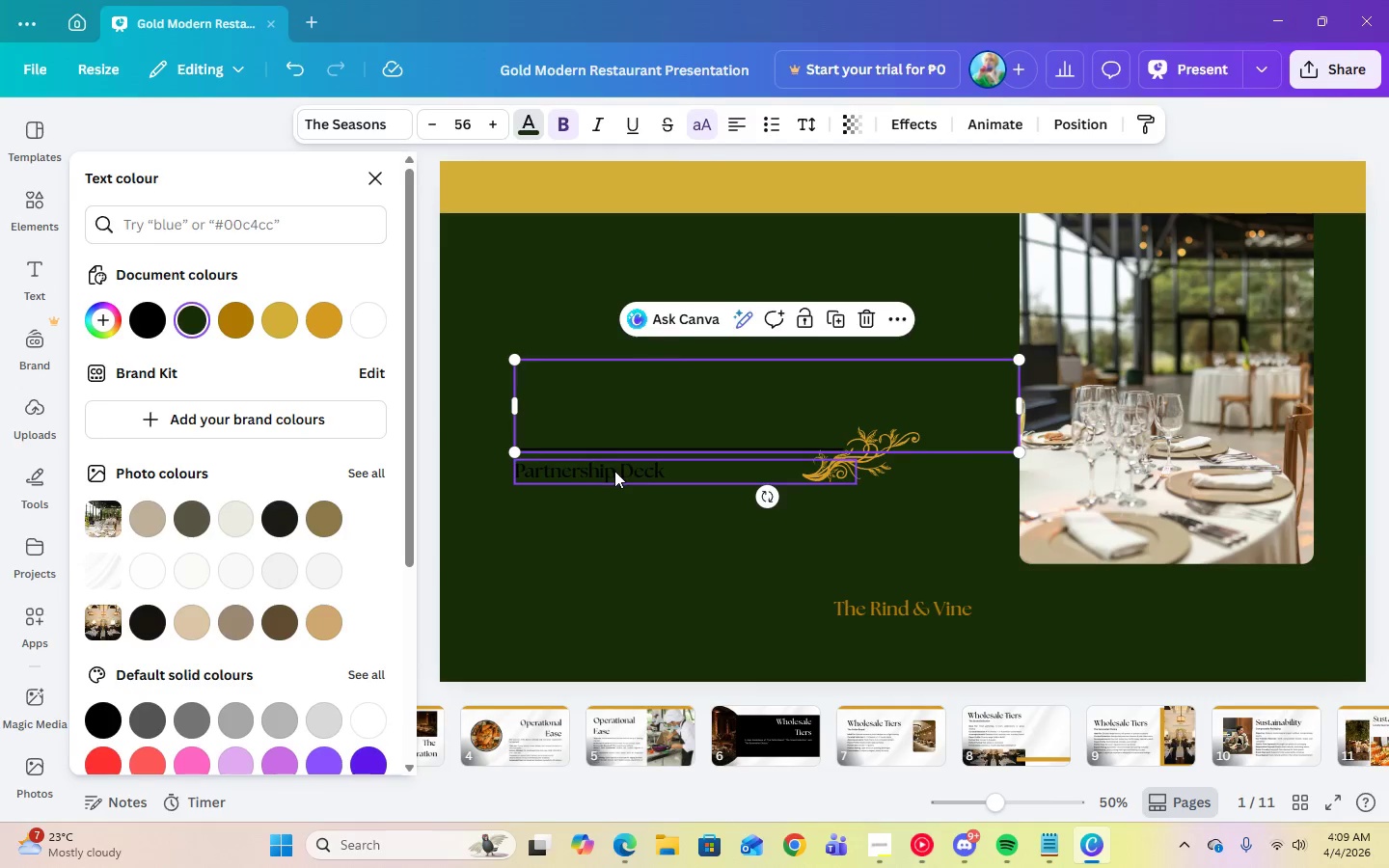 
left_click([613, 471])
 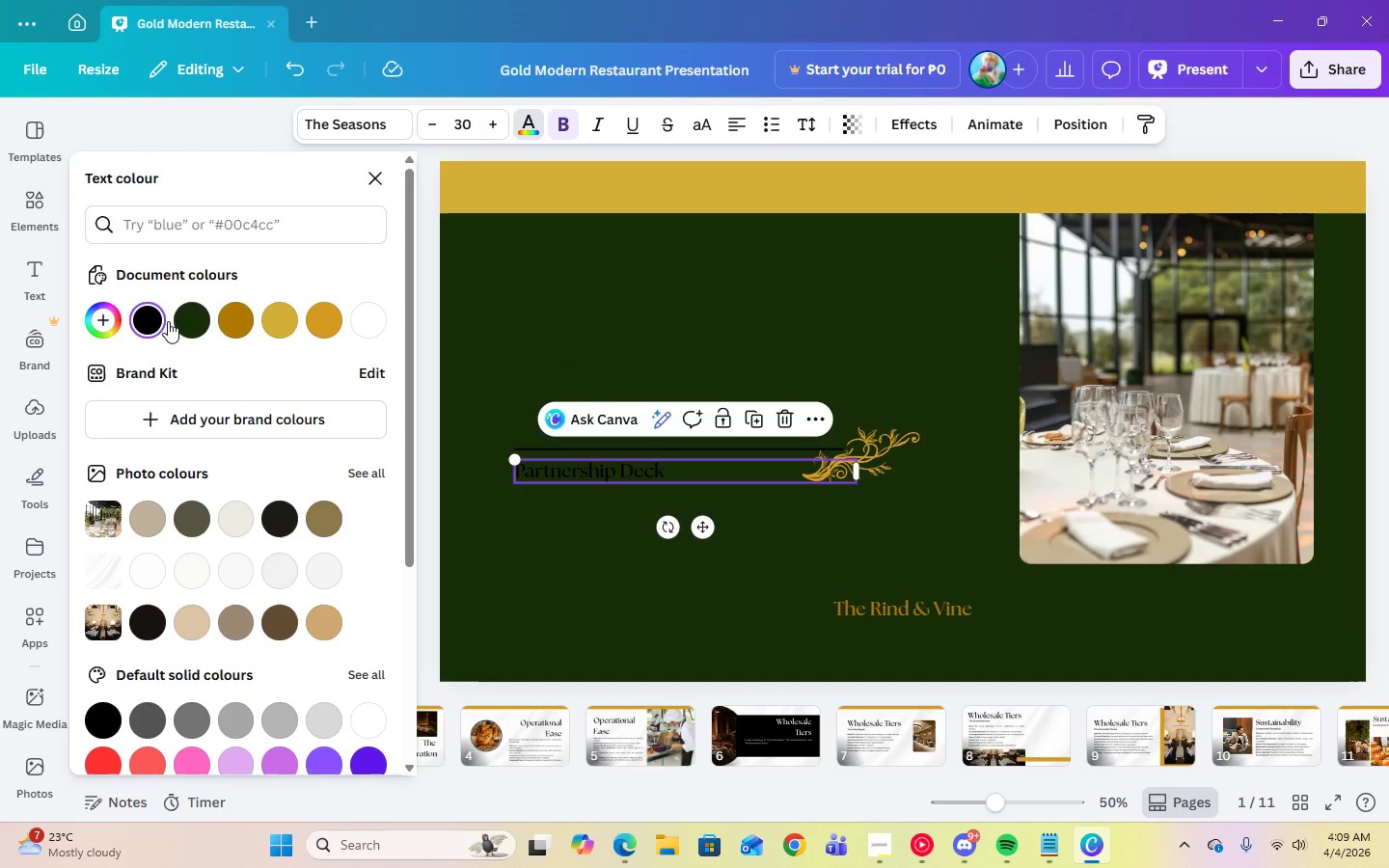 
double_click([156, 316])
 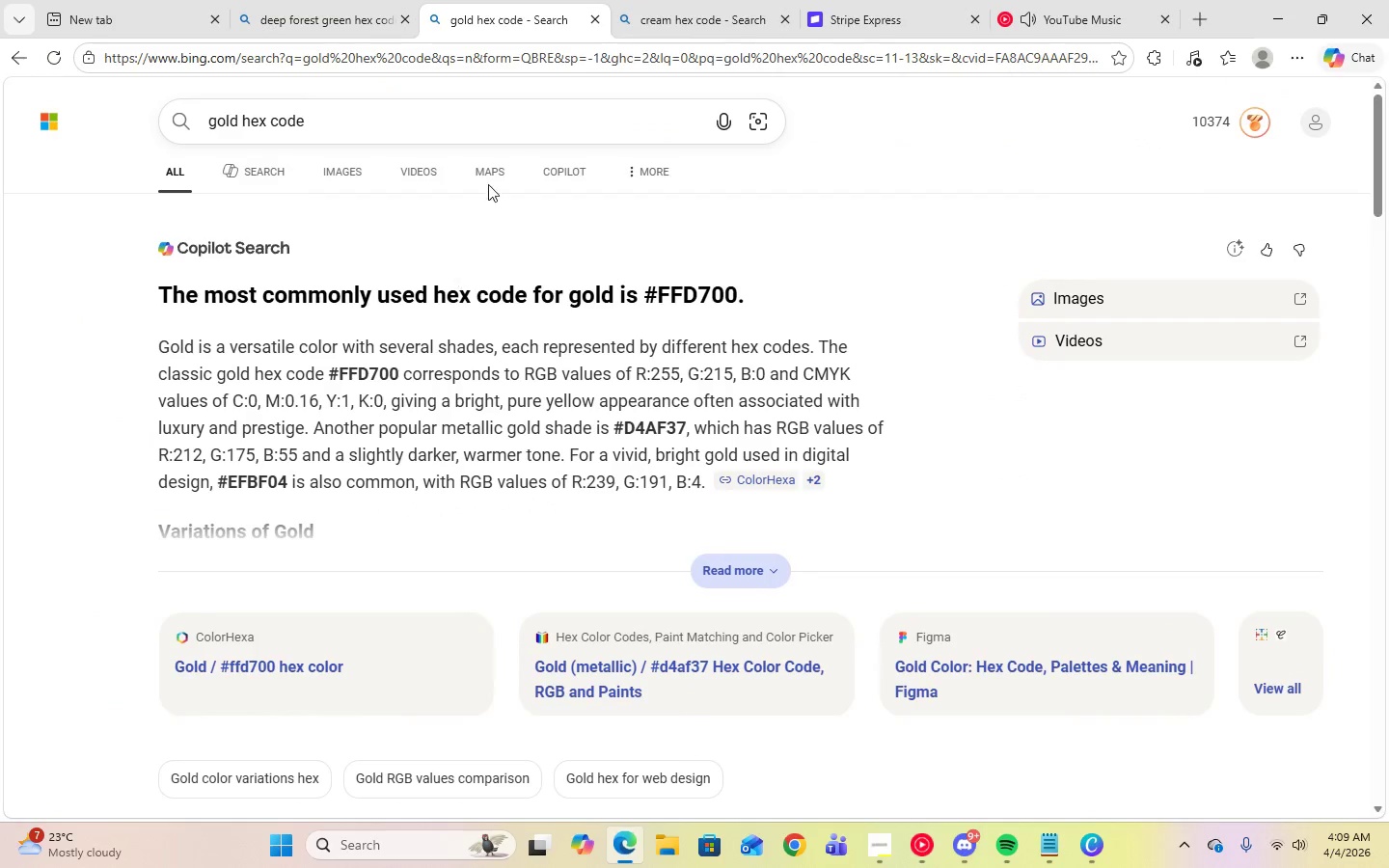 
left_click([672, 15])
 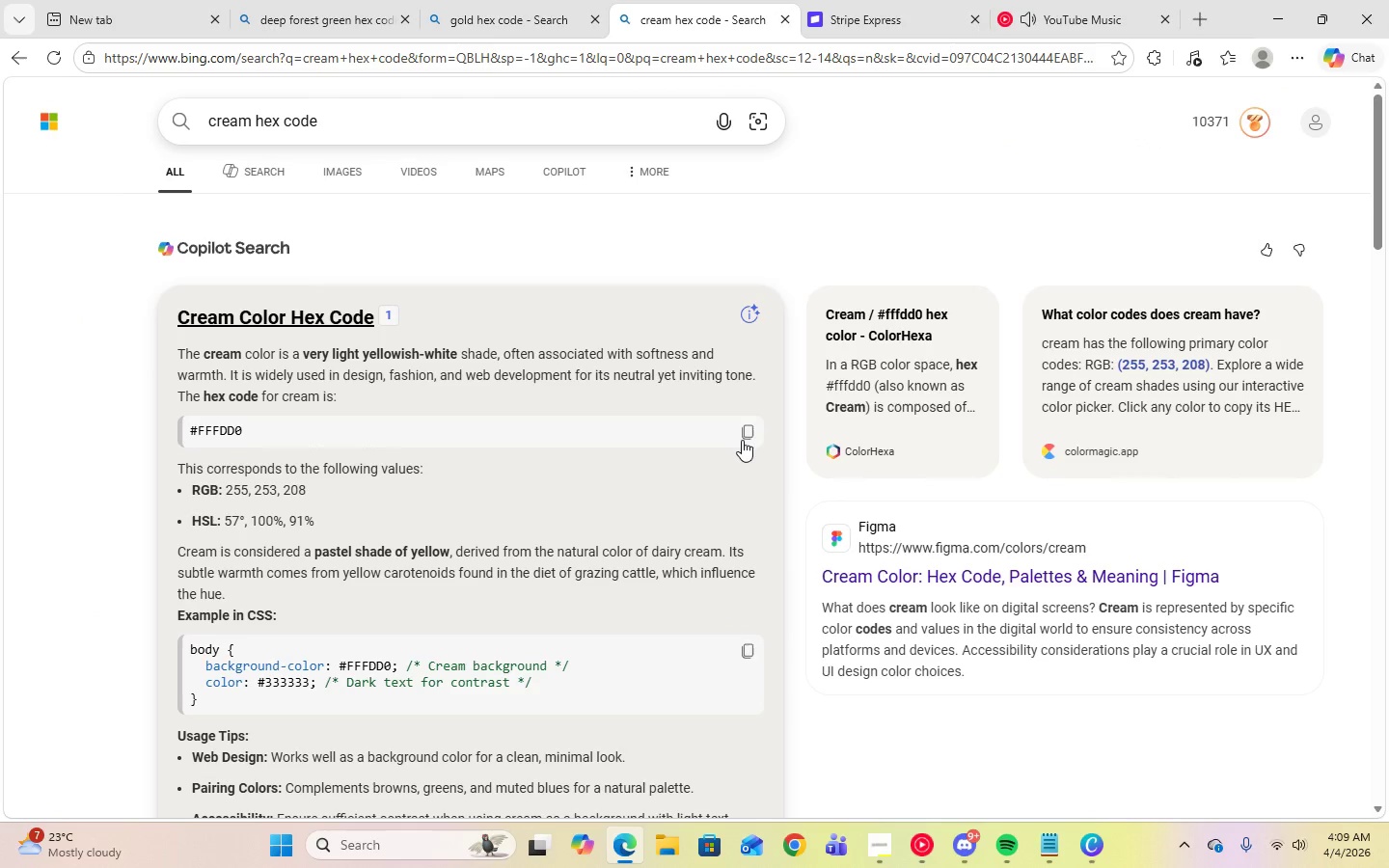 
left_click([747, 433])
 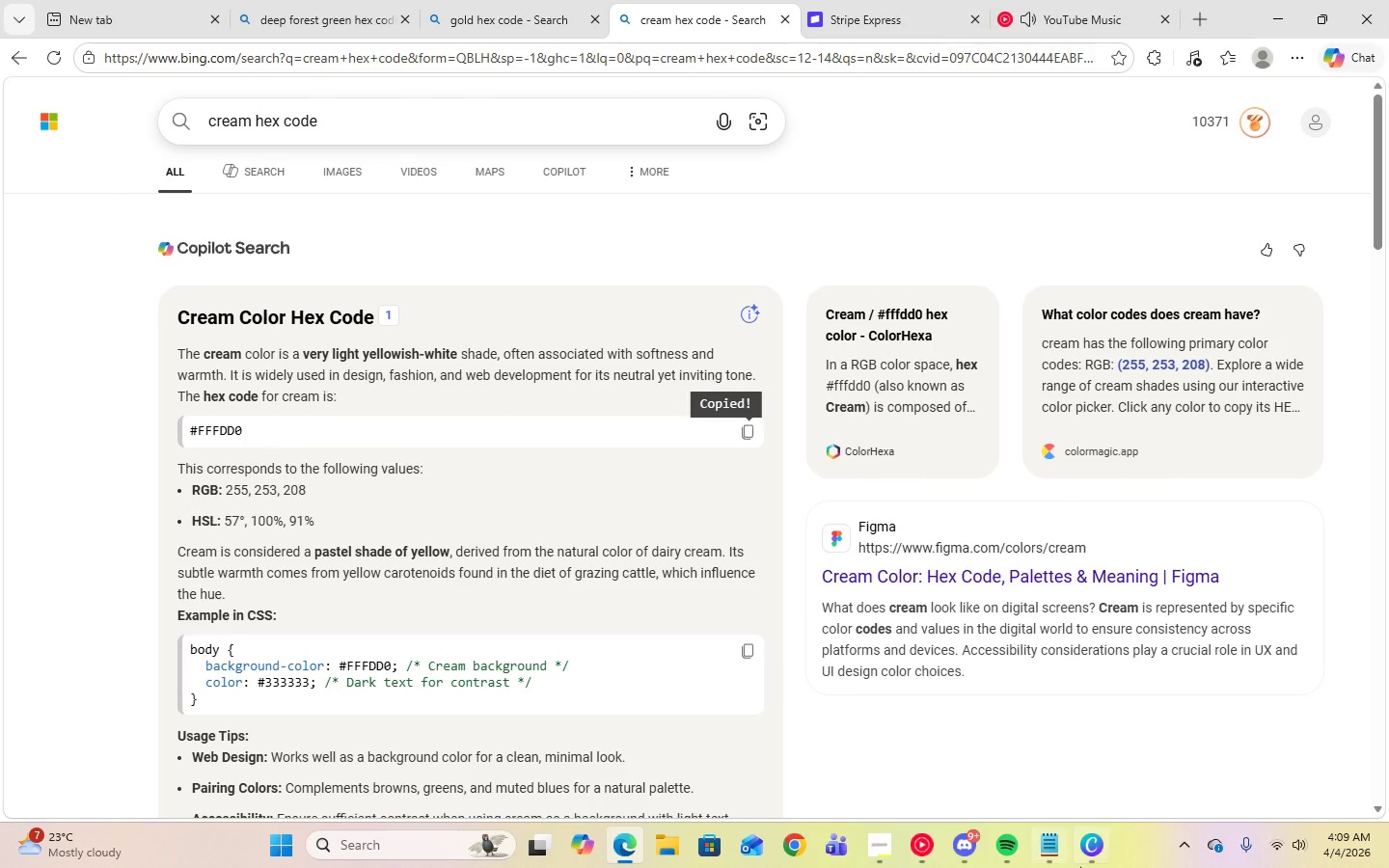 
left_click([1088, 863])
 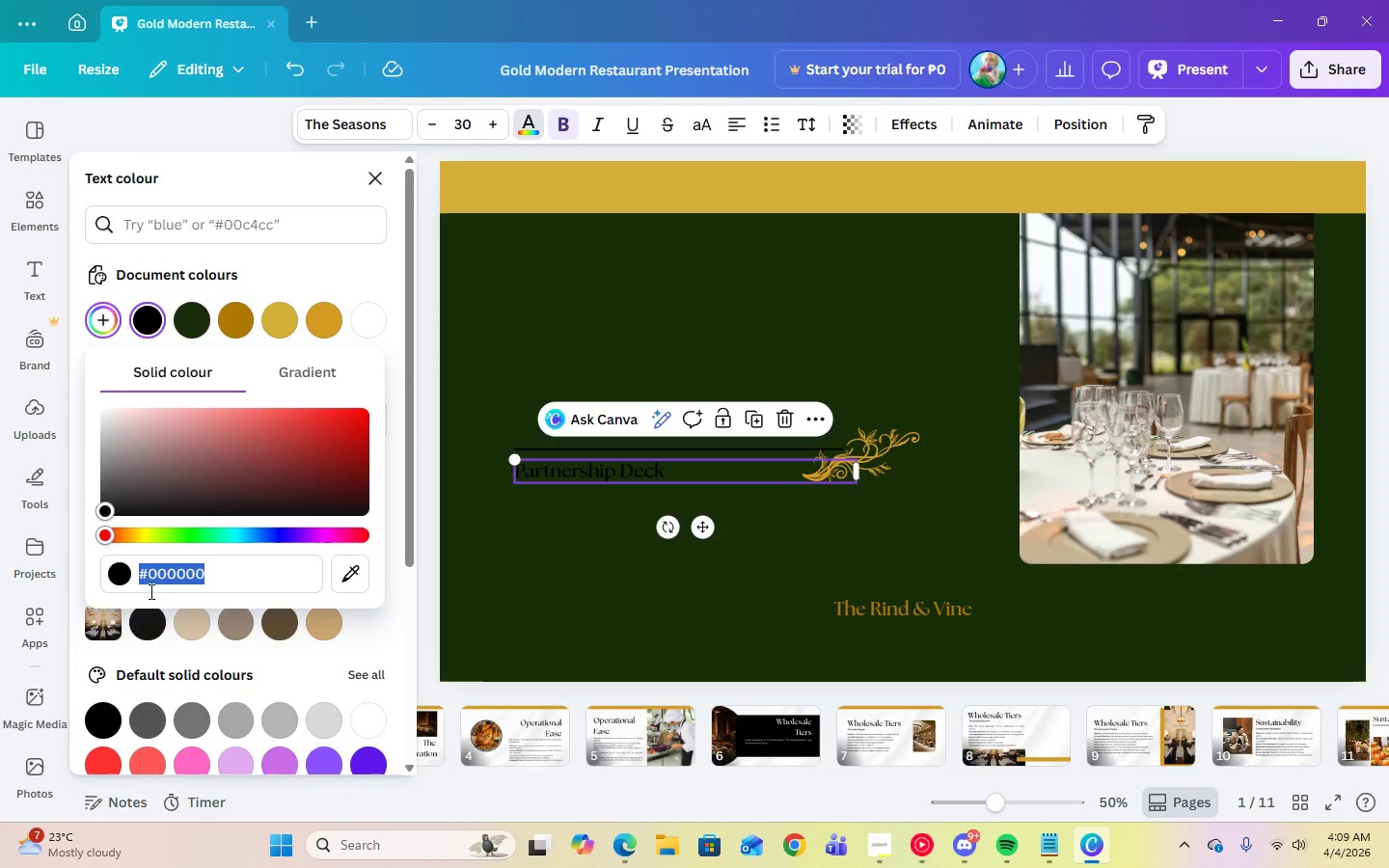 
right_click([153, 575])
 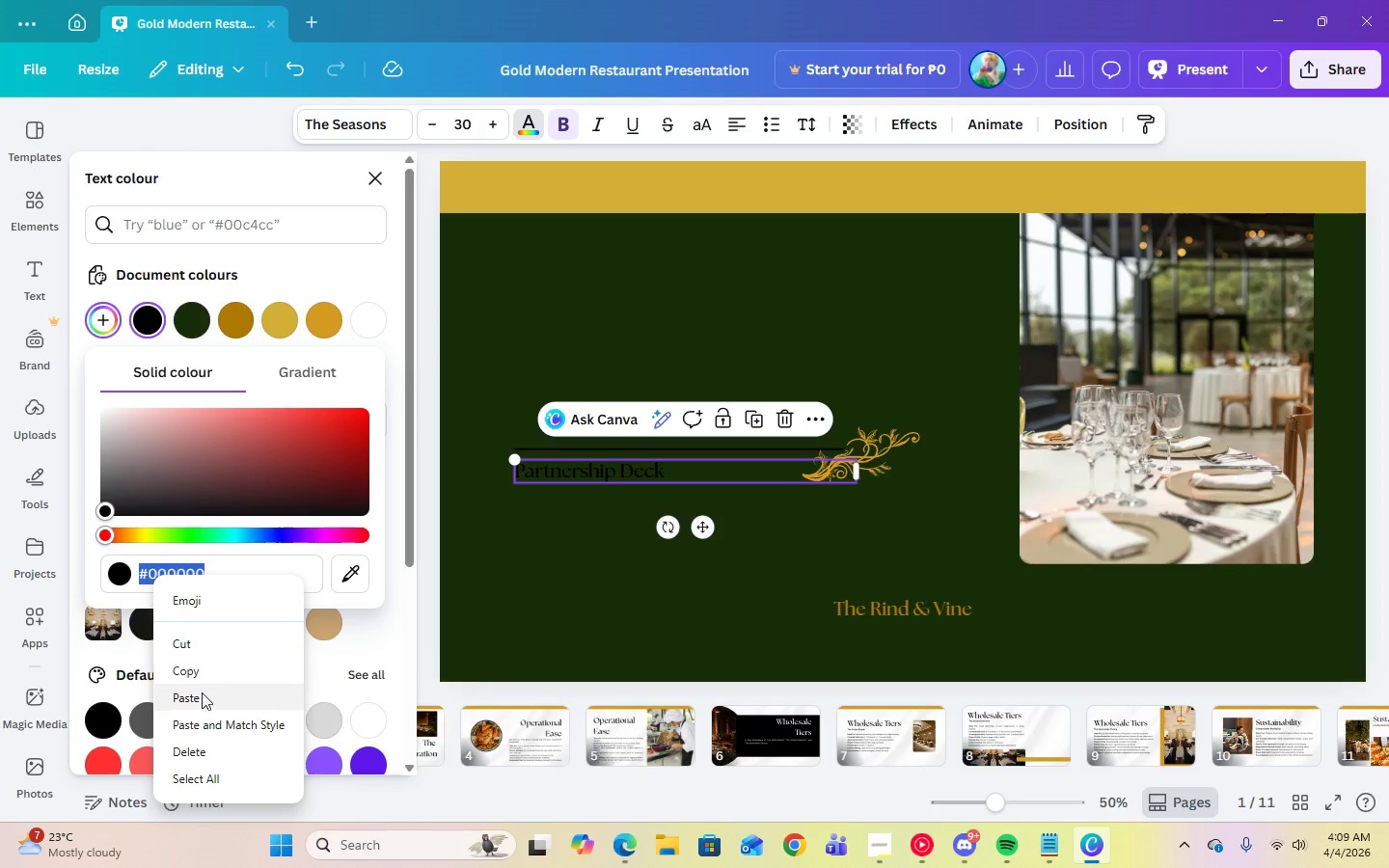 
left_click([203, 699])
 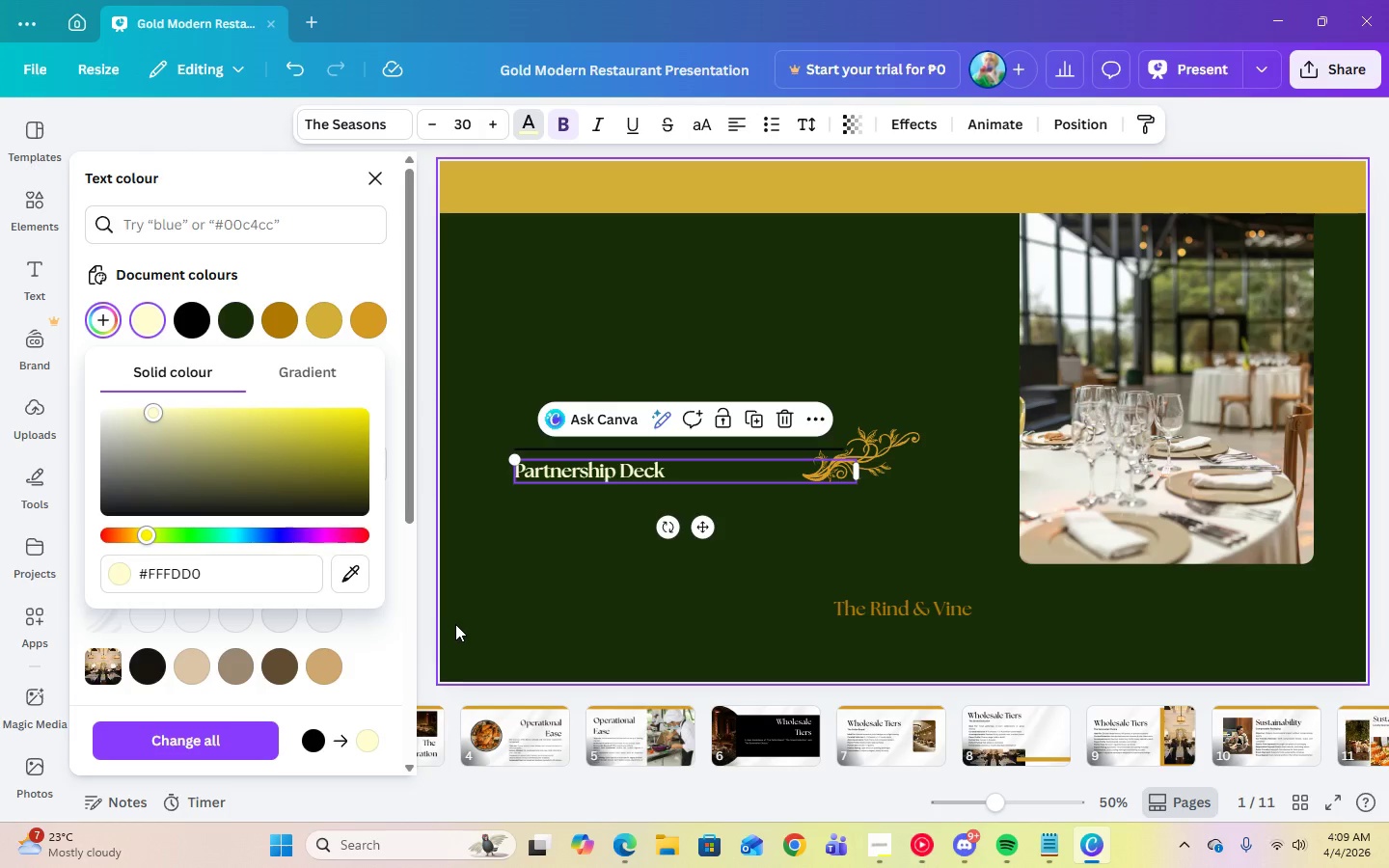 
left_click([492, 610])
 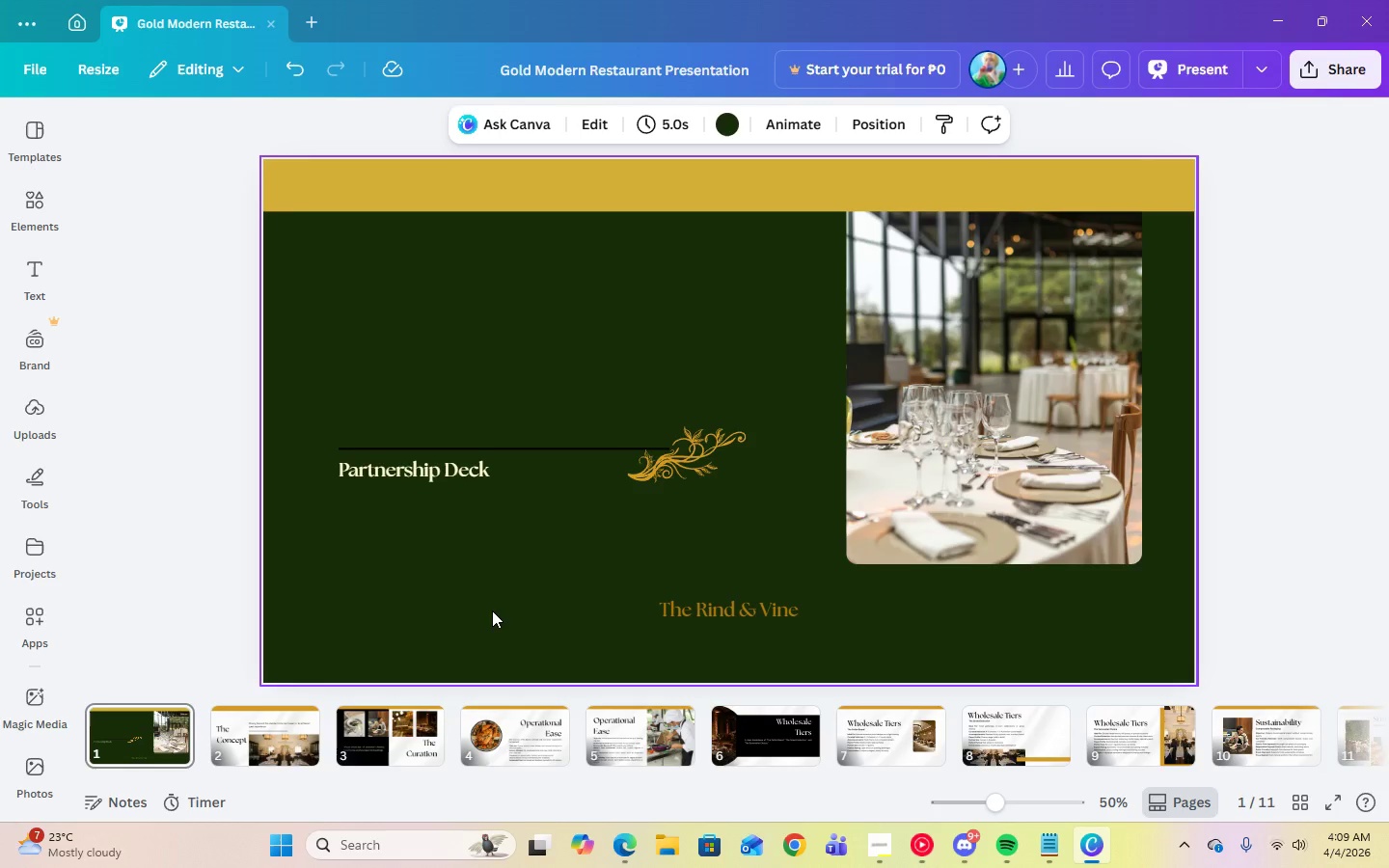 
wait(7.75)
 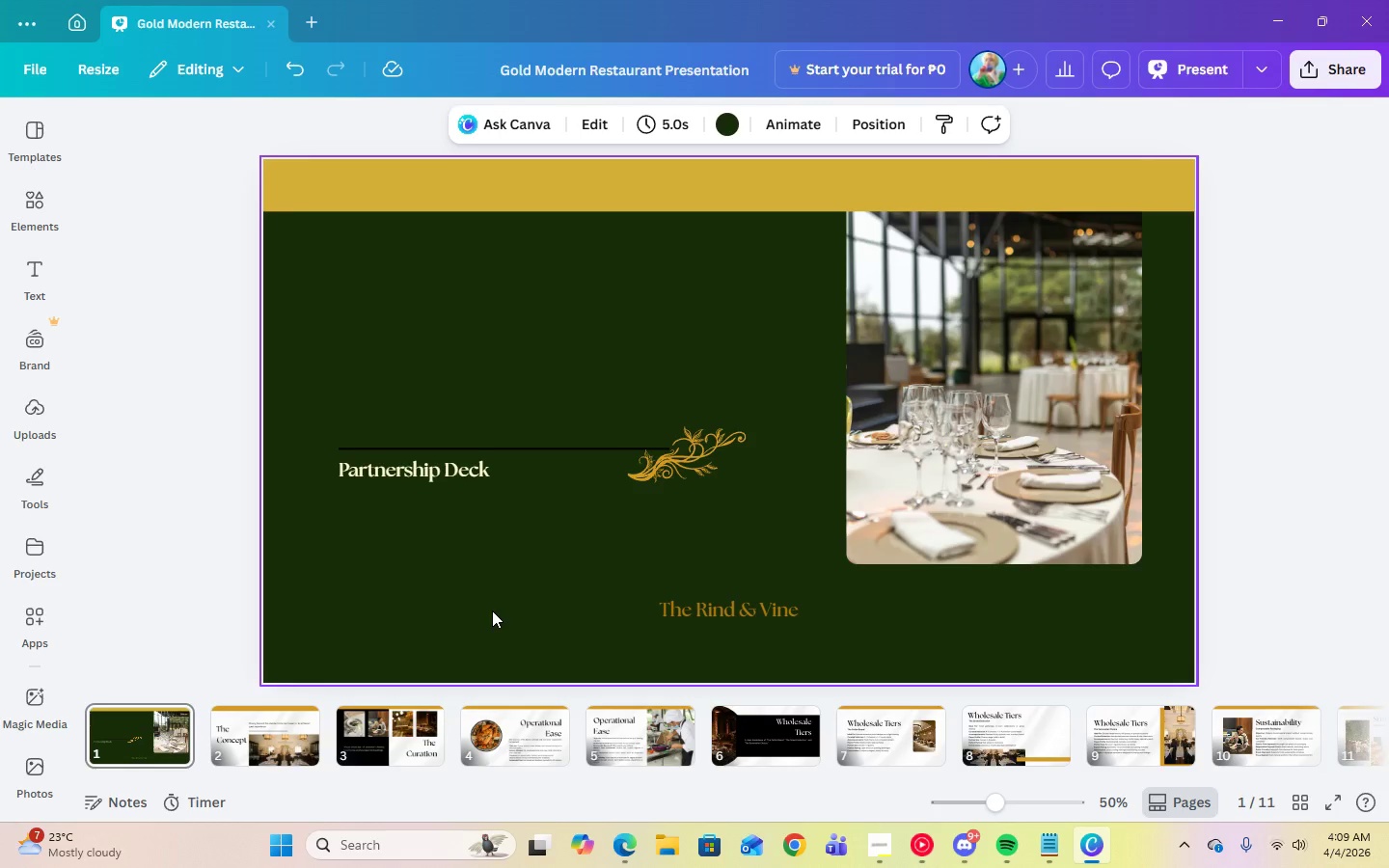 
left_click([1036, 428])
 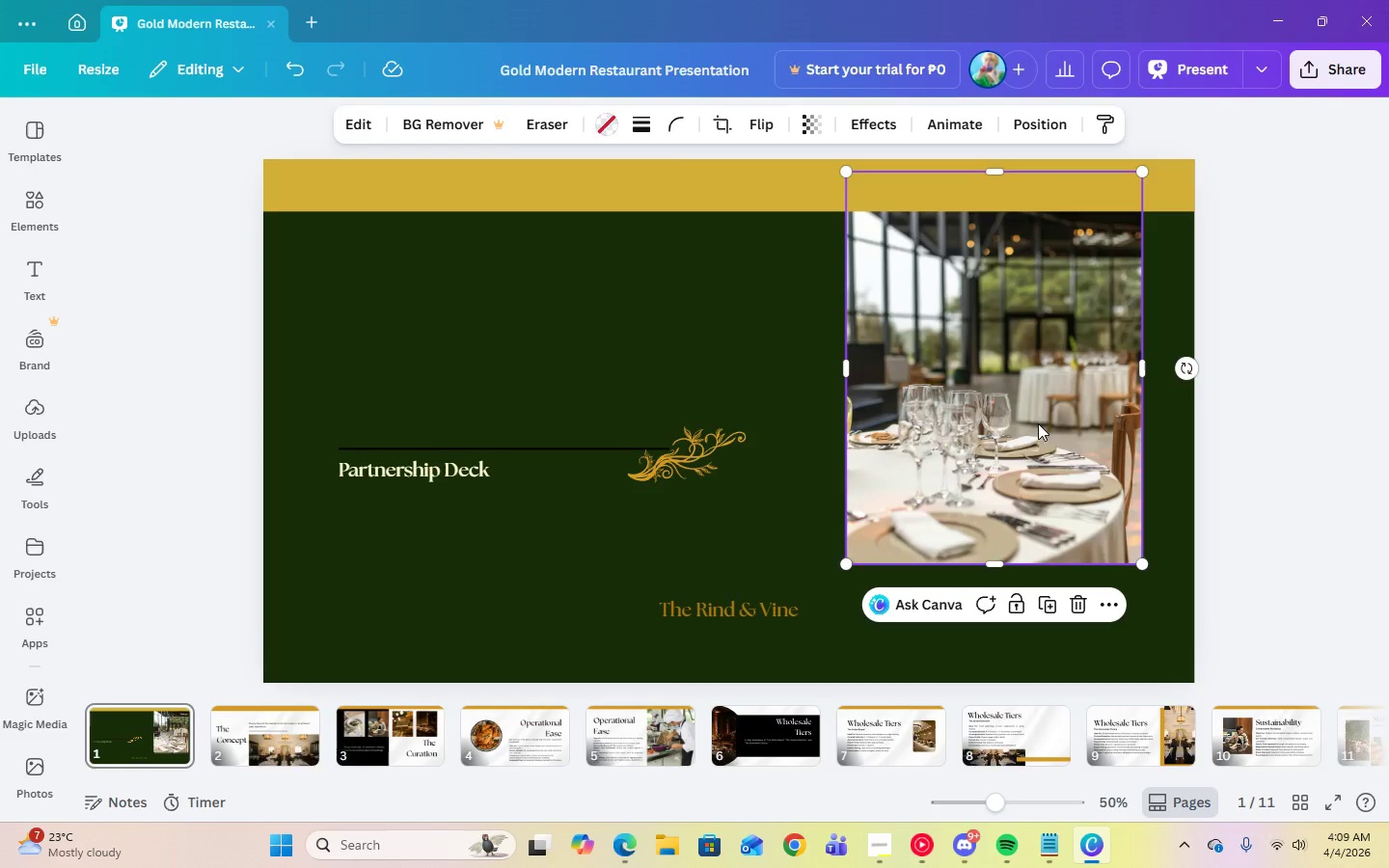 
key(Delete)
 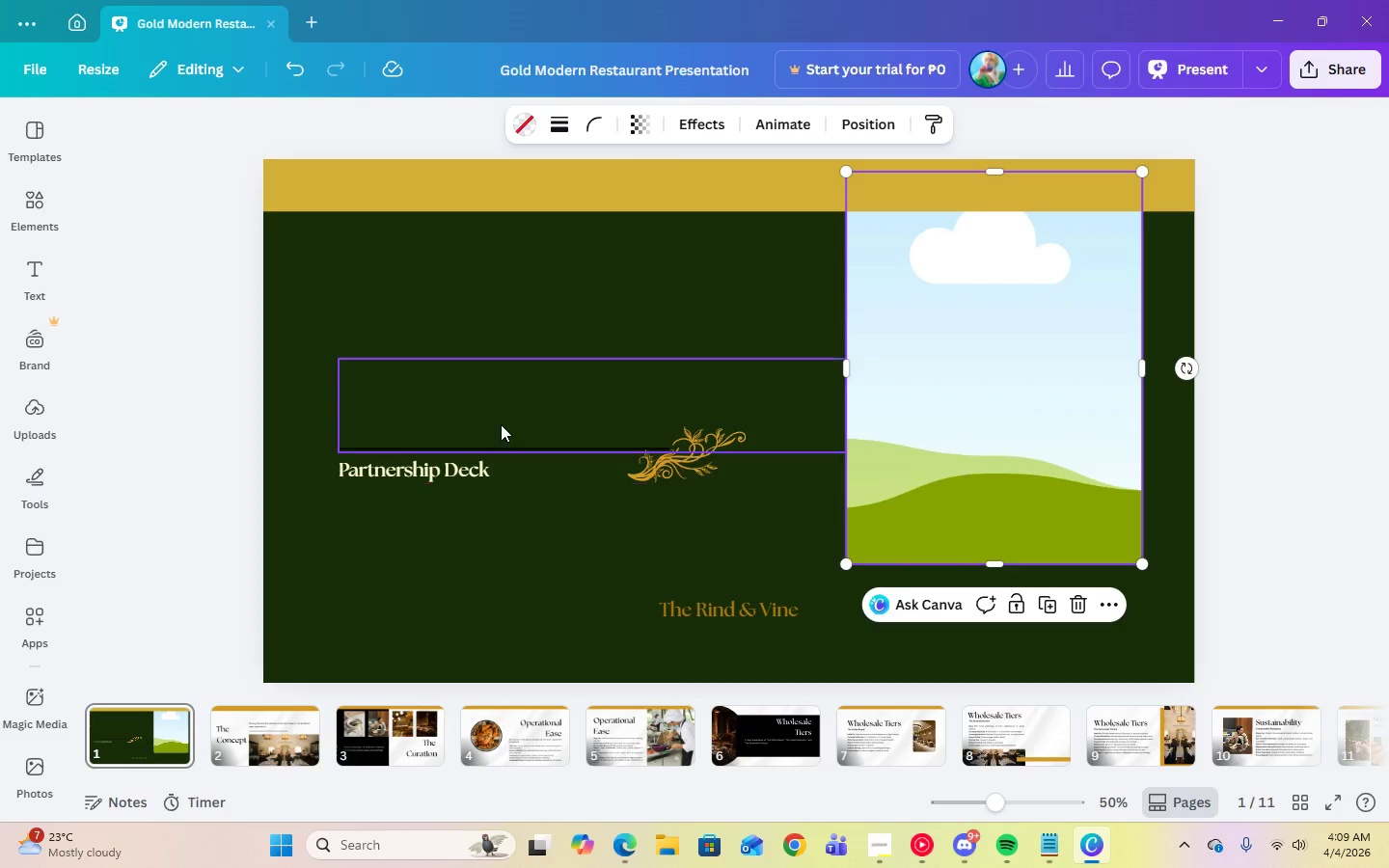 
left_click([489, 407])
 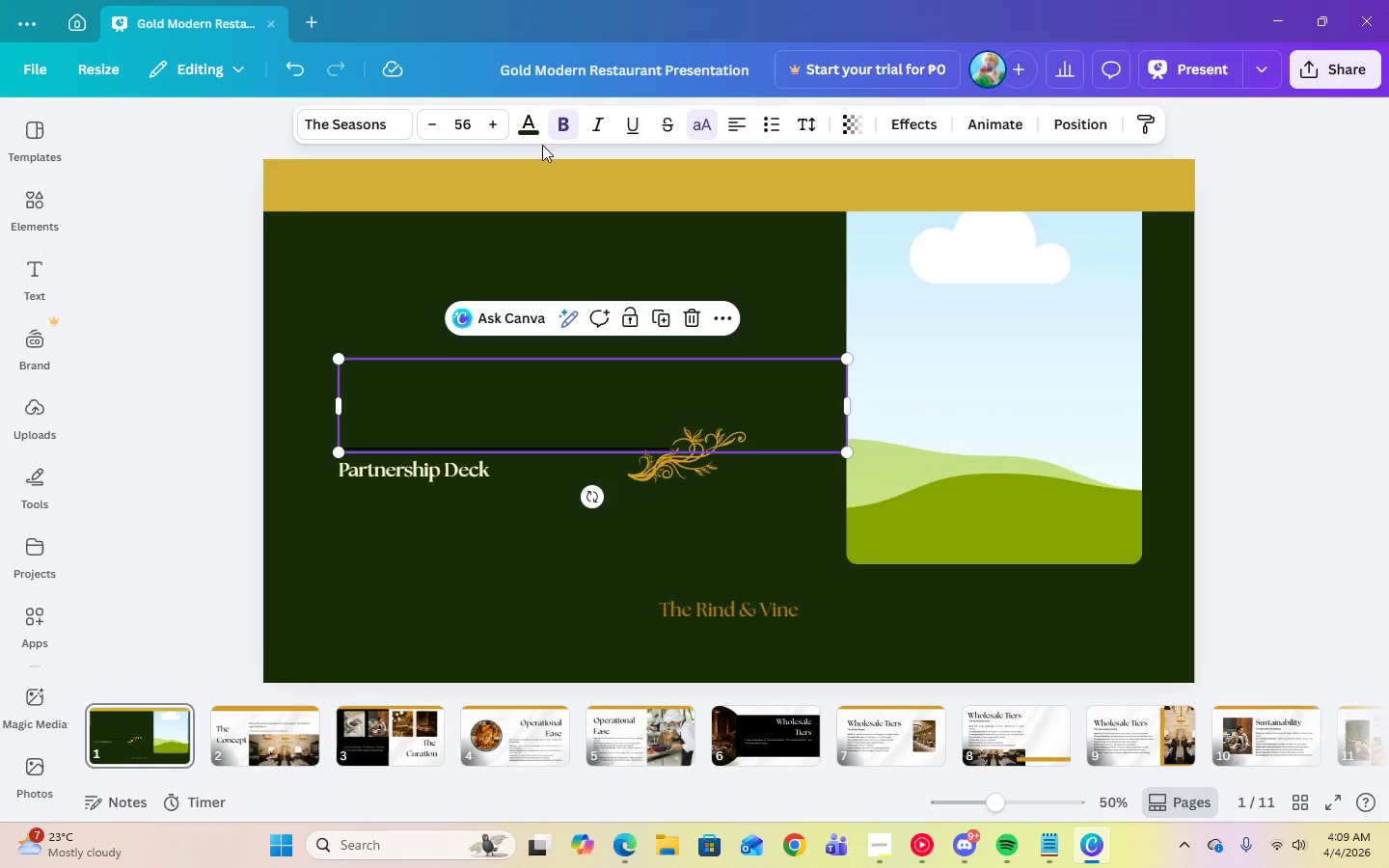 
left_click([530, 130])
 